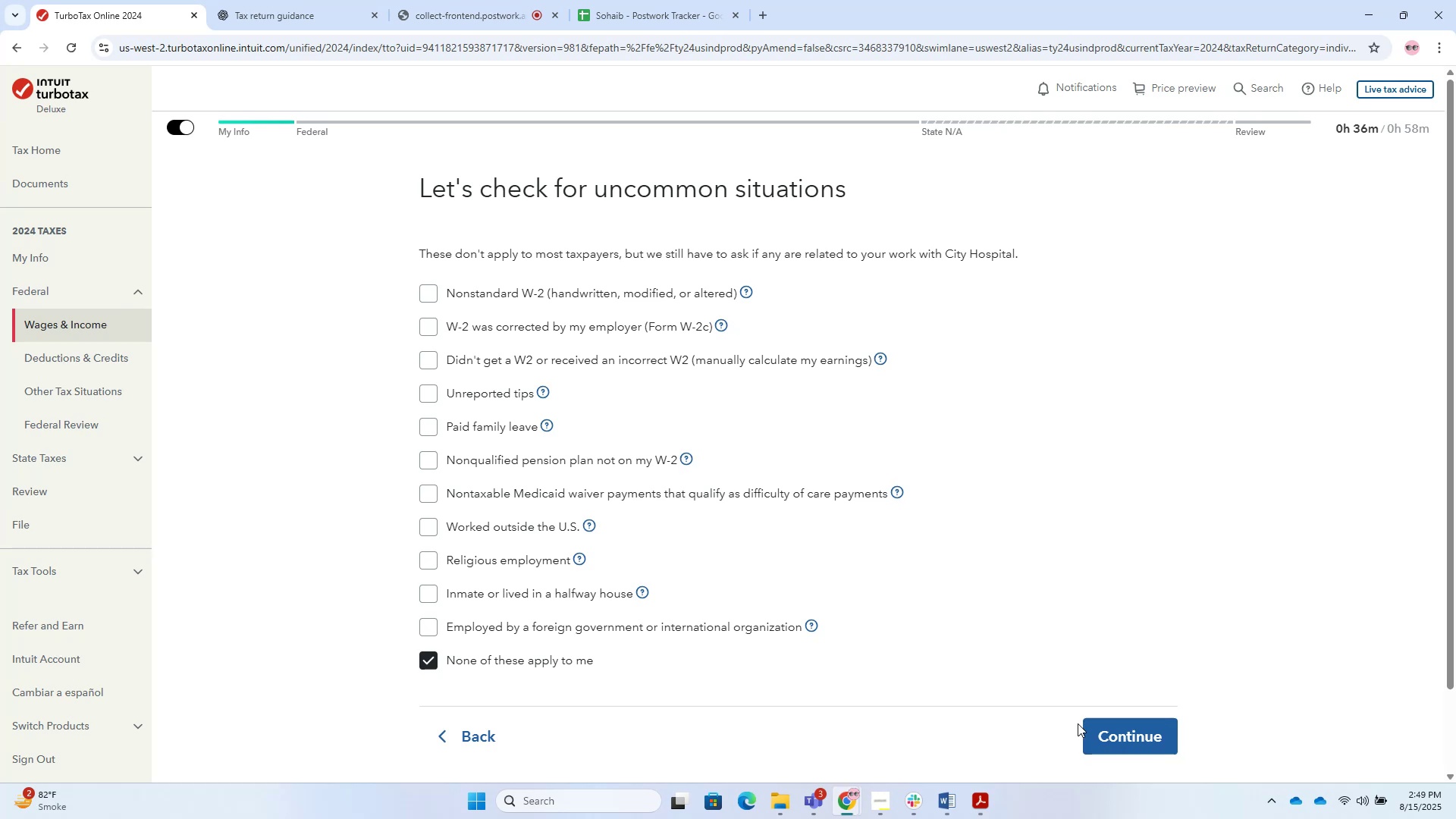 
left_click_drag(start_coordinate=[1108, 736], to_coordinate=[1112, 736])
 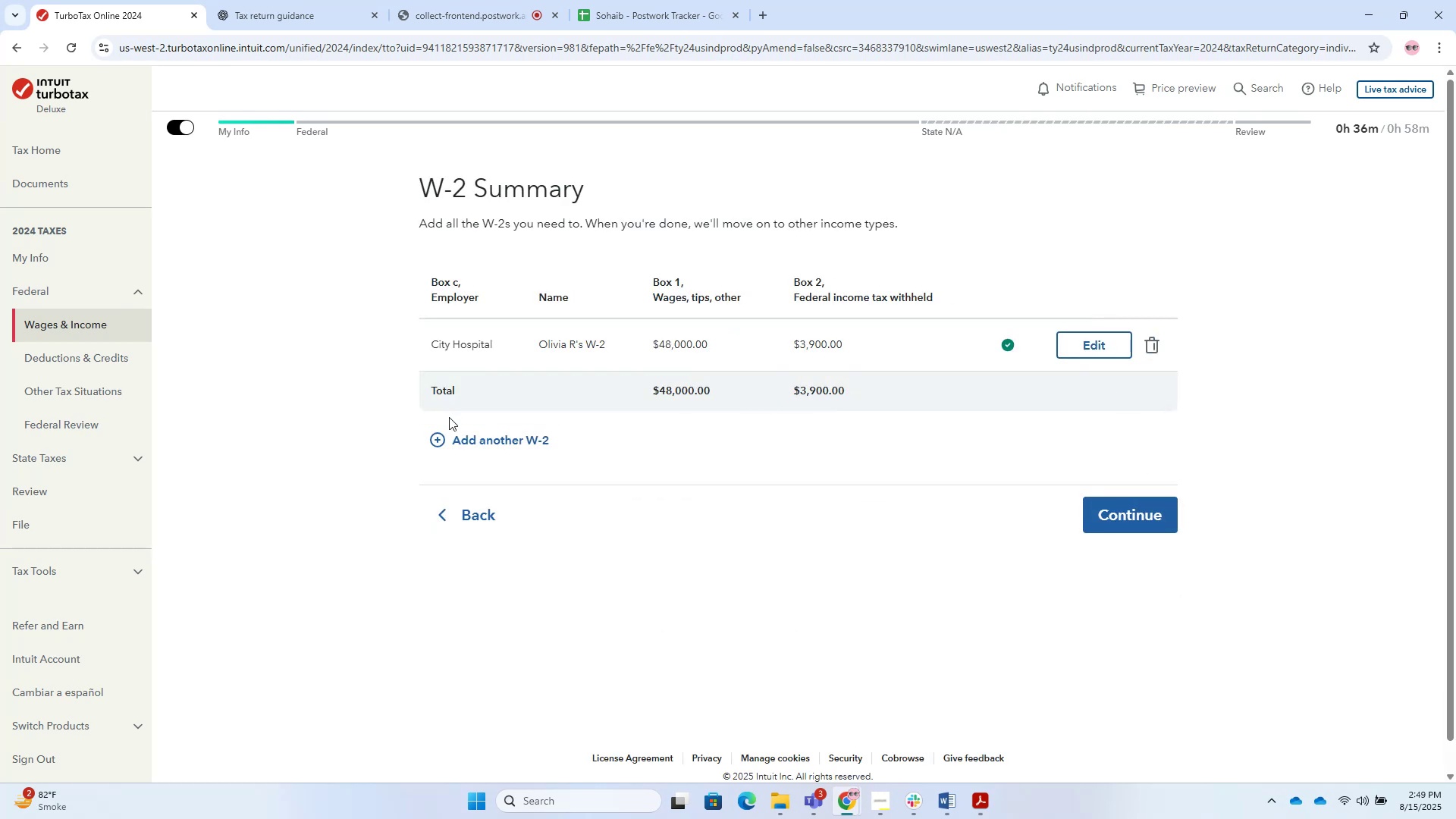 
left_click([500, 444])
 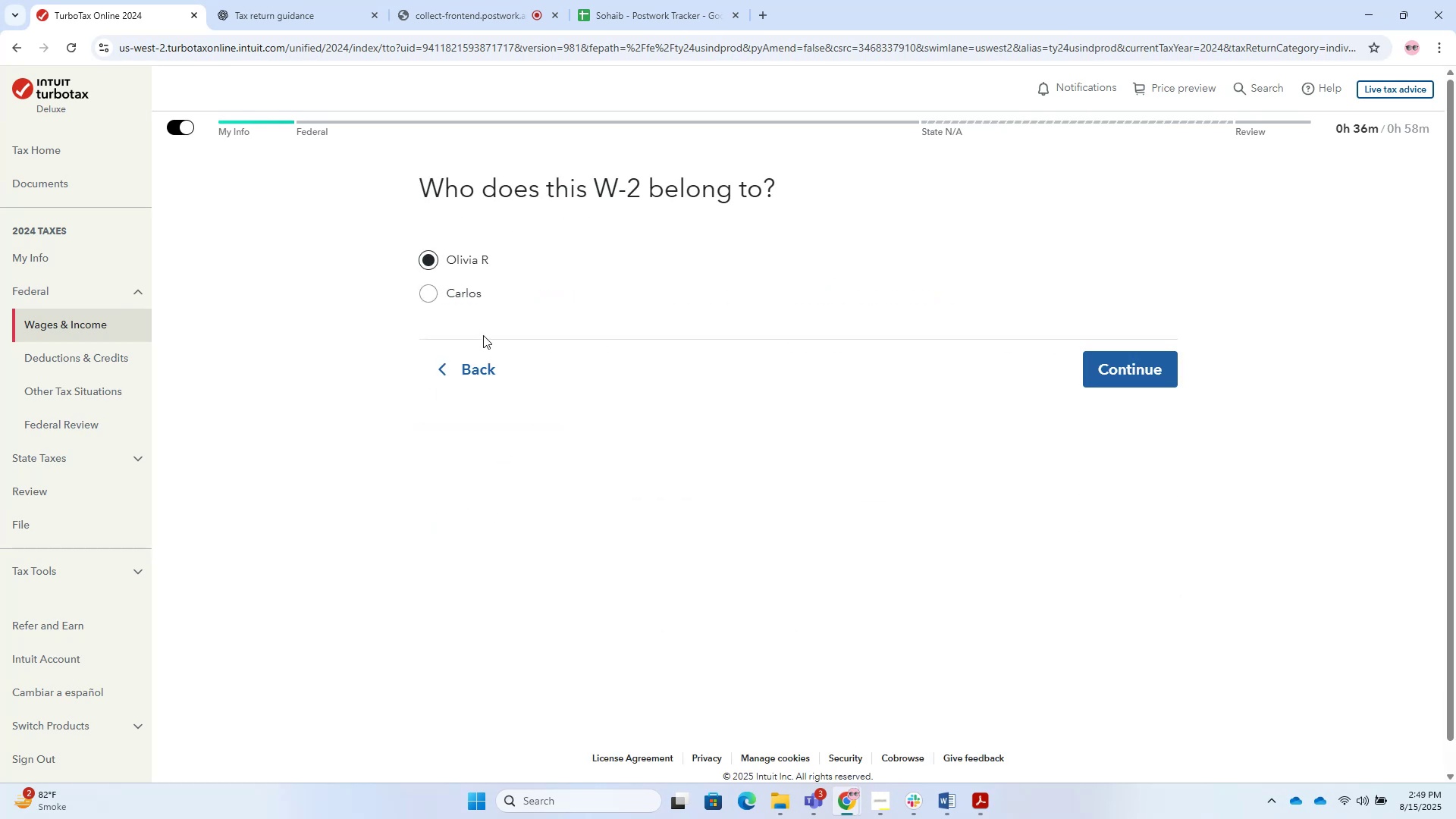 
left_click([441, 298])
 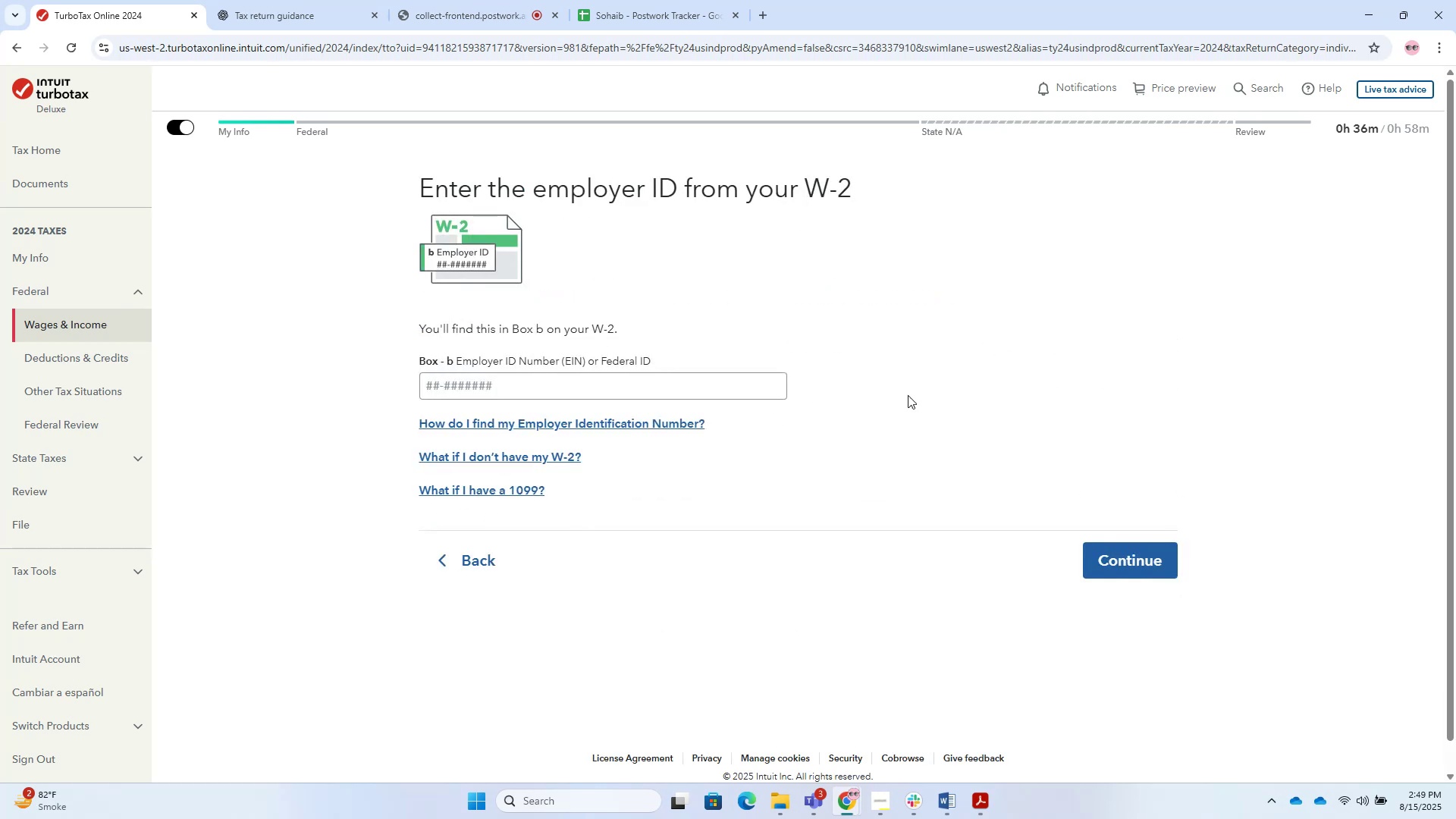 
left_click([655, 384])
 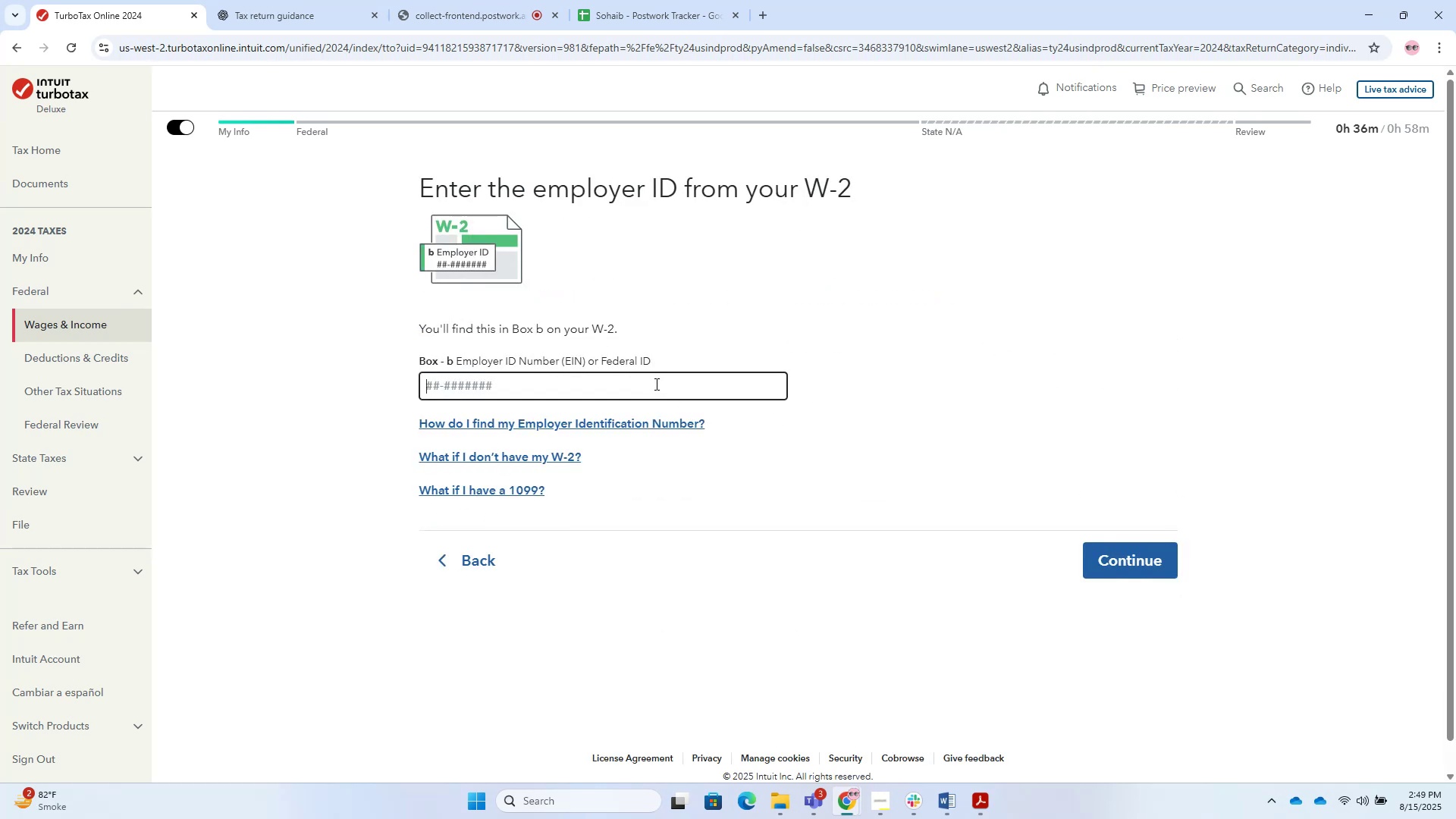 
key(Alt+AltLeft)
 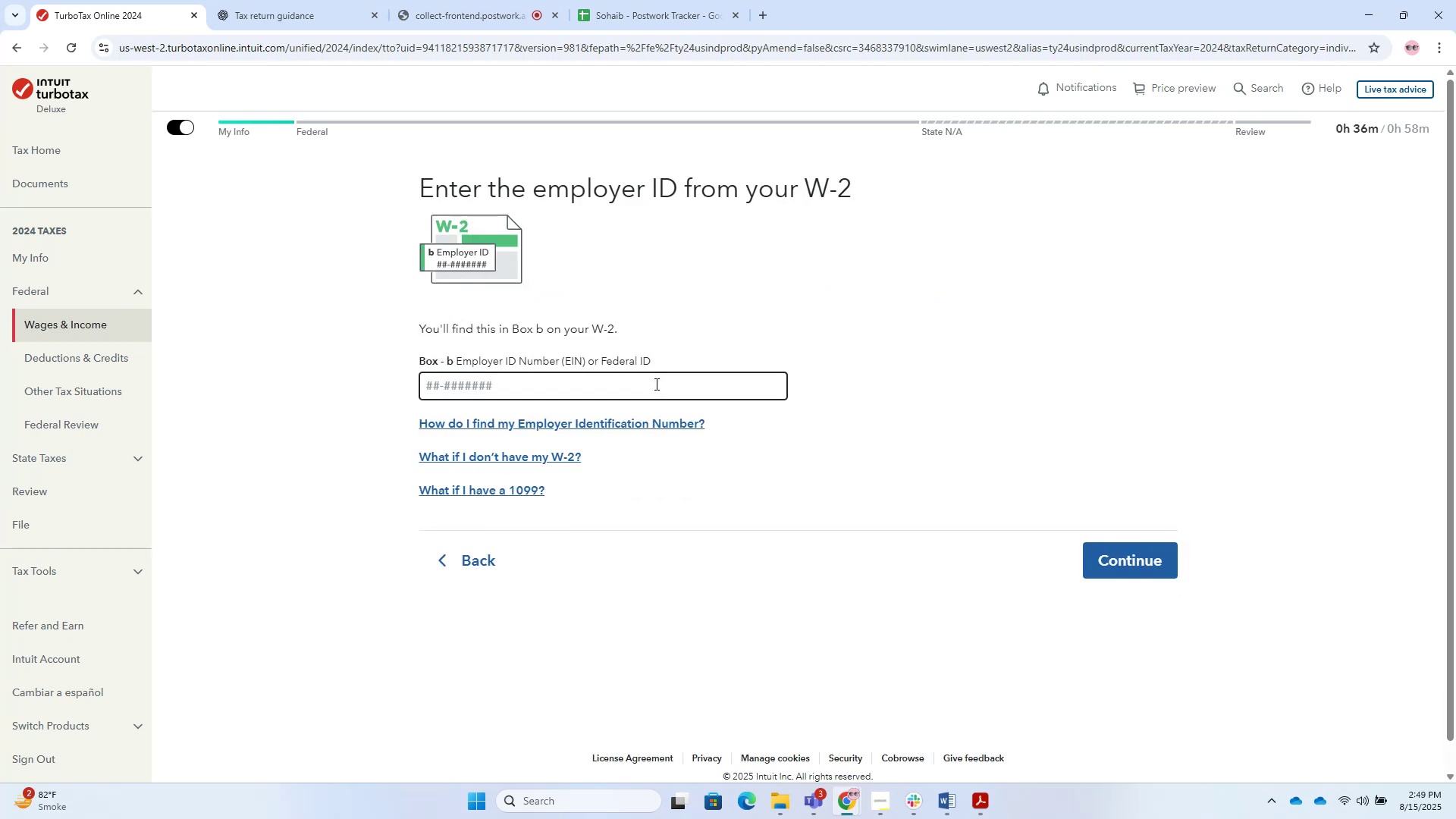 
key(Alt+Tab)
 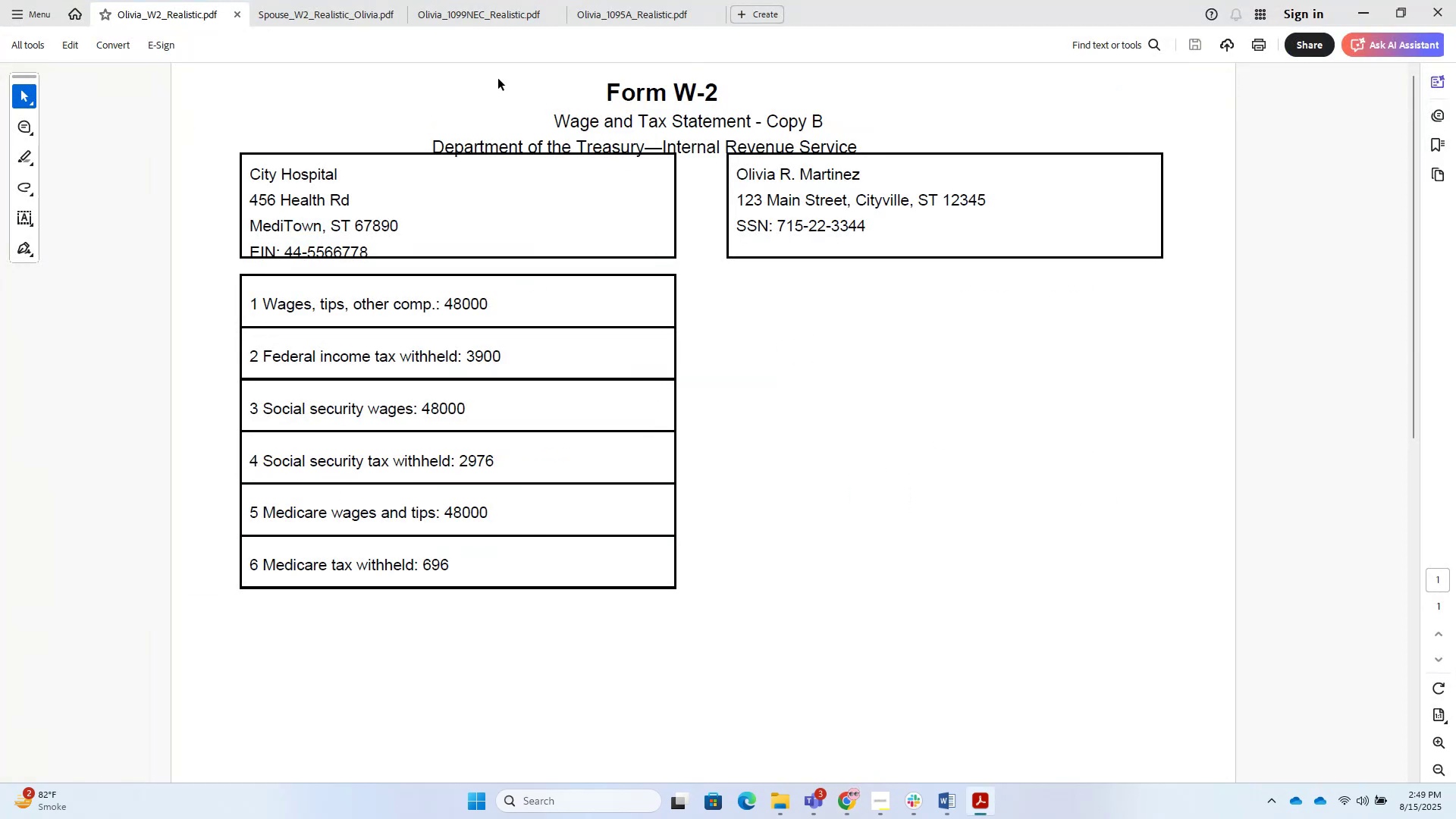 
left_click([323, 25])
 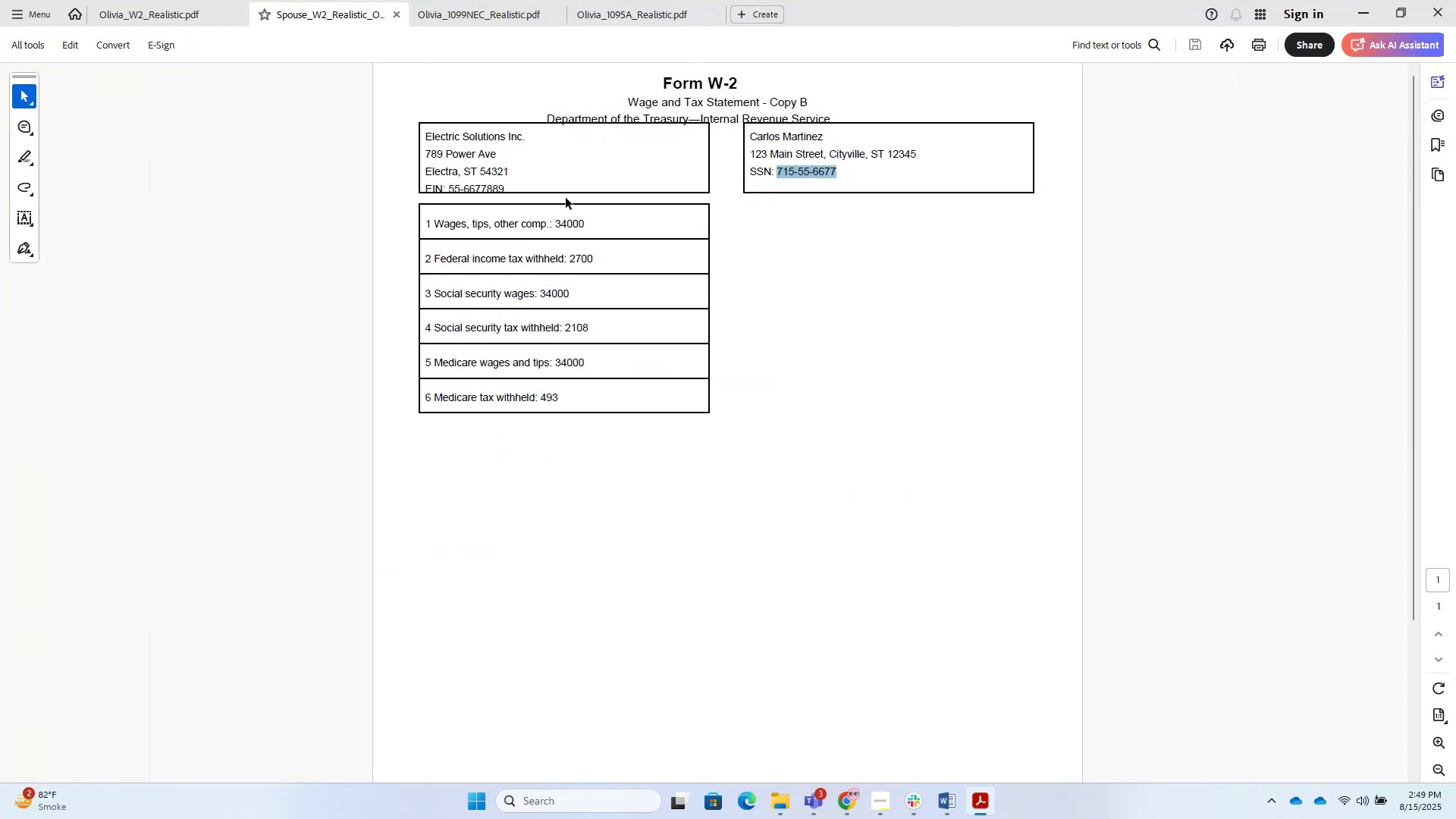 
key(Control+ControlLeft)
 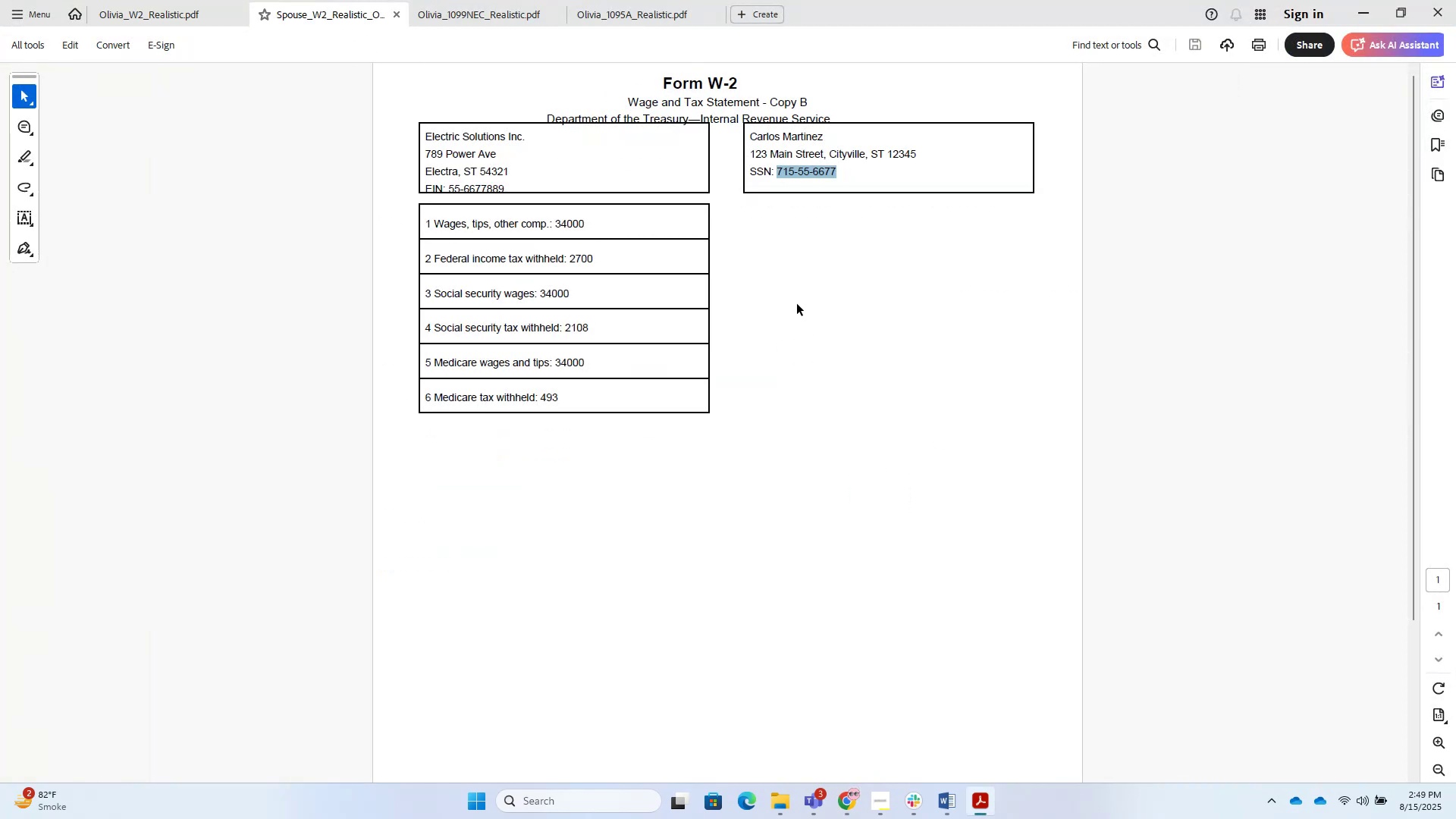 
scroll: coordinate [797, 304], scroll_direction: up, amount: 3.0
 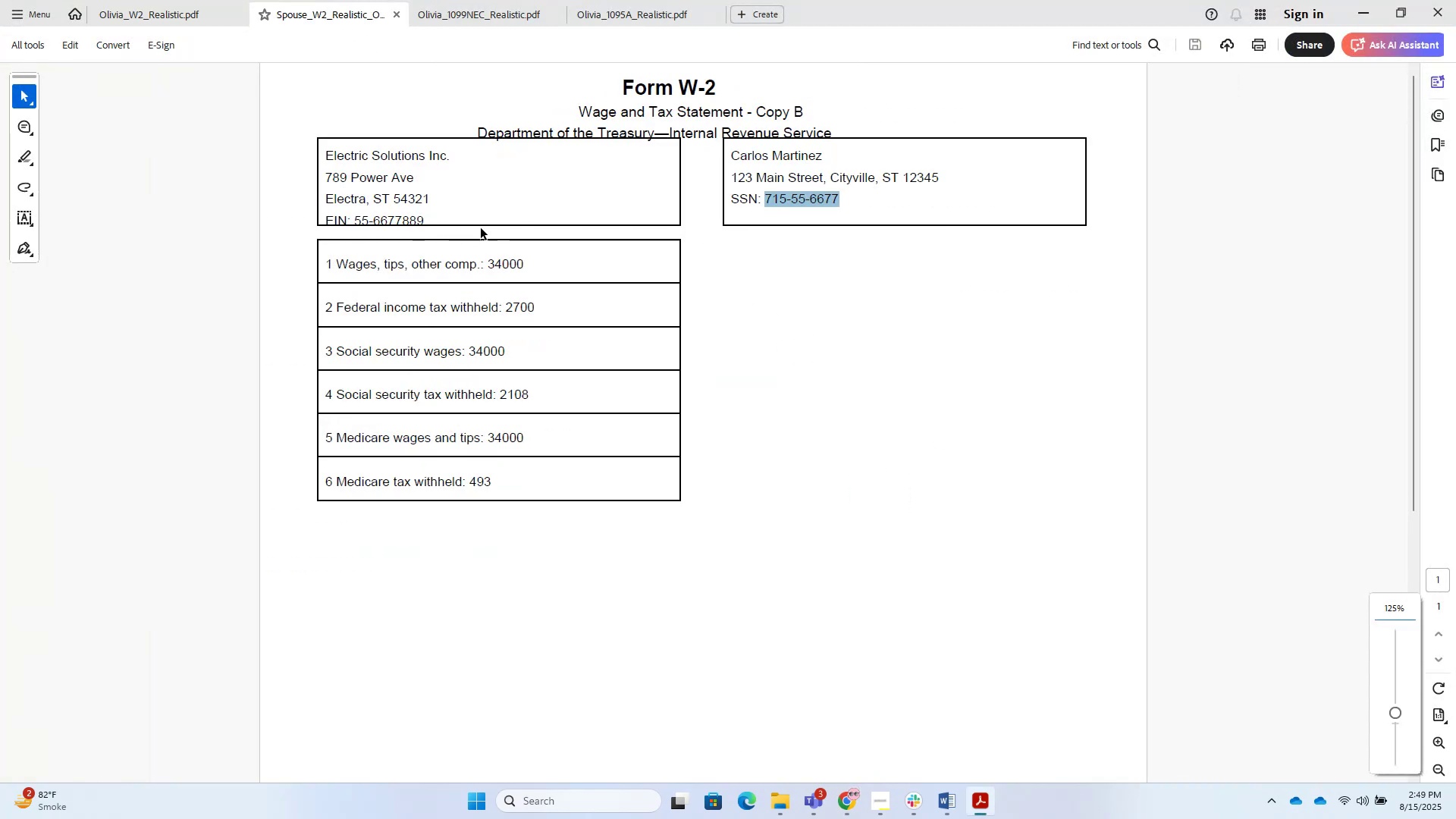 
left_click_drag(start_coordinate=[429, 218], to_coordinate=[358, 223])
 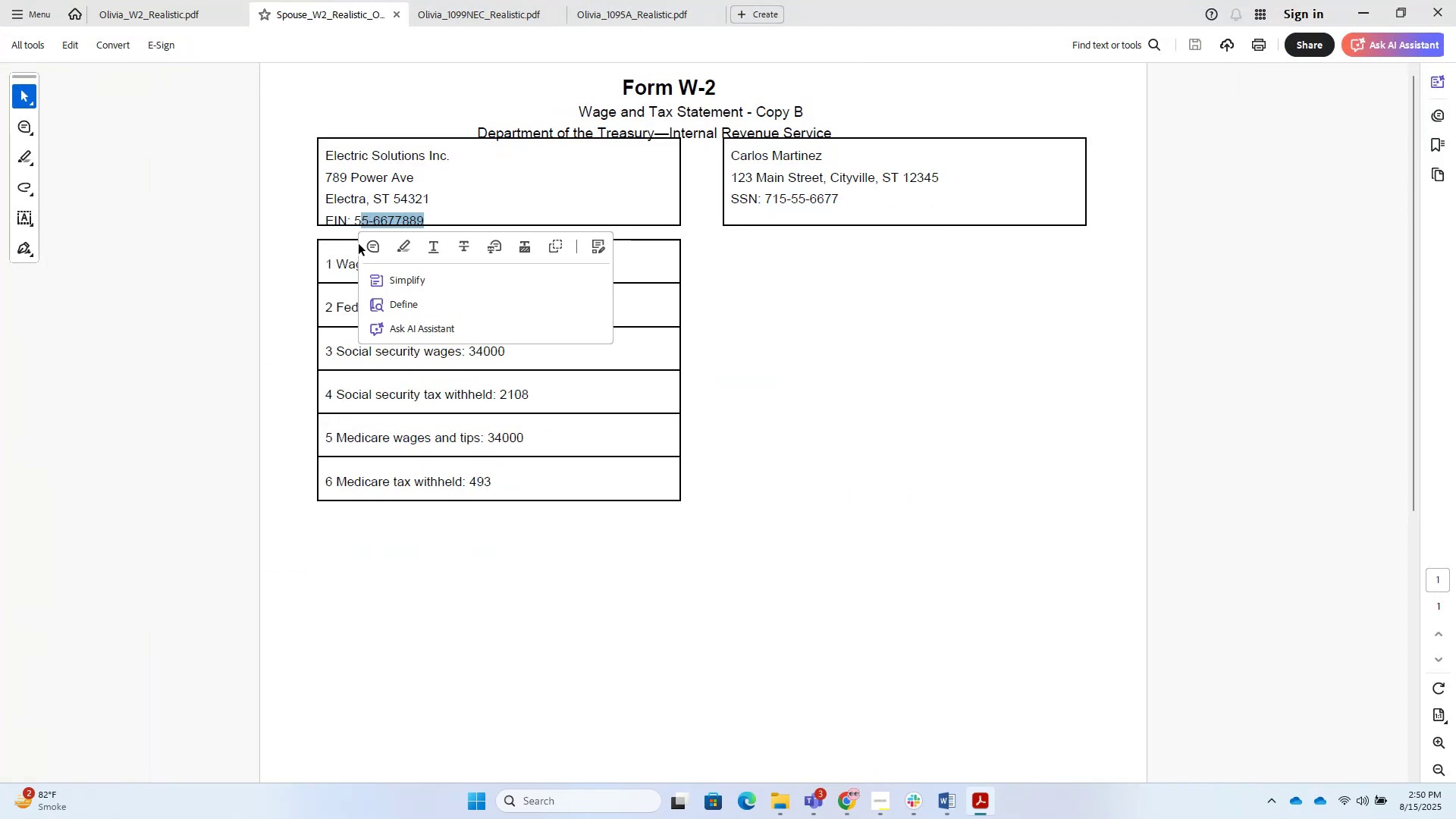 
left_click_drag(start_coordinate=[353, 223], to_coordinate=[433, 228])
 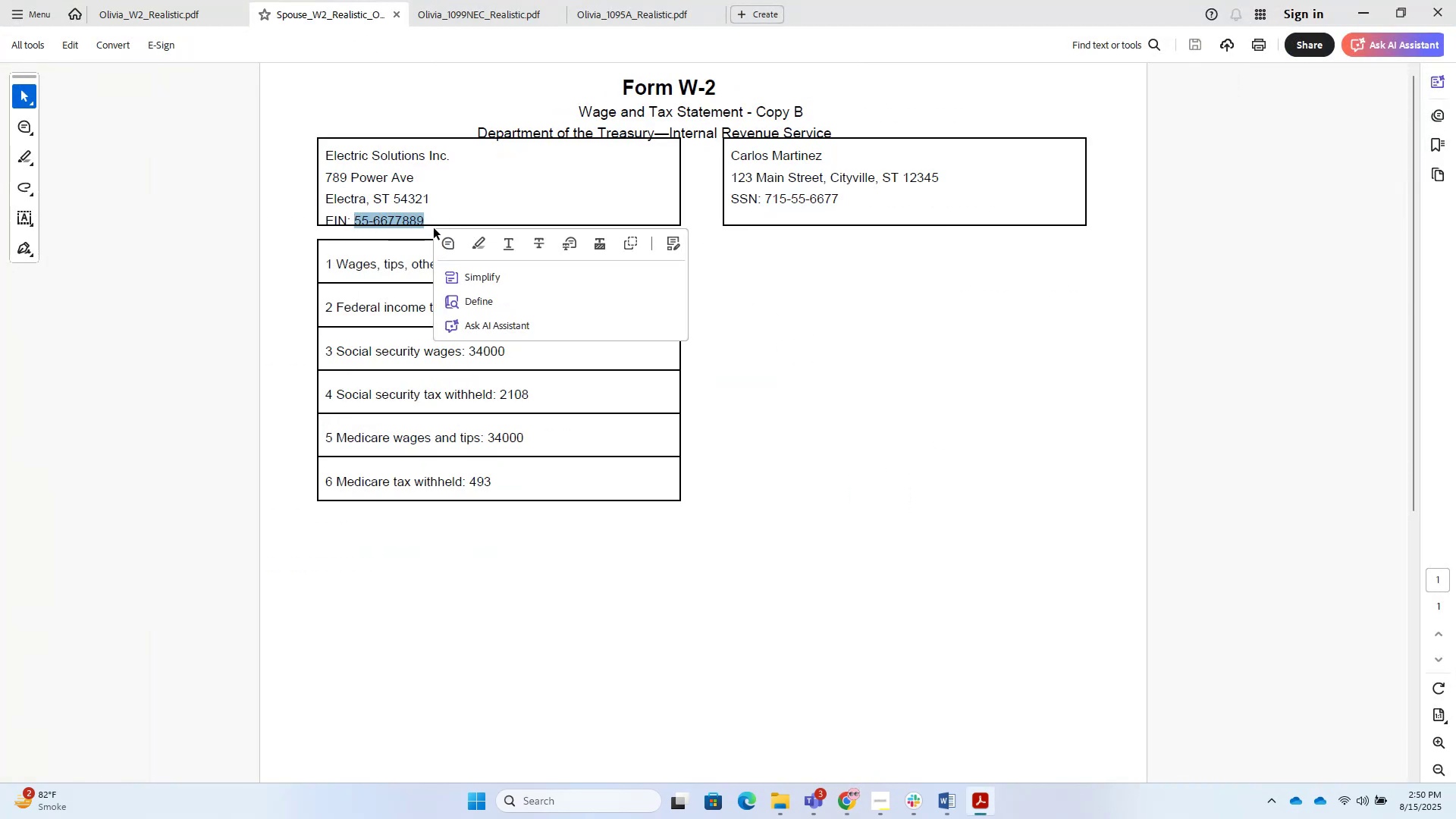 
hold_key(key=C, duration=0.4)
 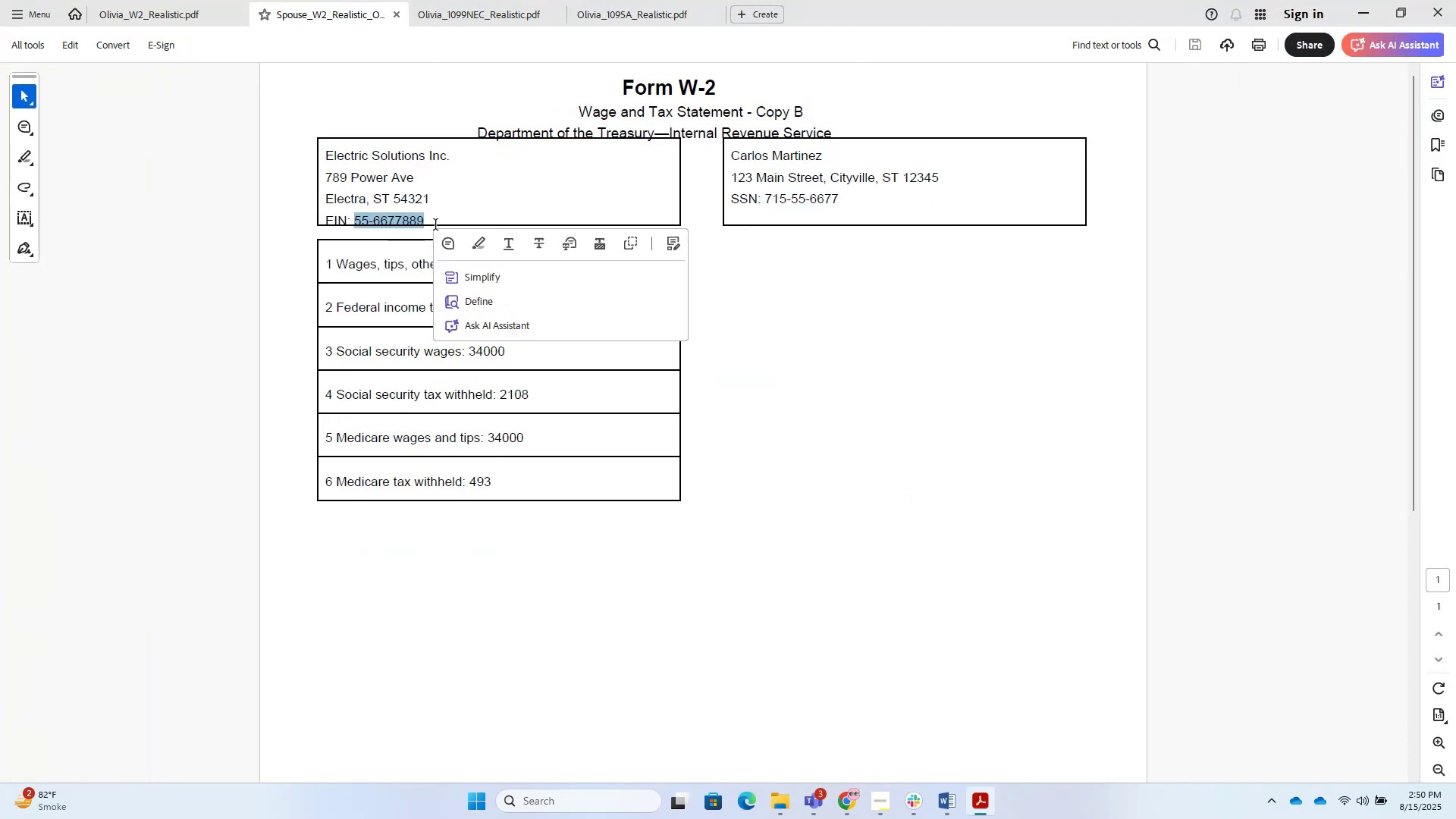 
key(Control+X)
 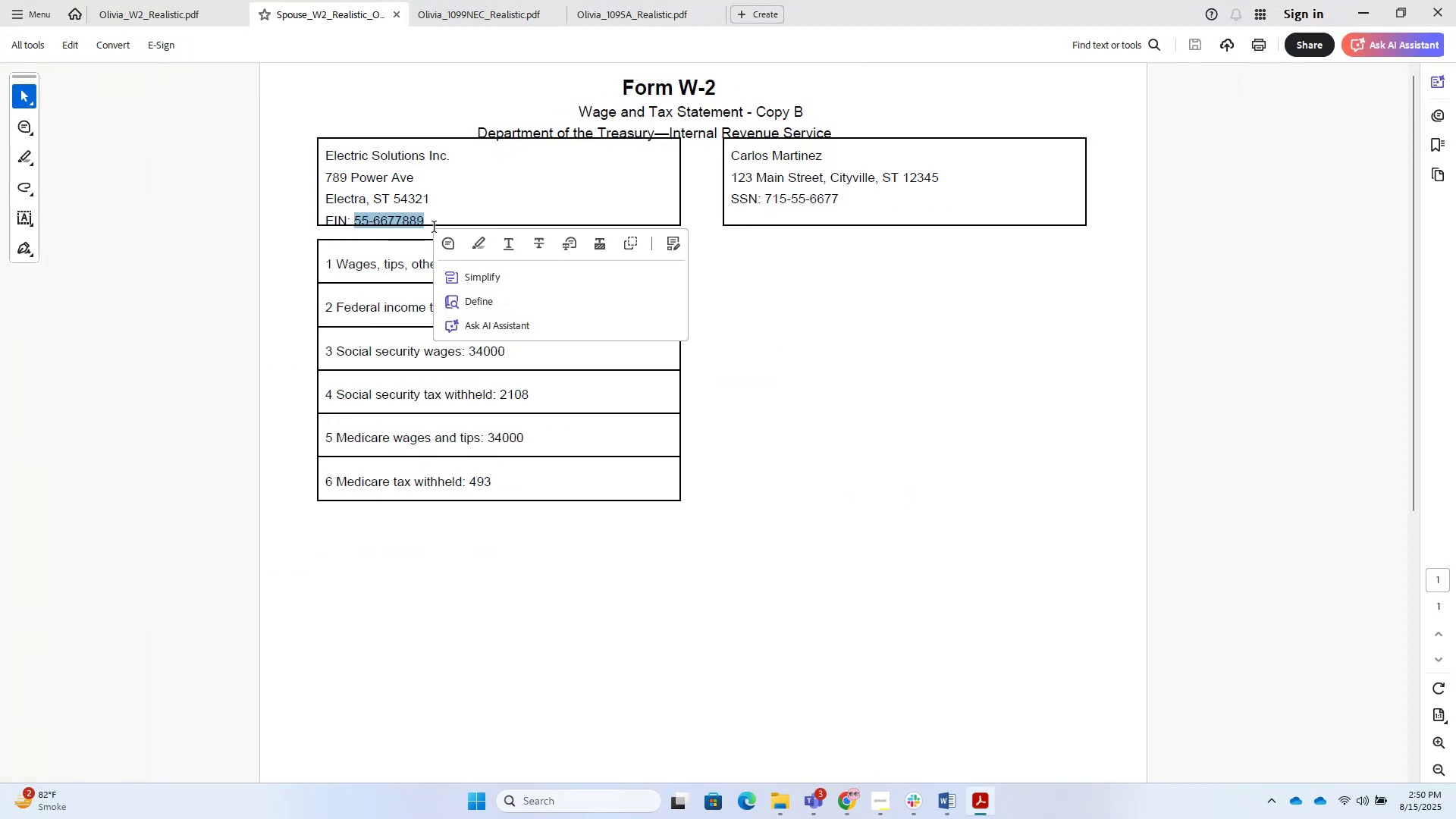 
key(Control+C)
 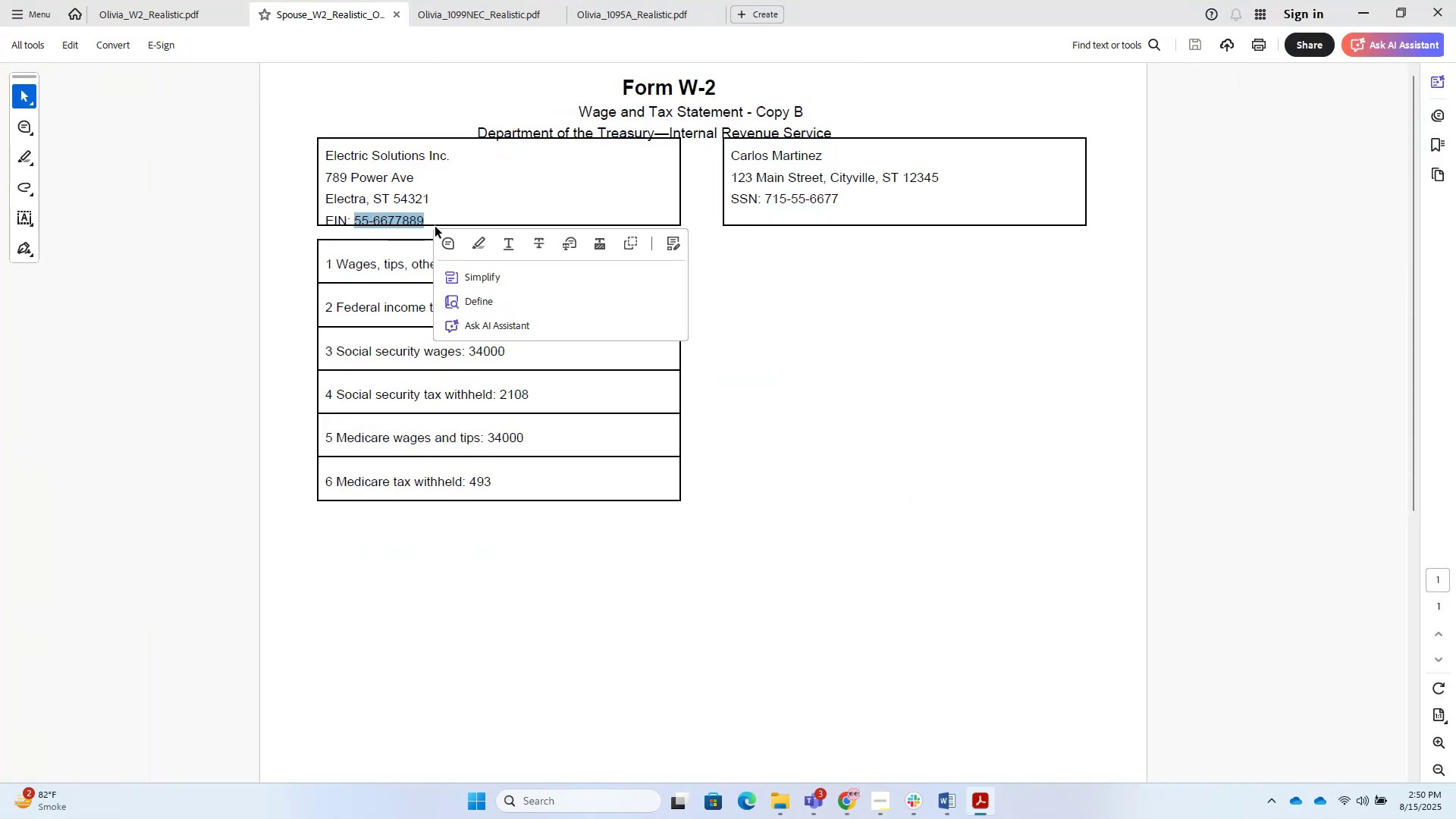 
key(Control+C)
 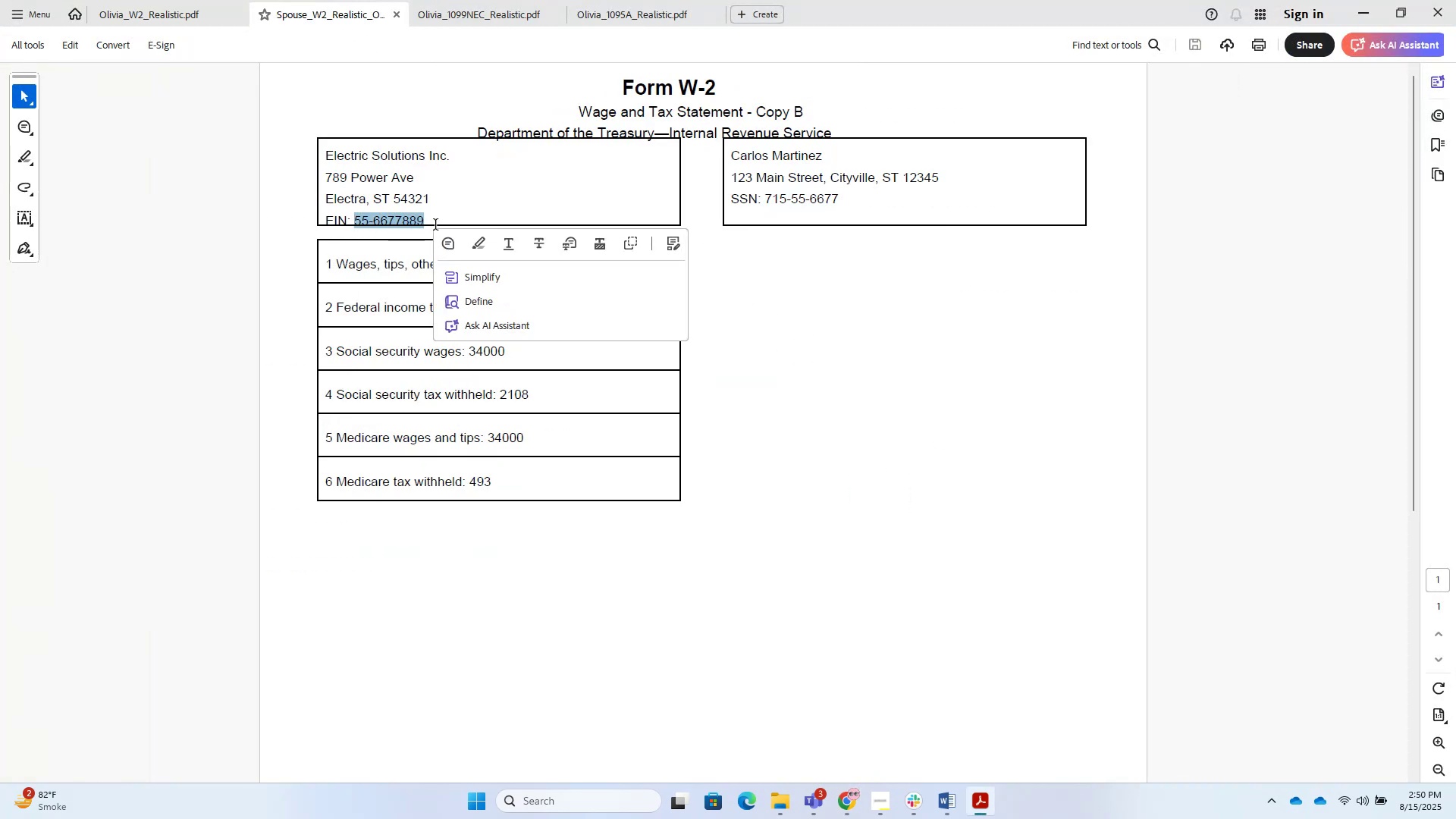 
key(Alt+Tab)
 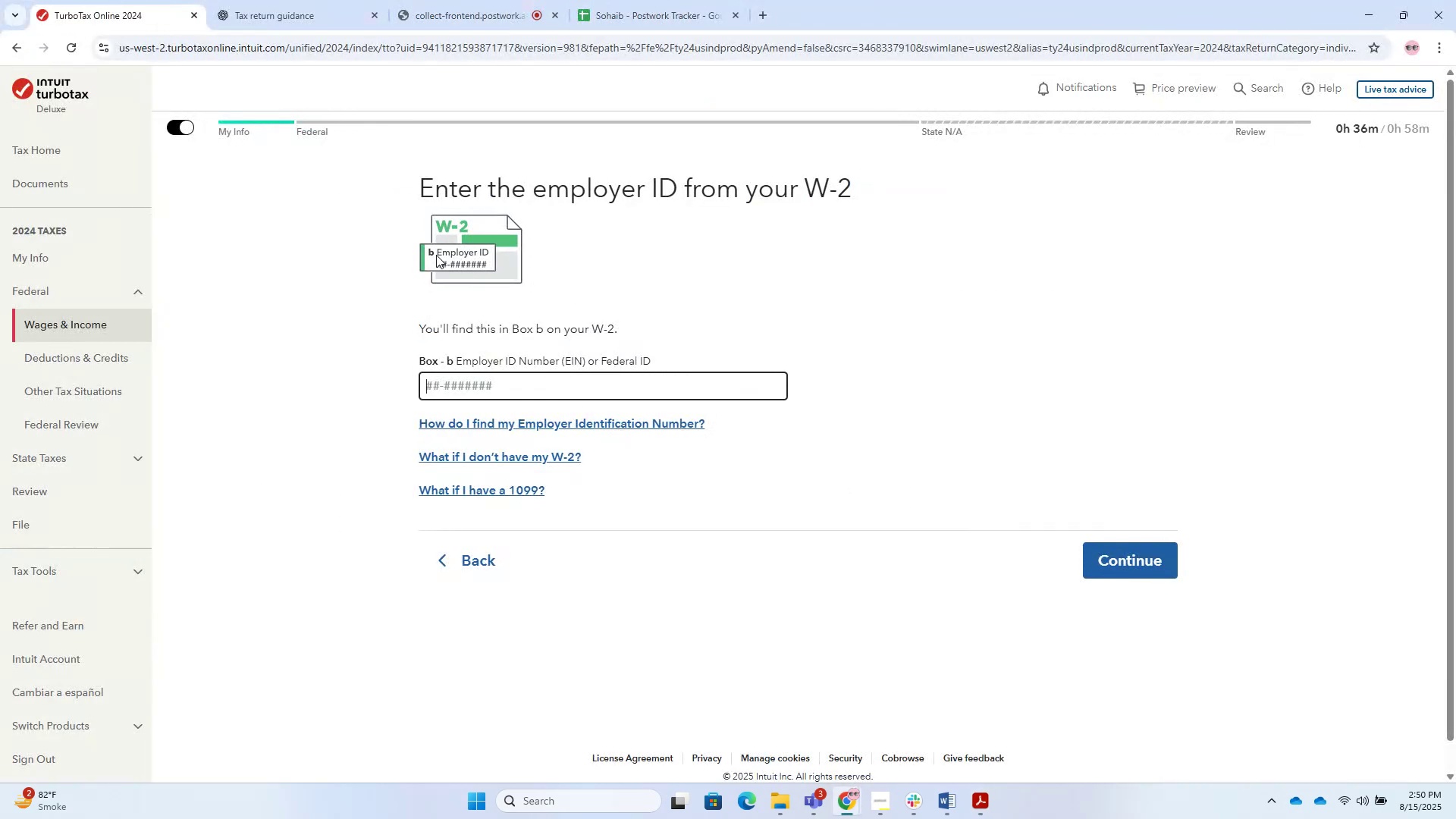 
key(Control+V)
 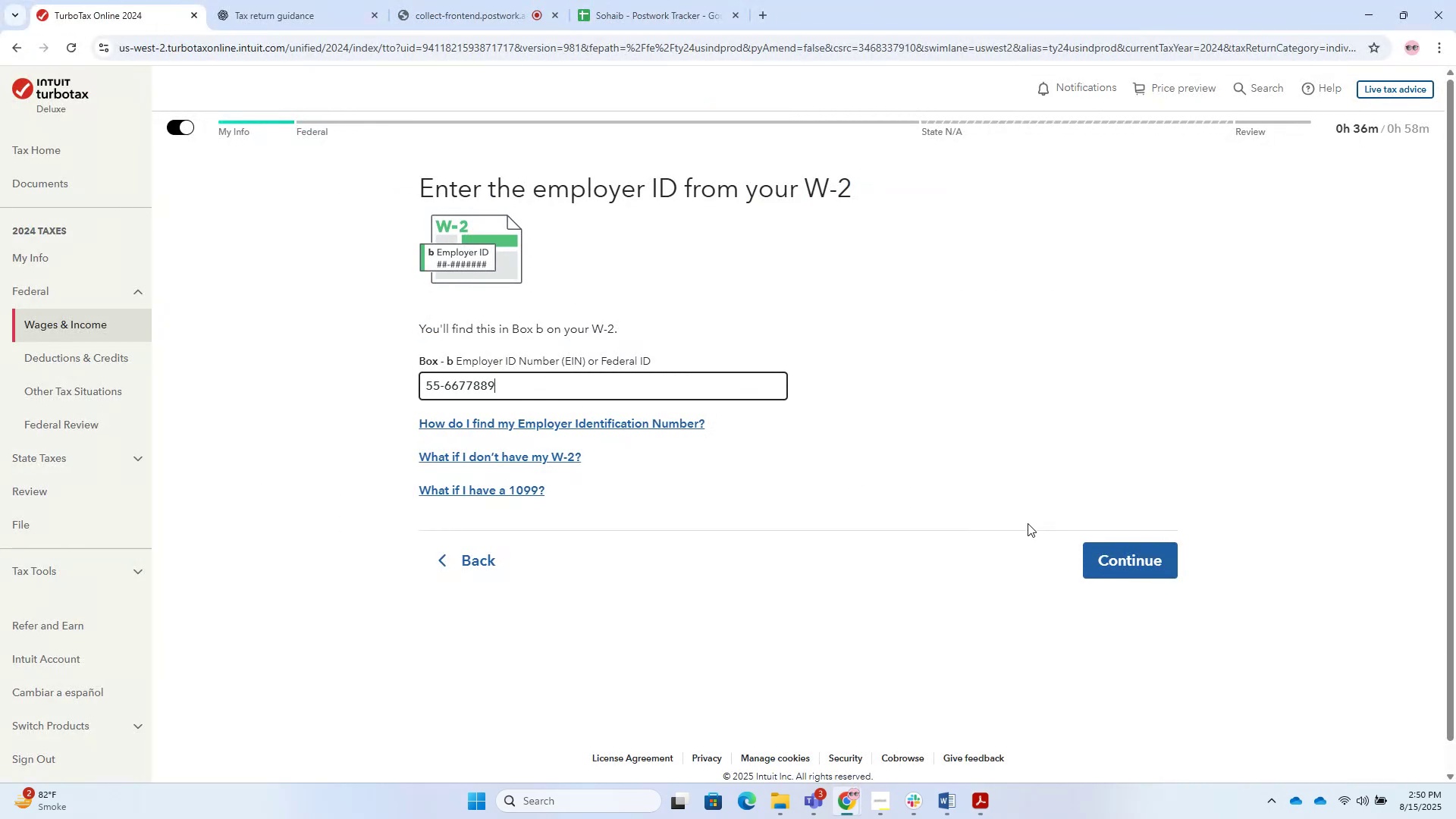 
mouse_move([1068, 560])
 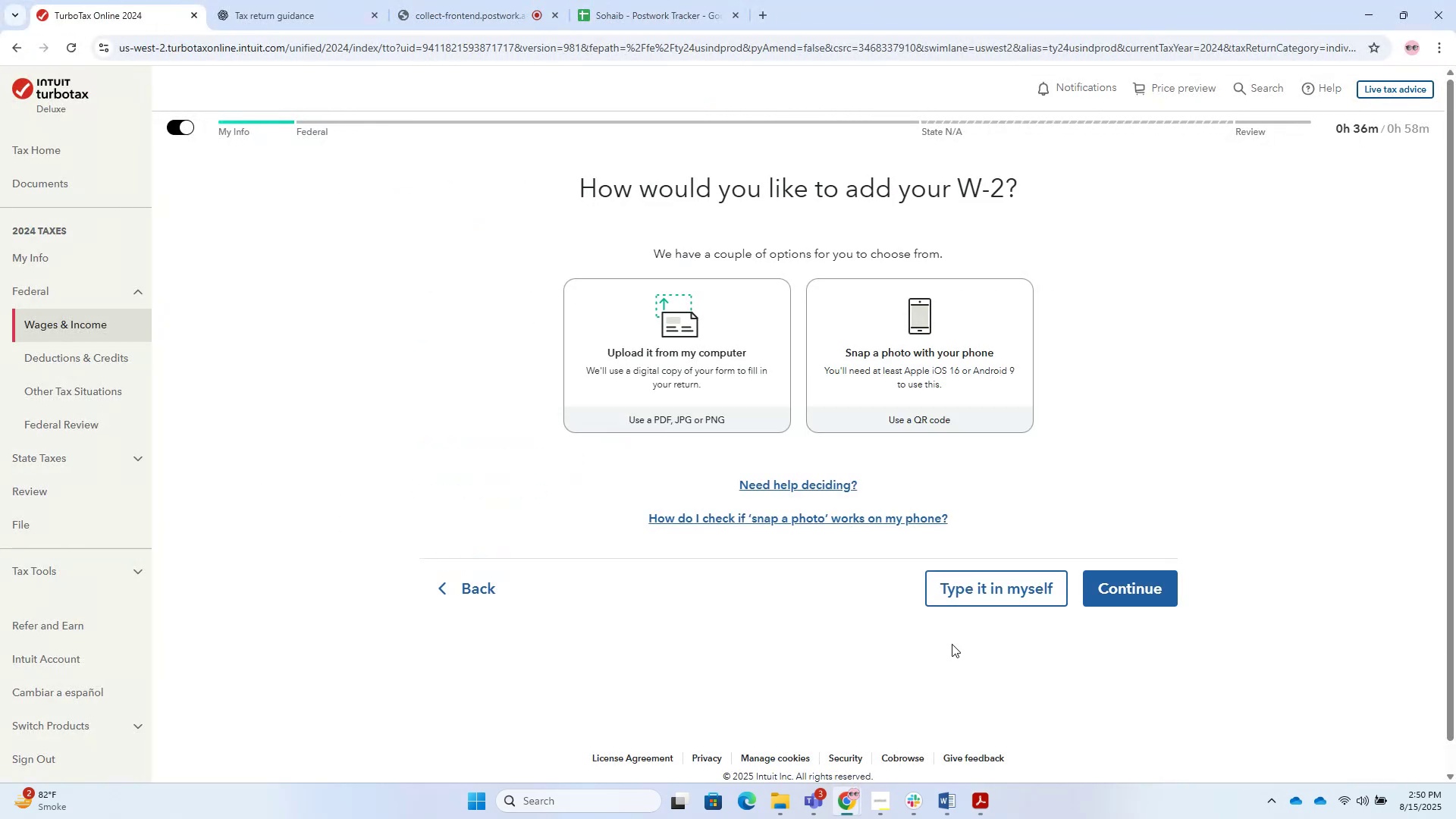 
left_click([994, 602])
 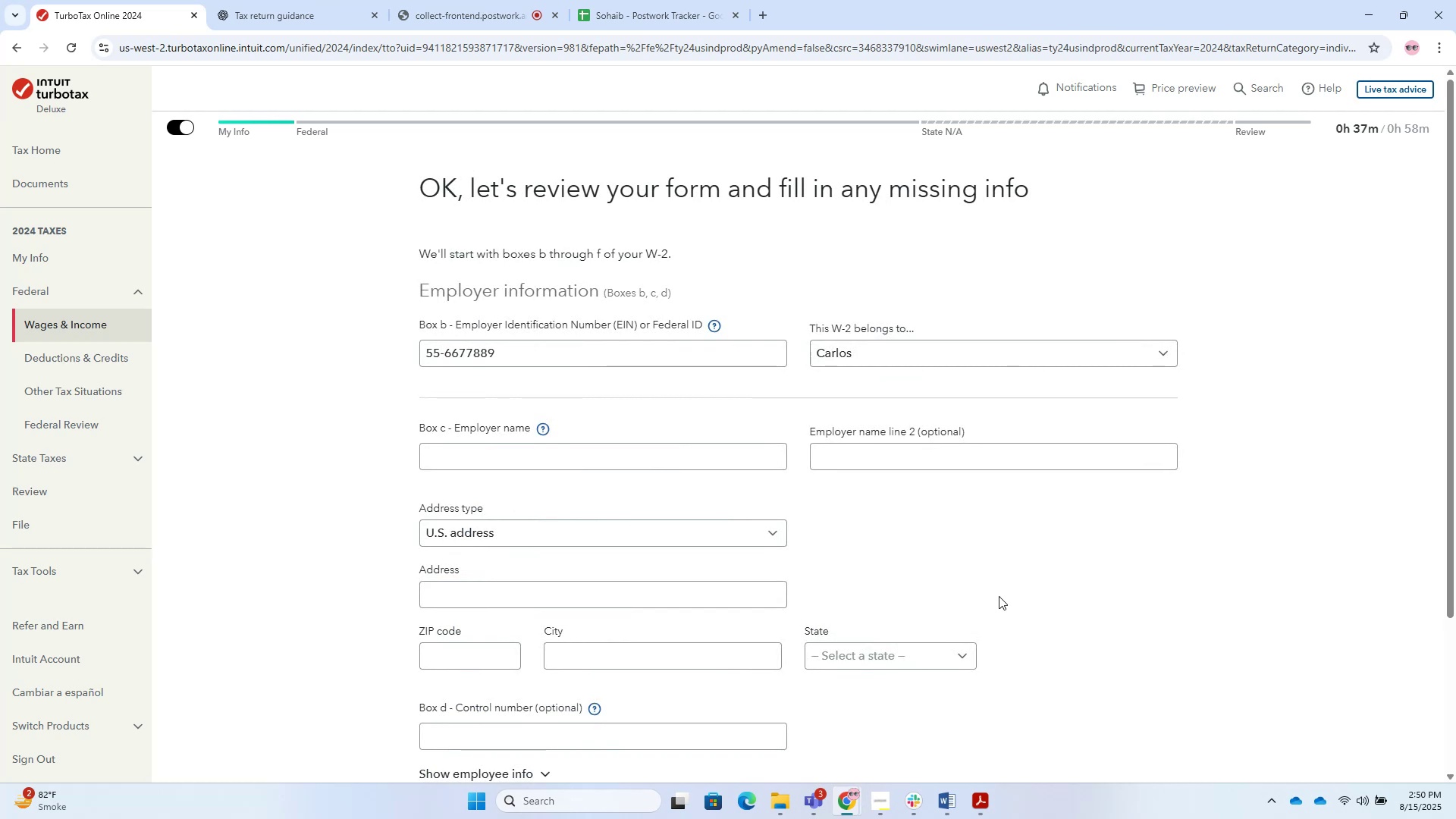 
wait(14.95)
 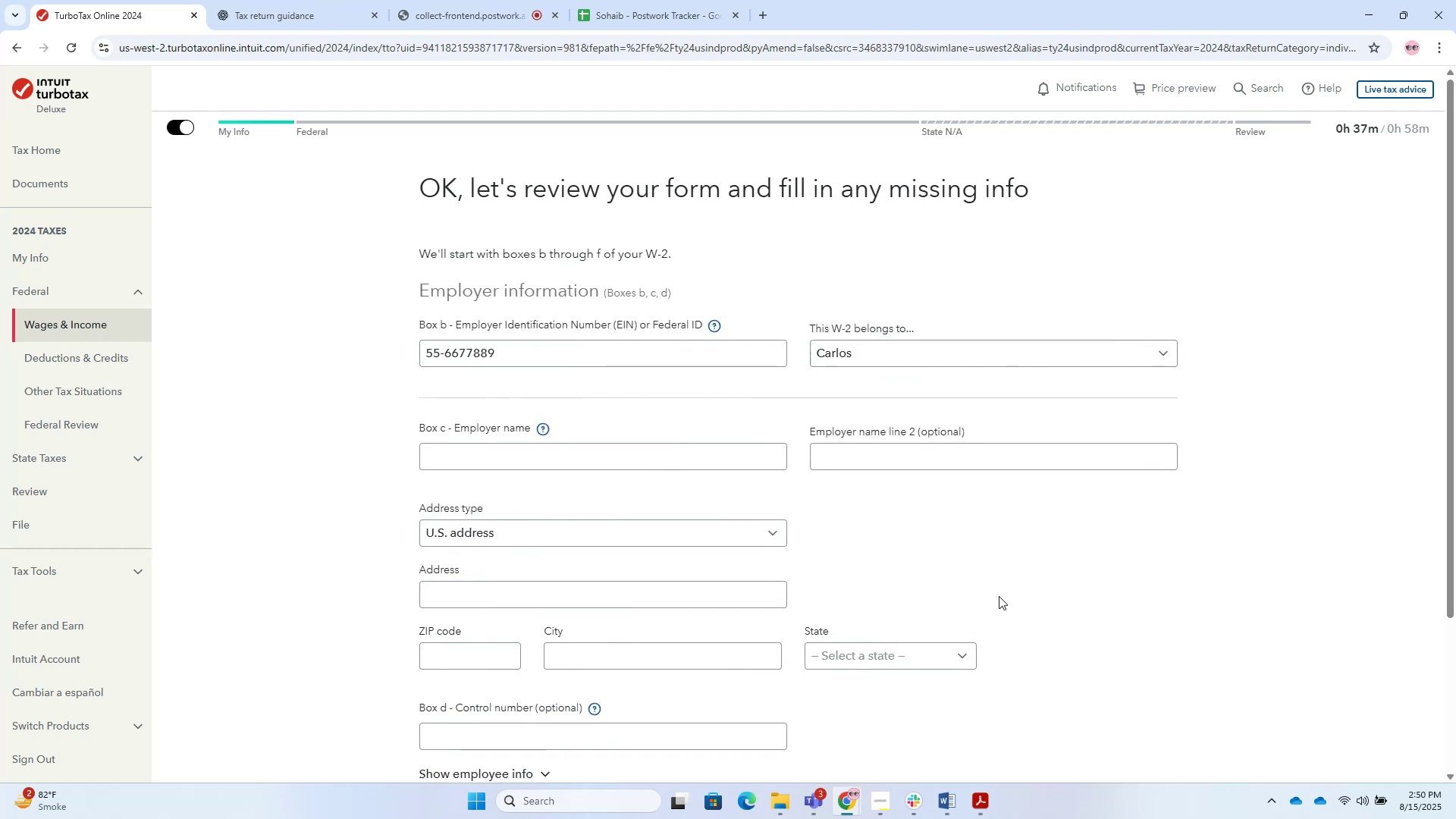 
left_click([643, 460])
 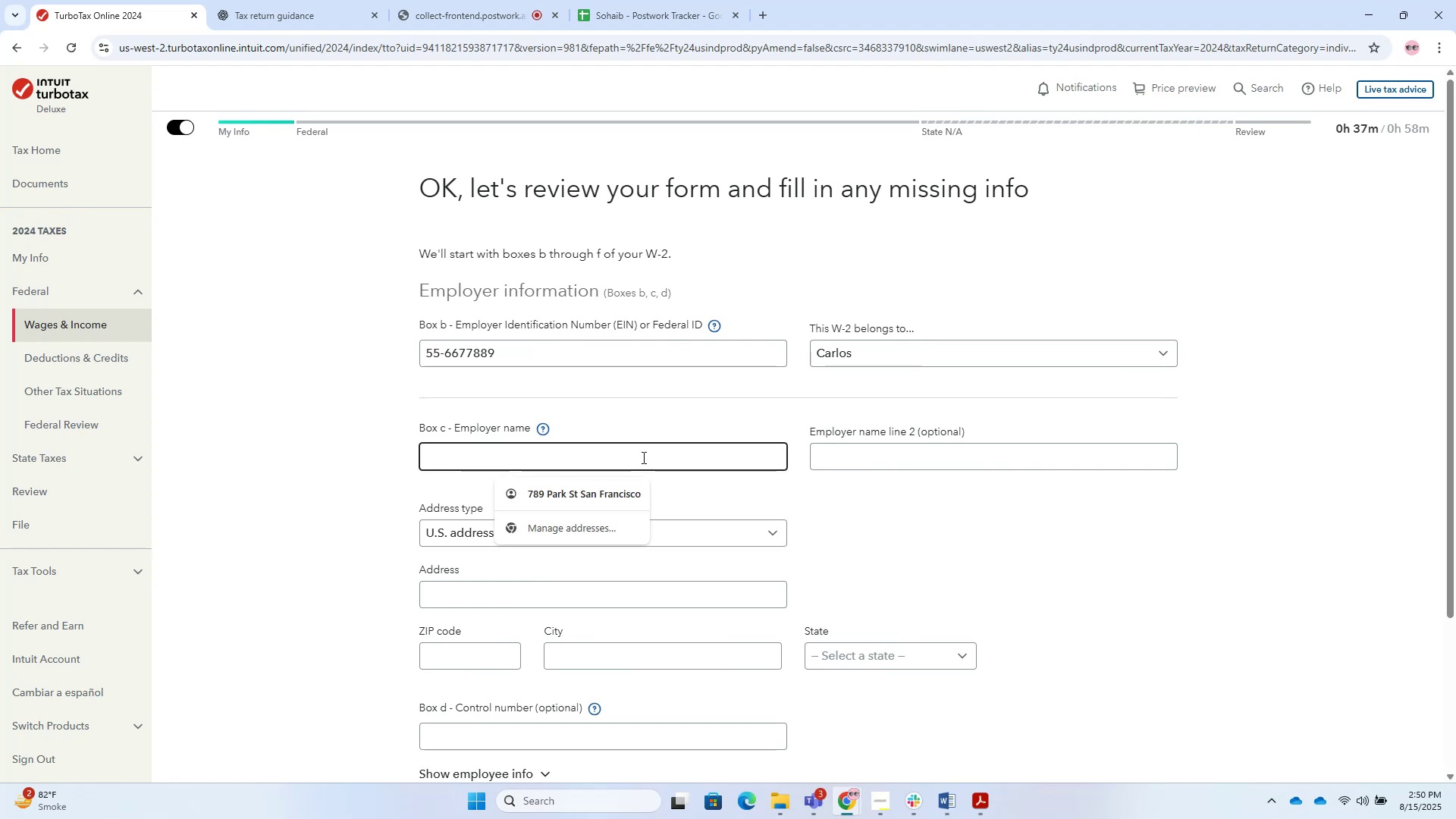 
left_click([642, 457])
 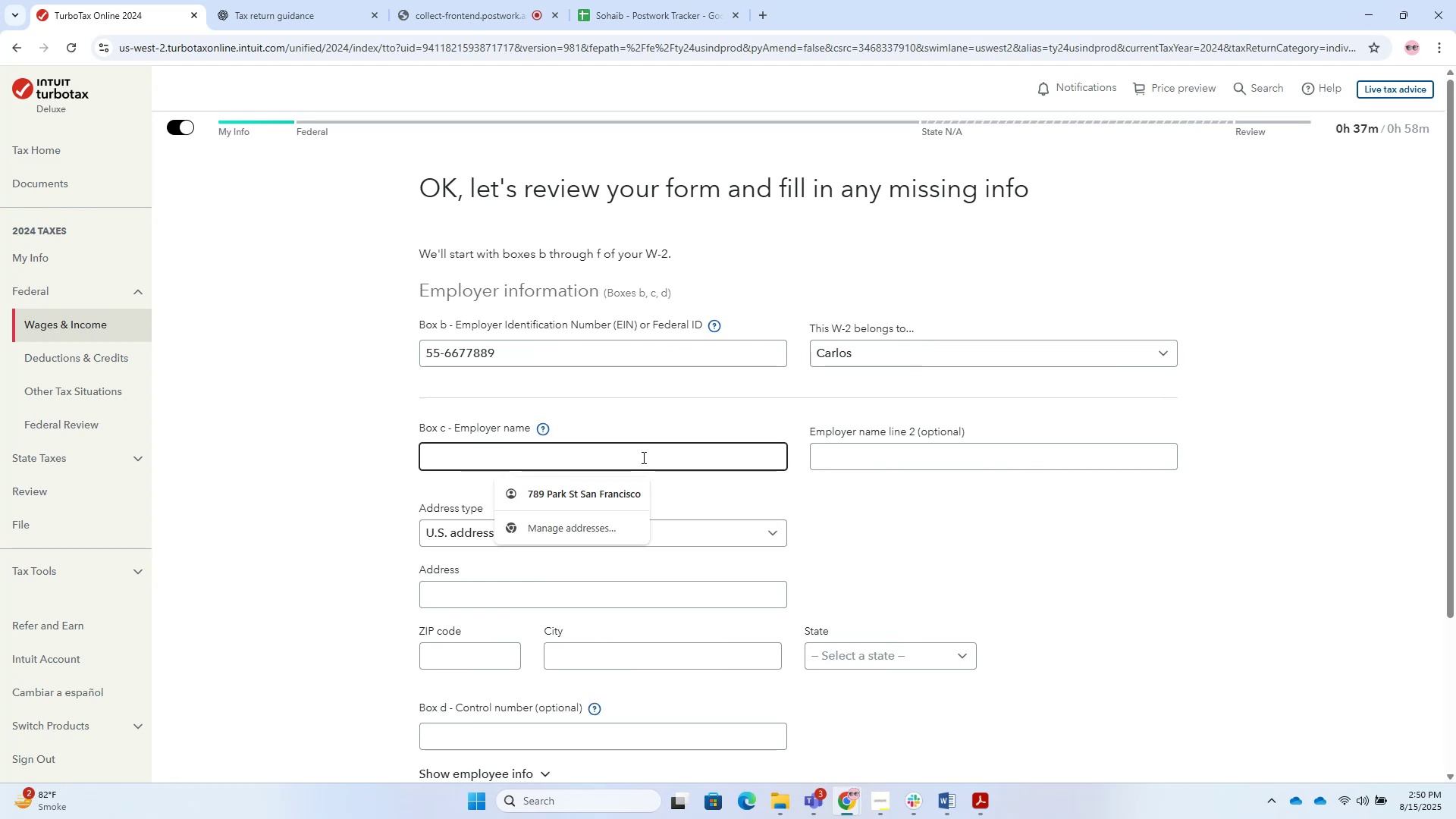 
key(Alt+Tab)
 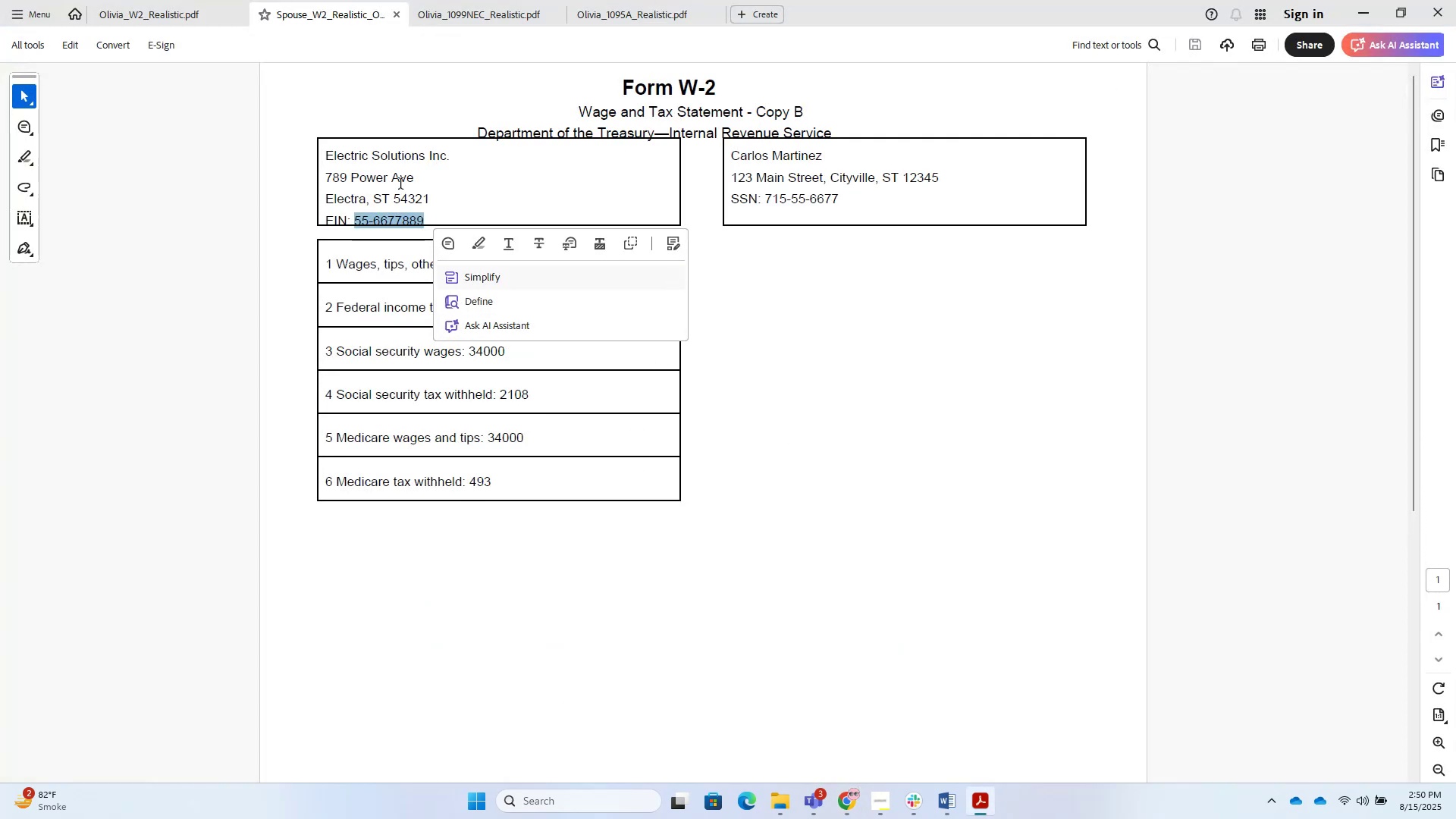 
left_click_drag(start_coordinate=[459, 162], to_coordinate=[331, 157])
 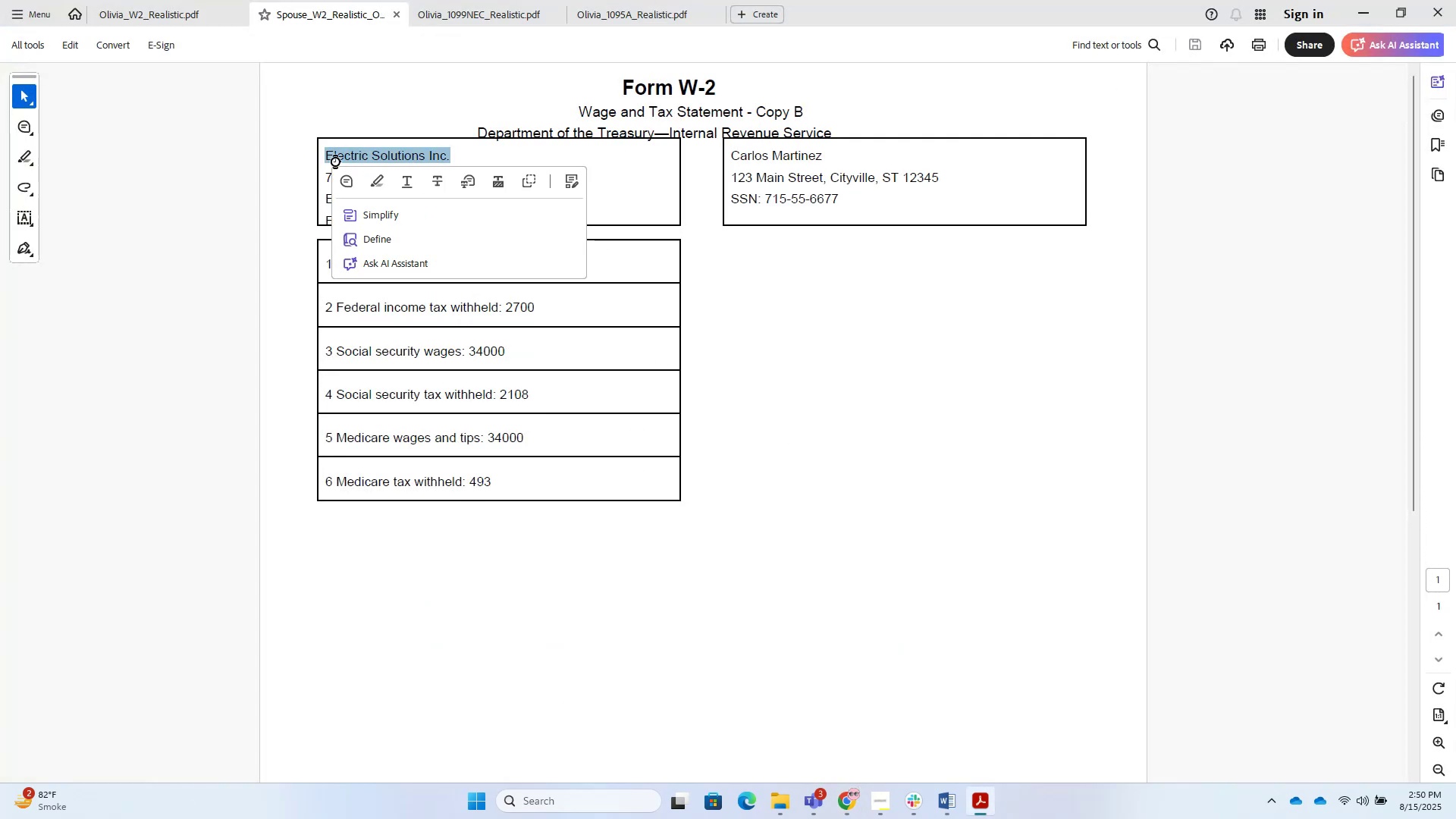 
key(Control+C)
 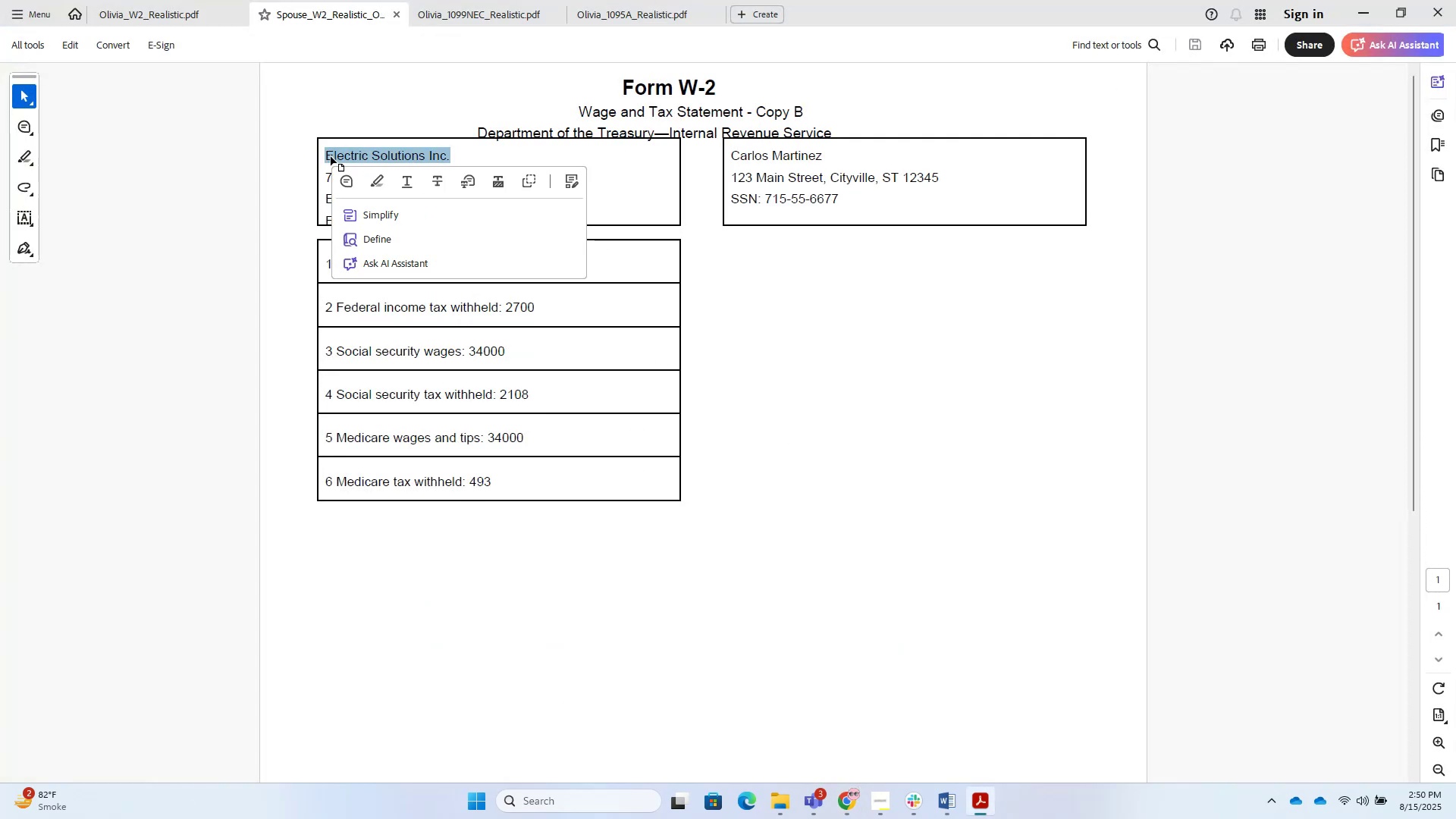 
key(Control+C)
 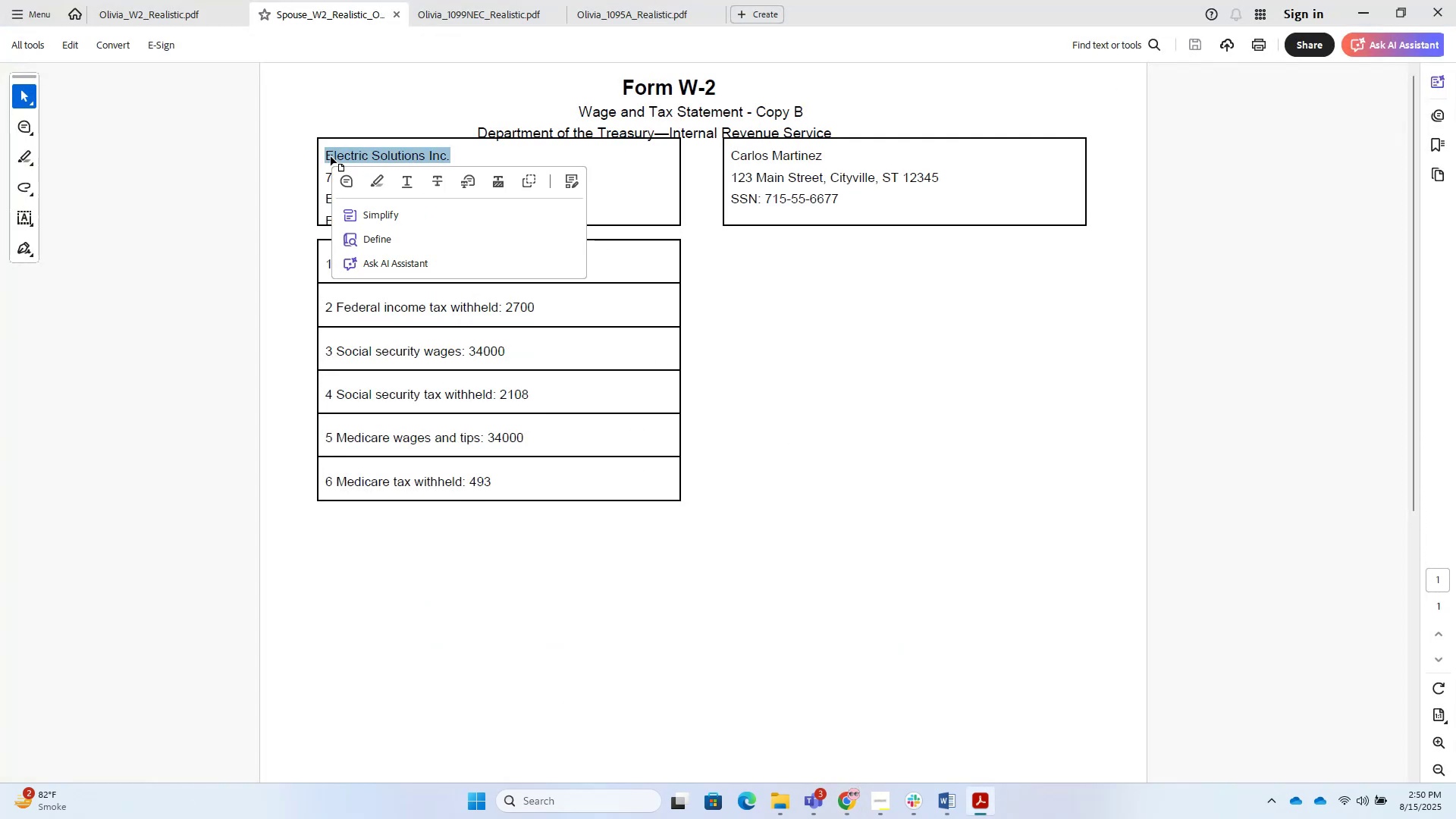 
key(Alt+Tab)
 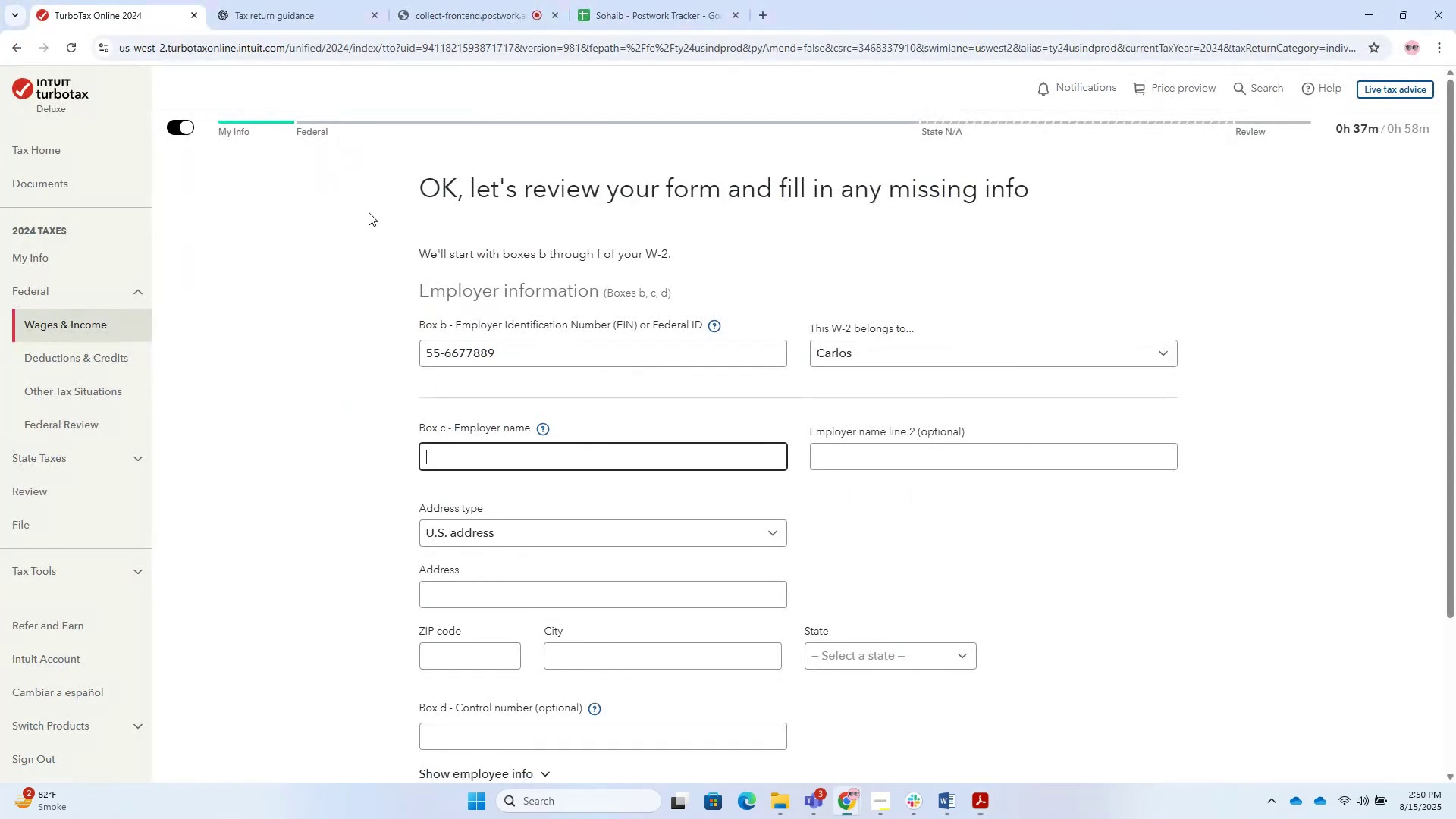 
key(Control+V)
 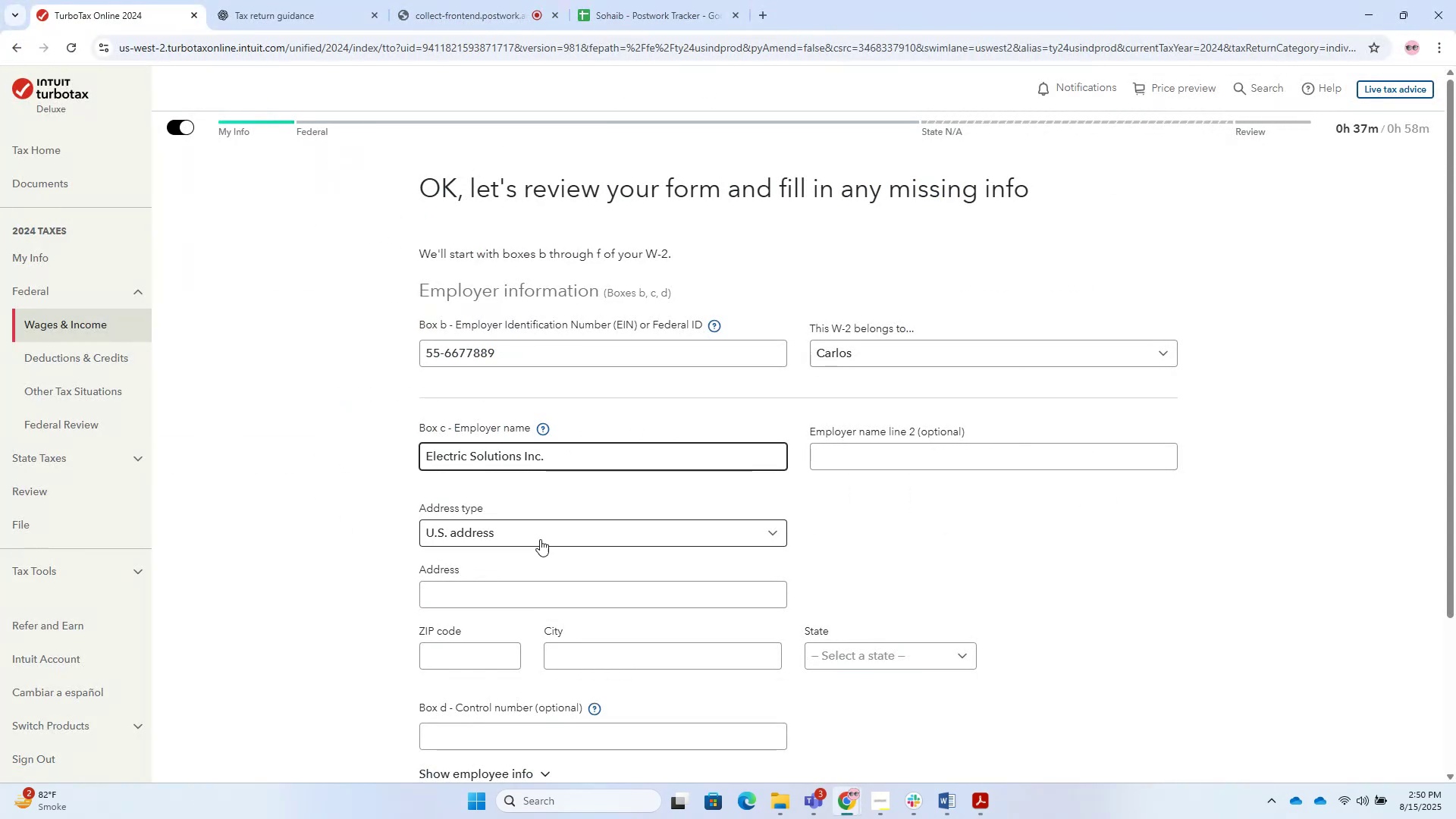 
scroll: coordinate [485, 544], scroll_direction: down, amount: 3.0
 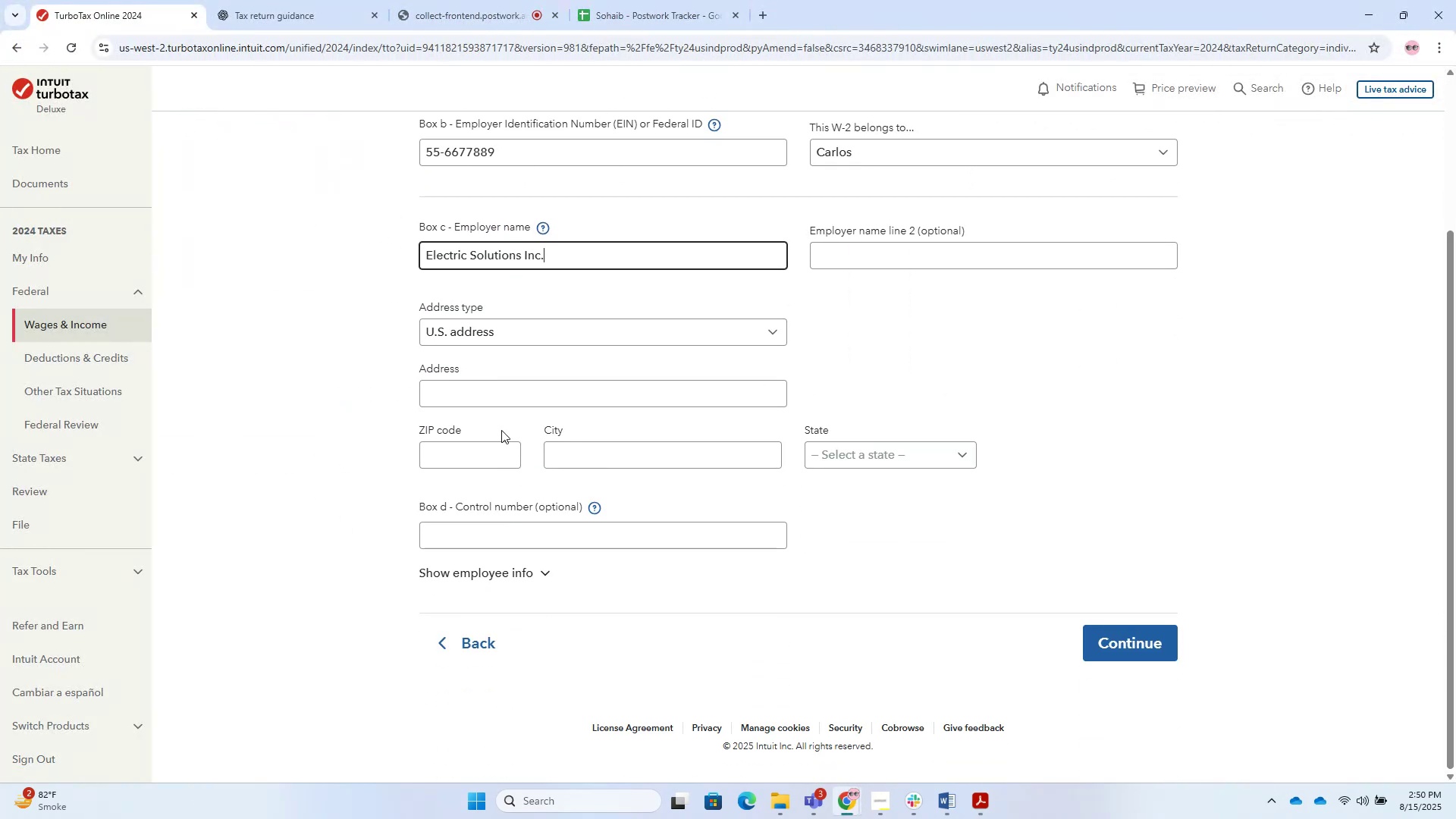 
left_click([501, 394])
 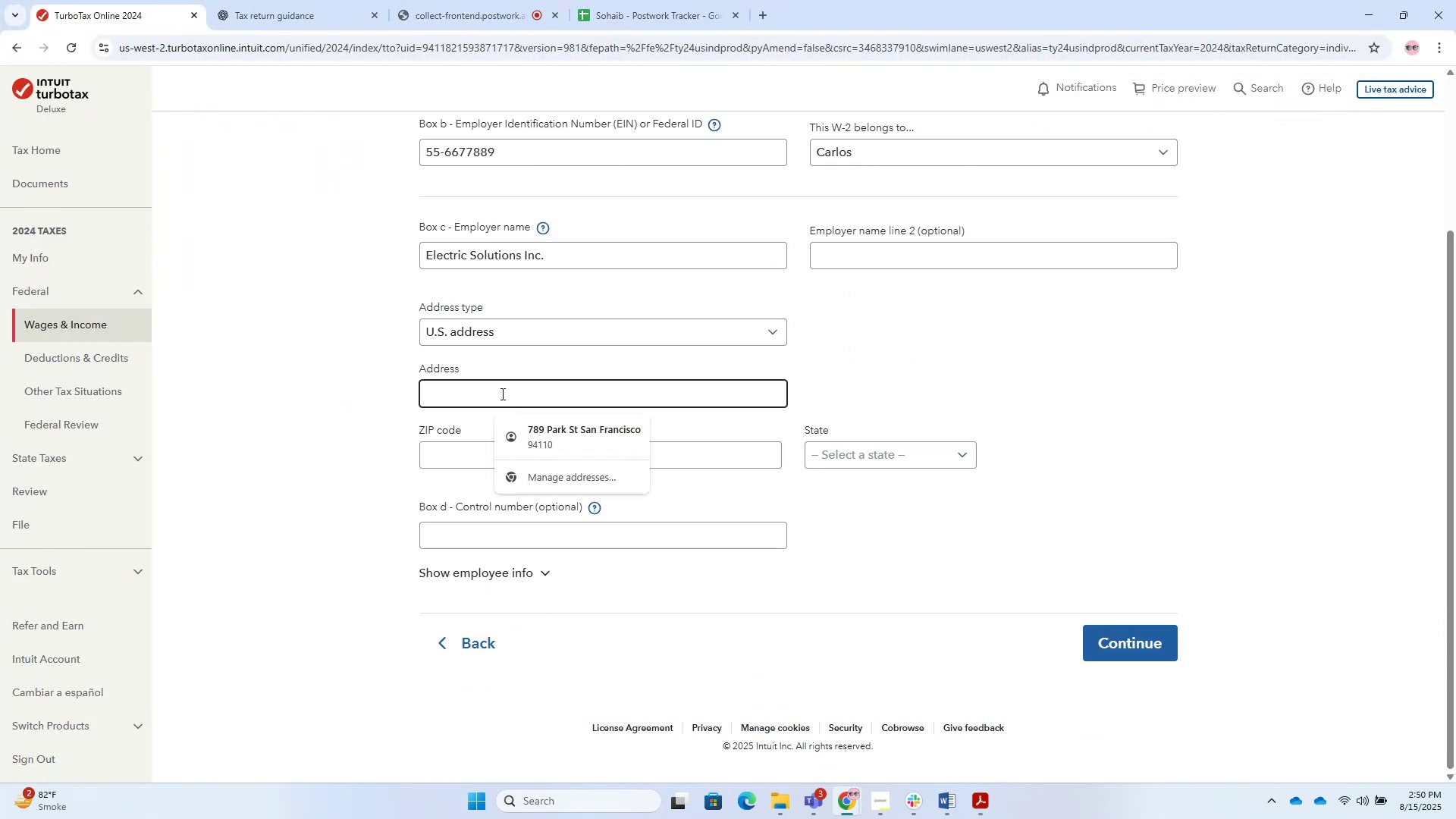 
key(Alt+AltLeft)
 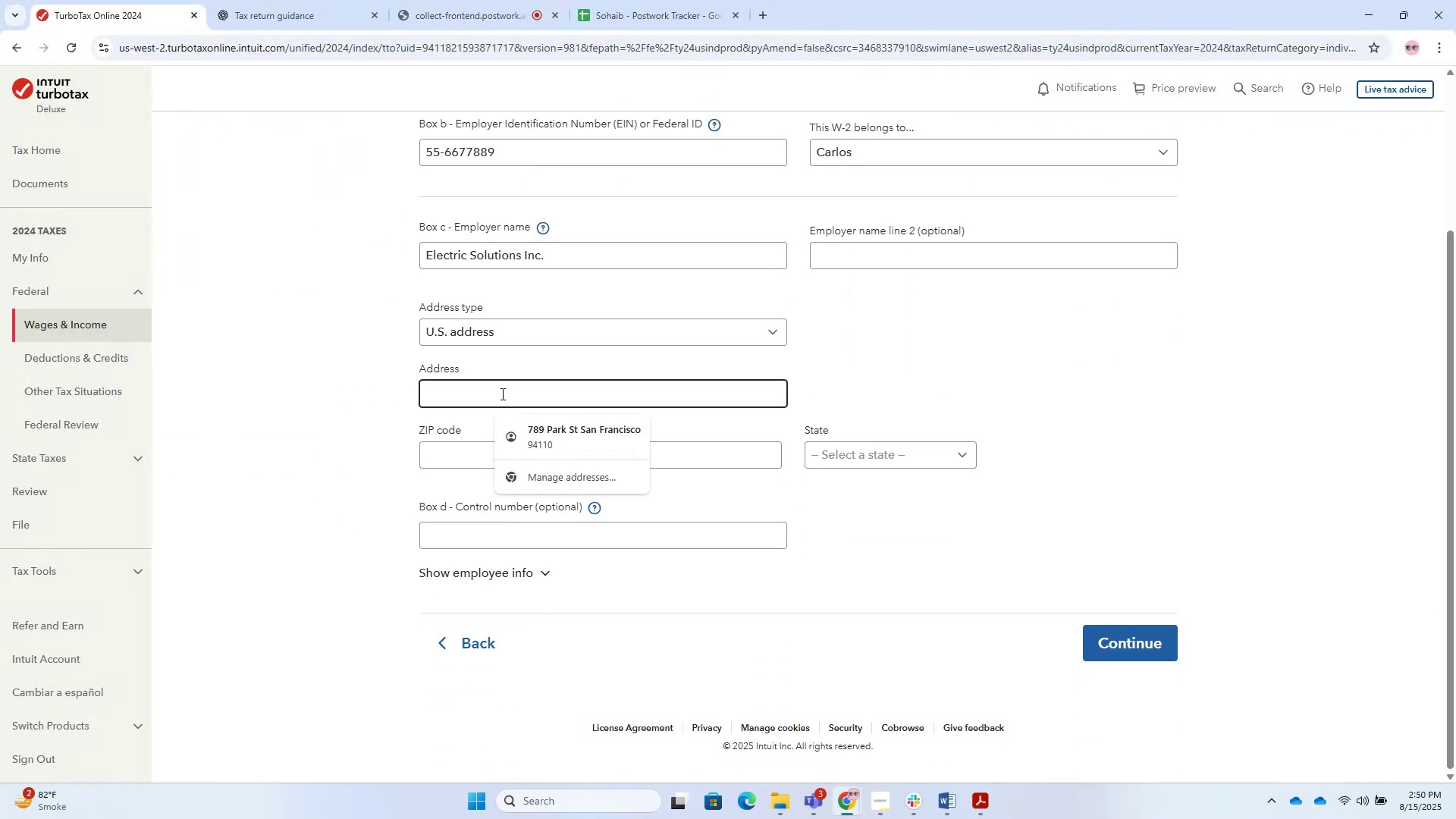 
key(Alt+Tab)
 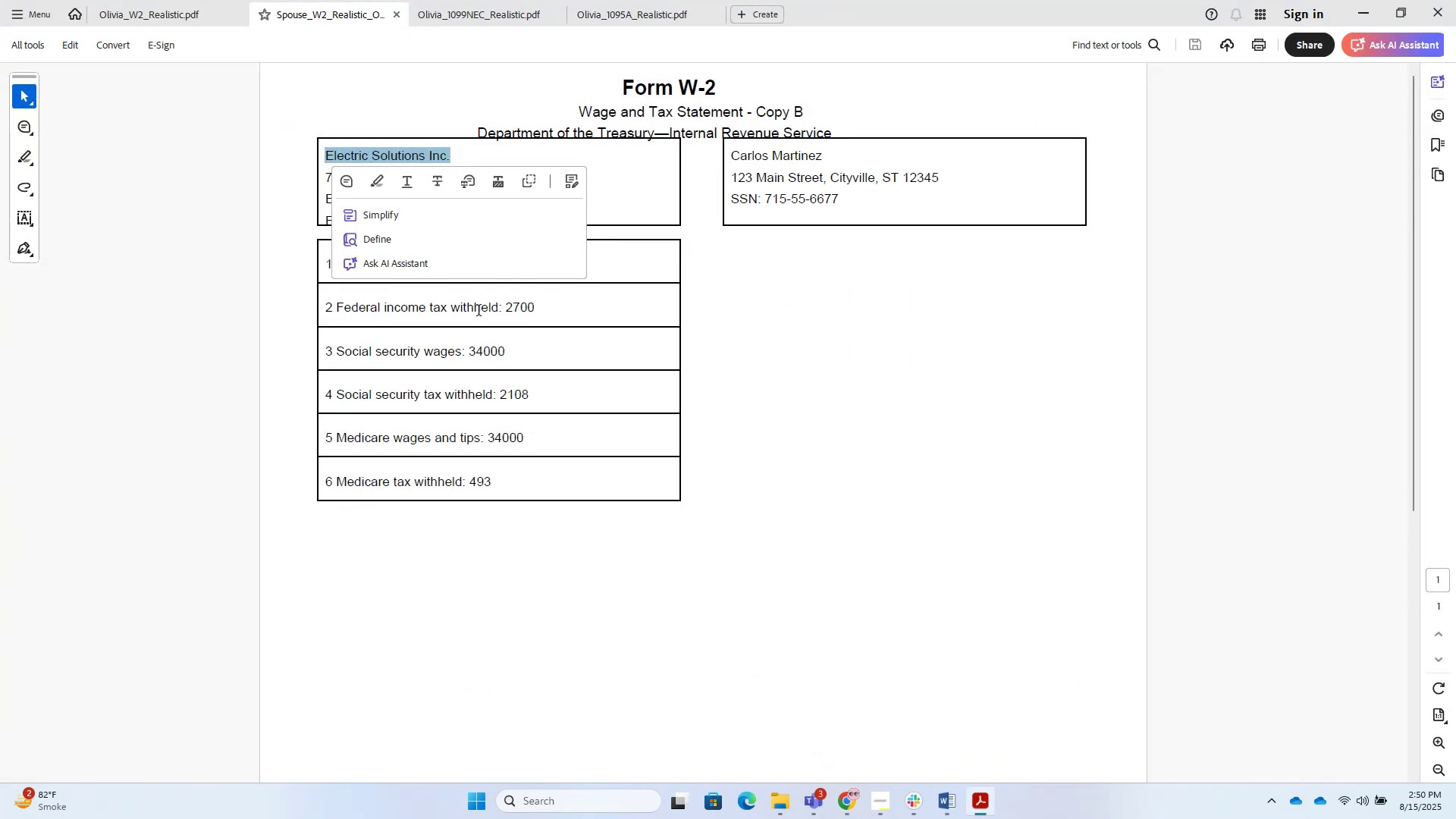 
left_click([1148, 450])
 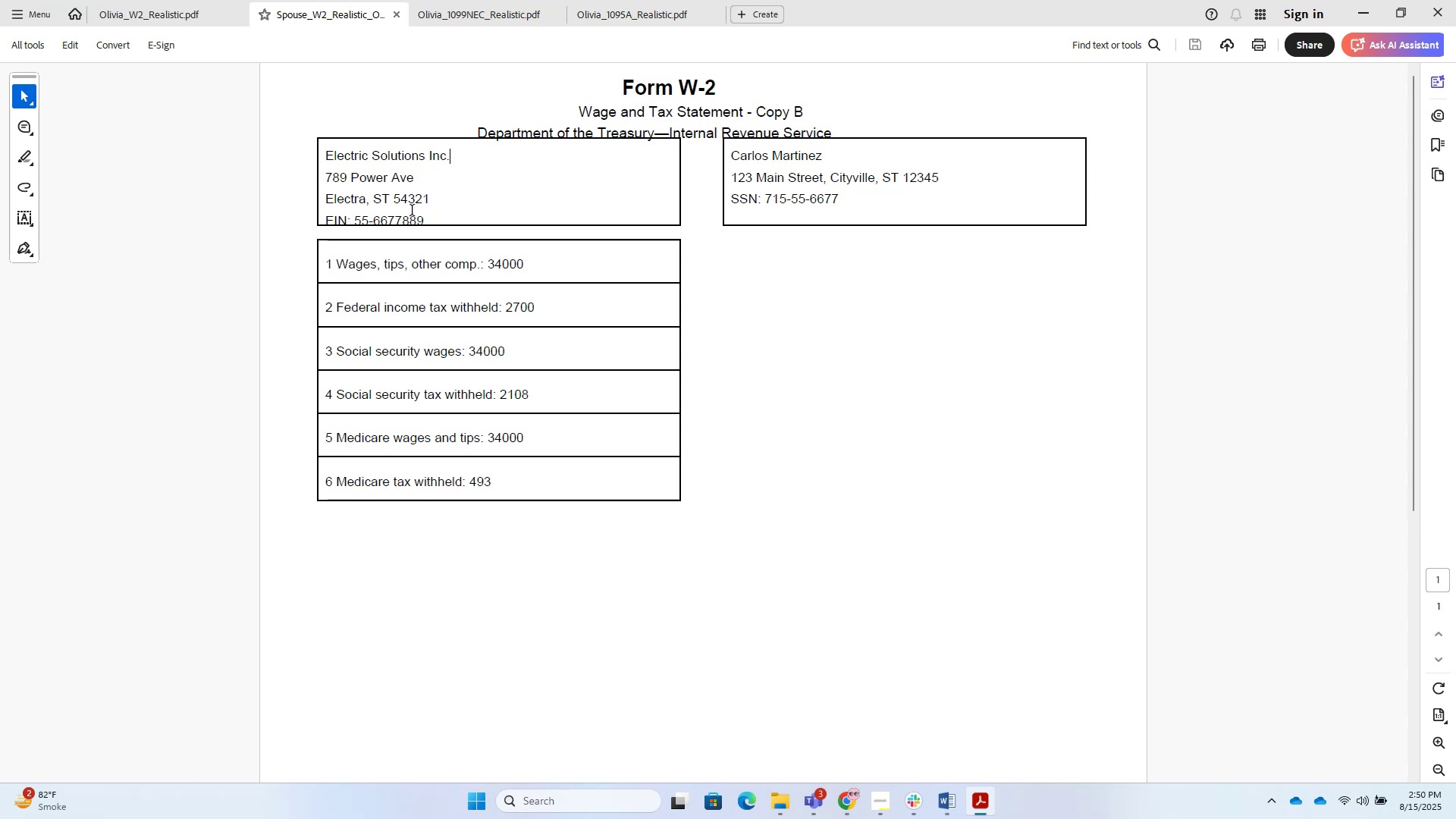 
left_click_drag(start_coordinate=[444, 202], to_coordinate=[281, 194])
 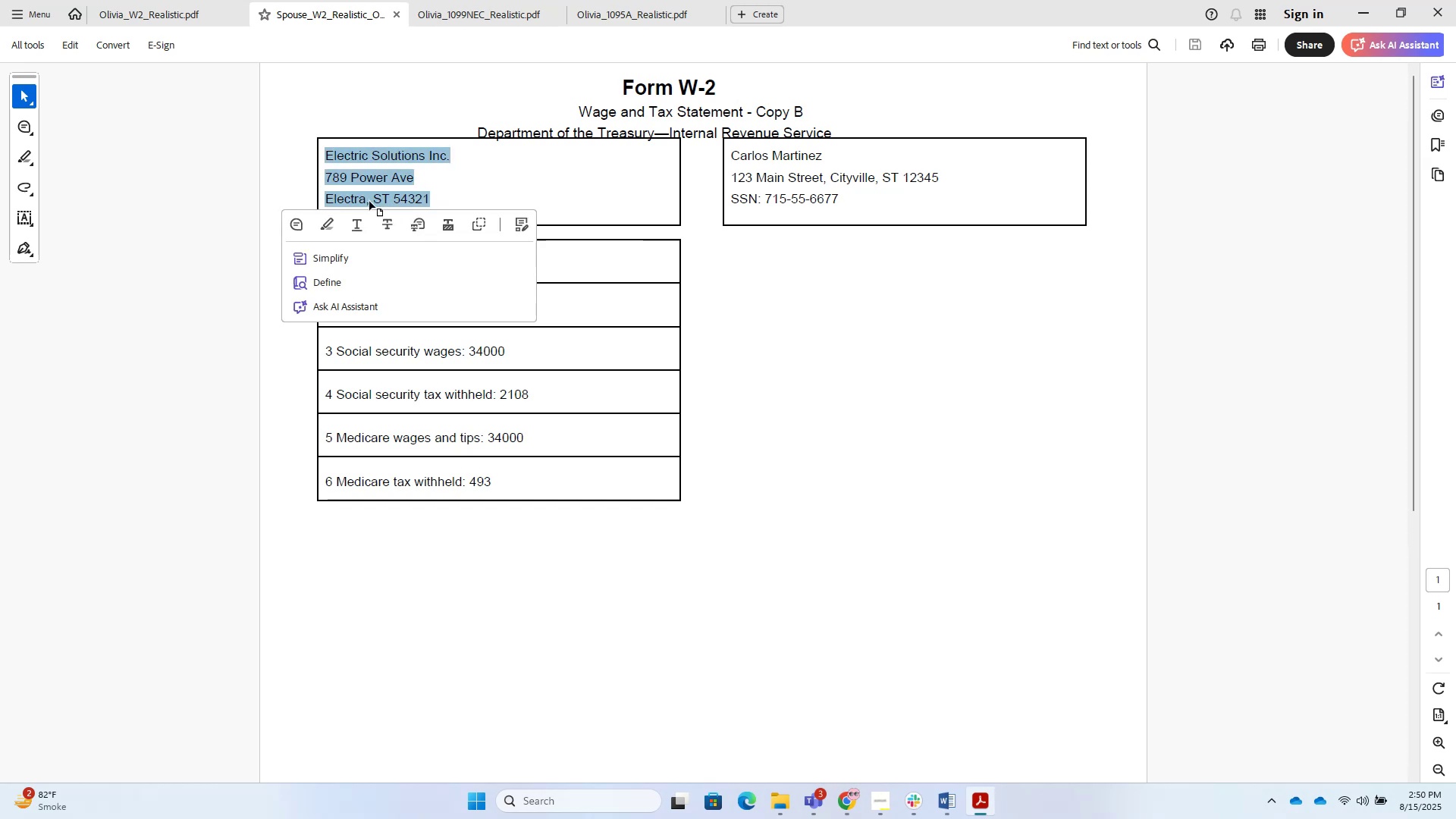 
hold_key(key=ControlLeft, duration=0.47)
 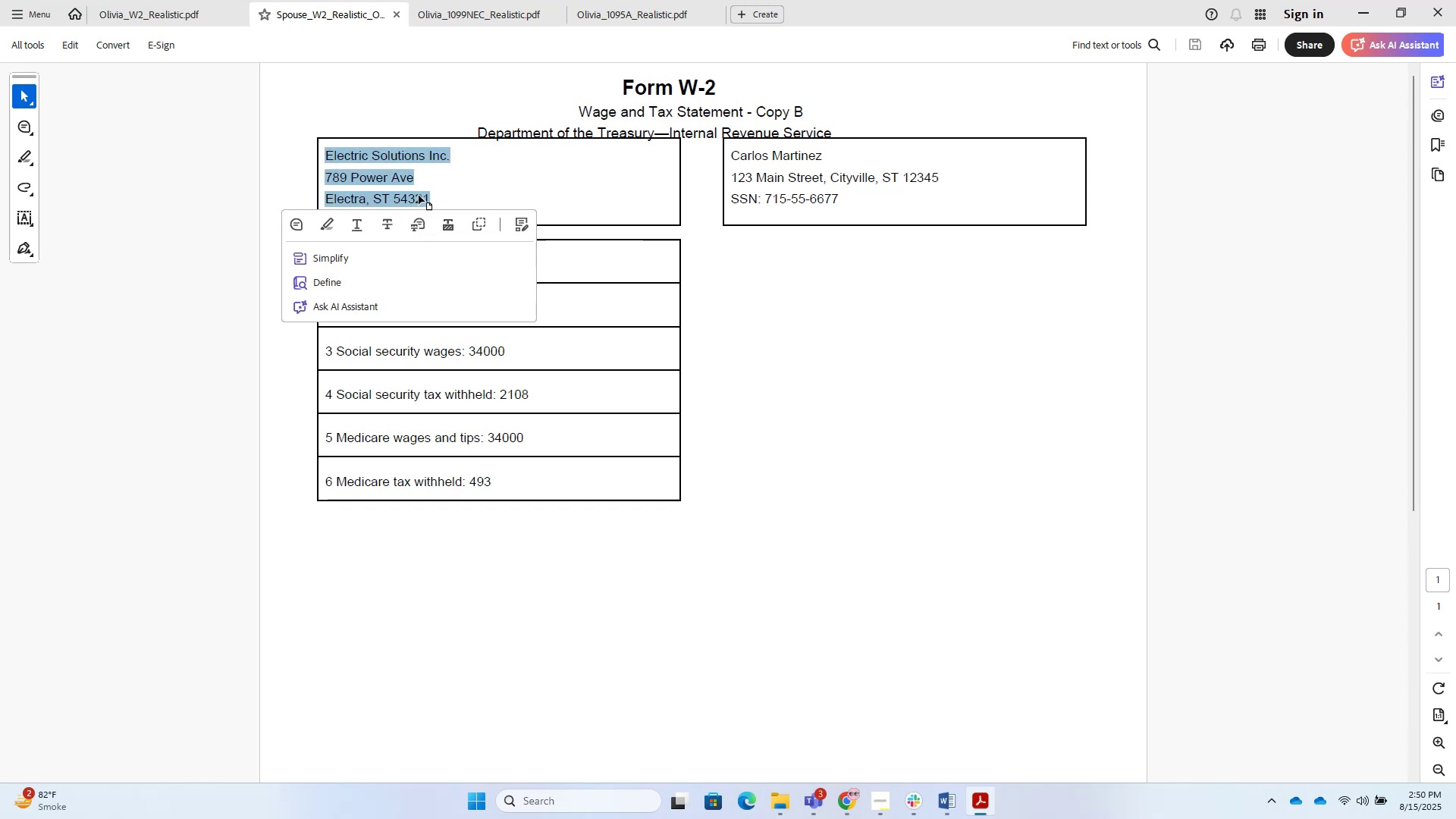 
left_click([438, 190])
 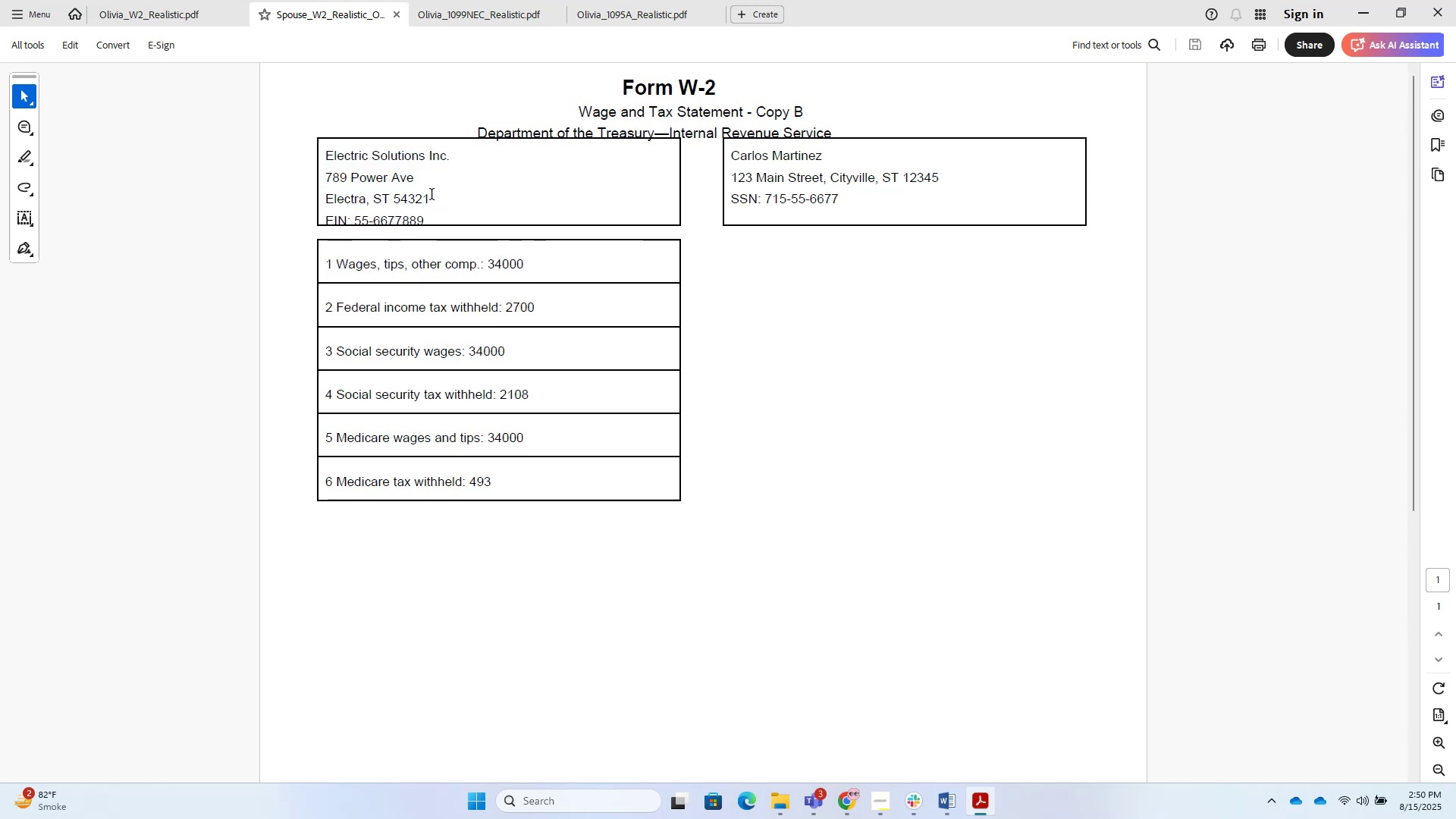 
left_click_drag(start_coordinate=[432, 199], to_coordinate=[346, 201])
 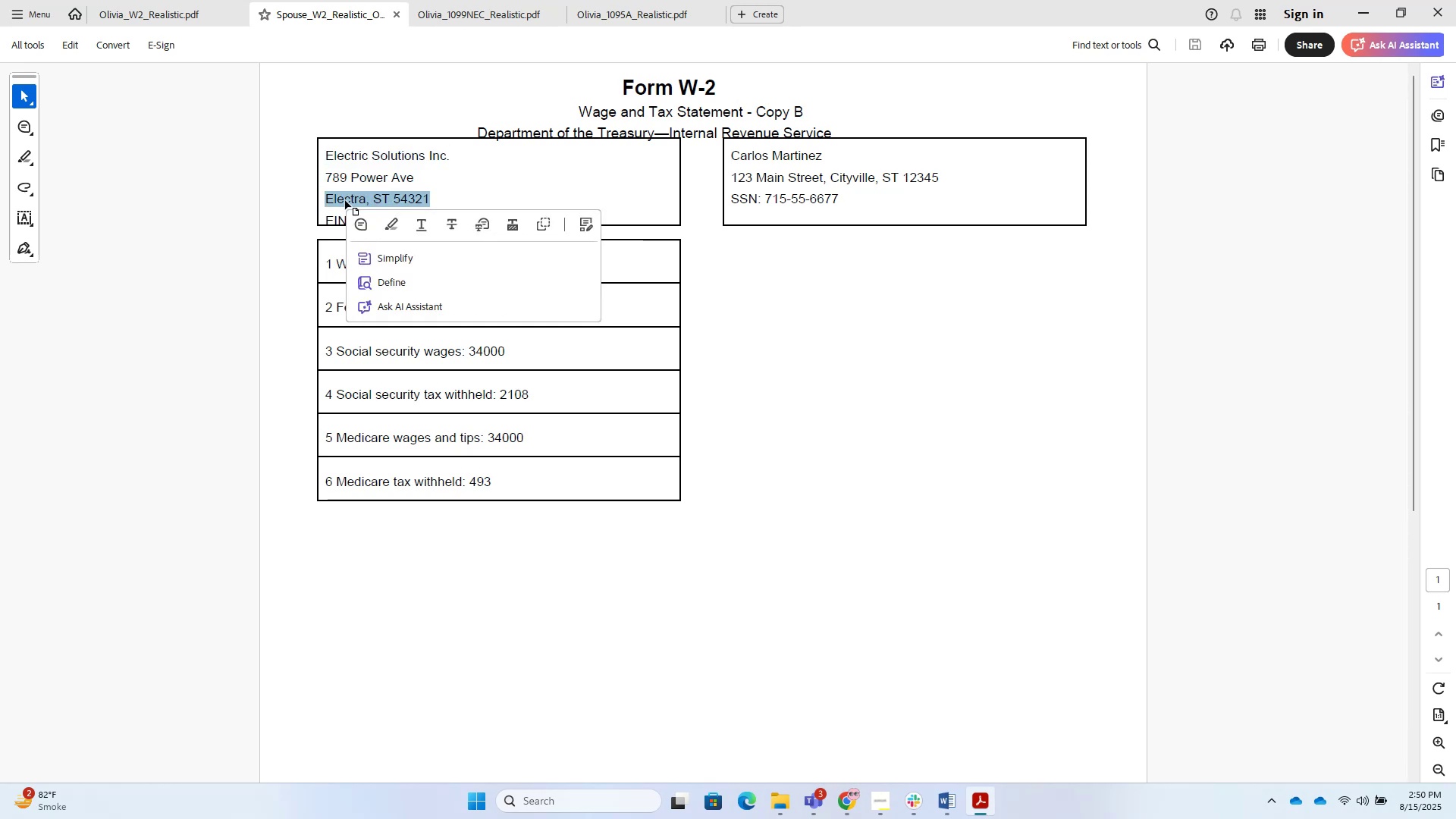 
key(Control+V)
 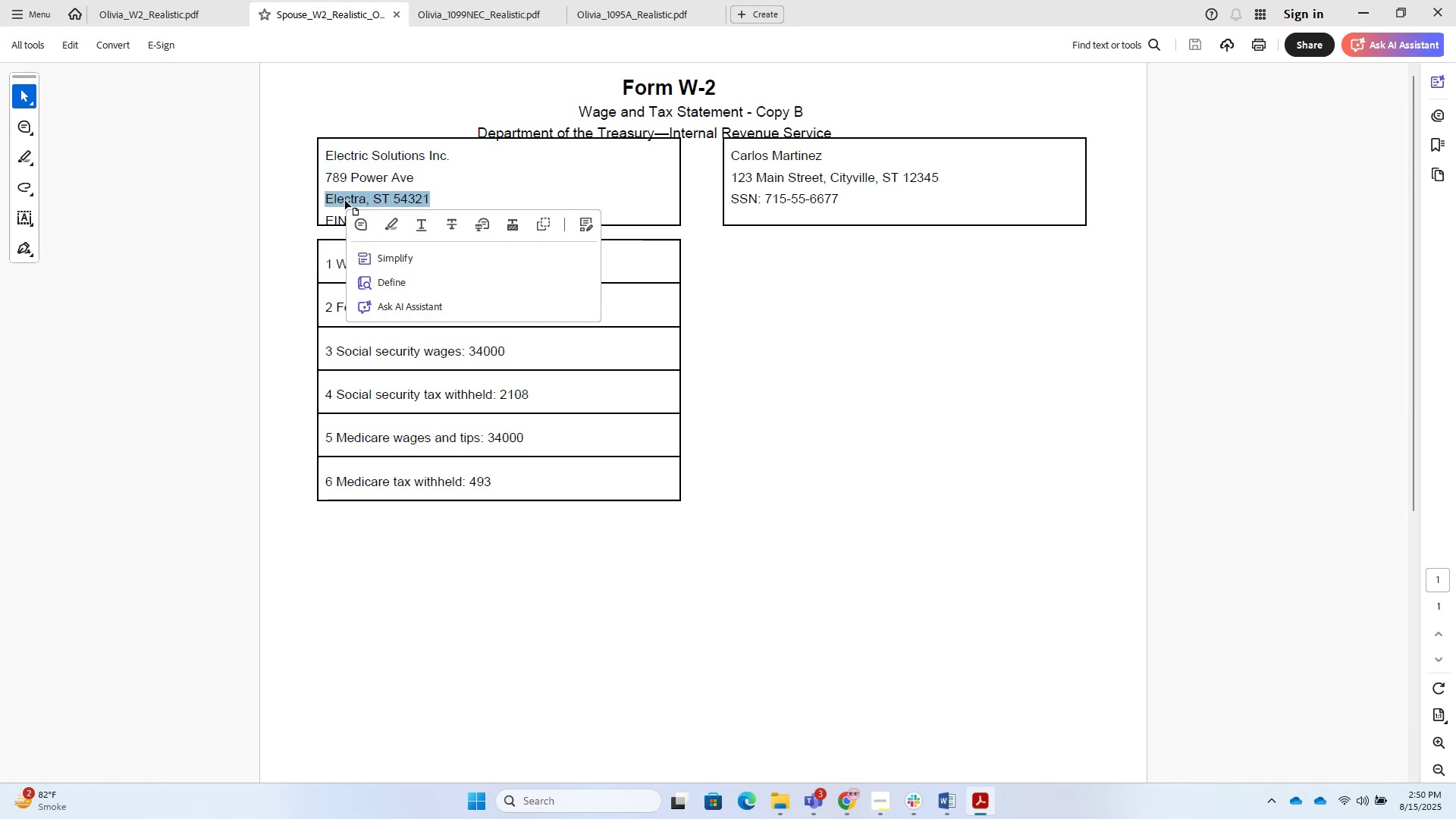 
key(Alt+AltLeft)
 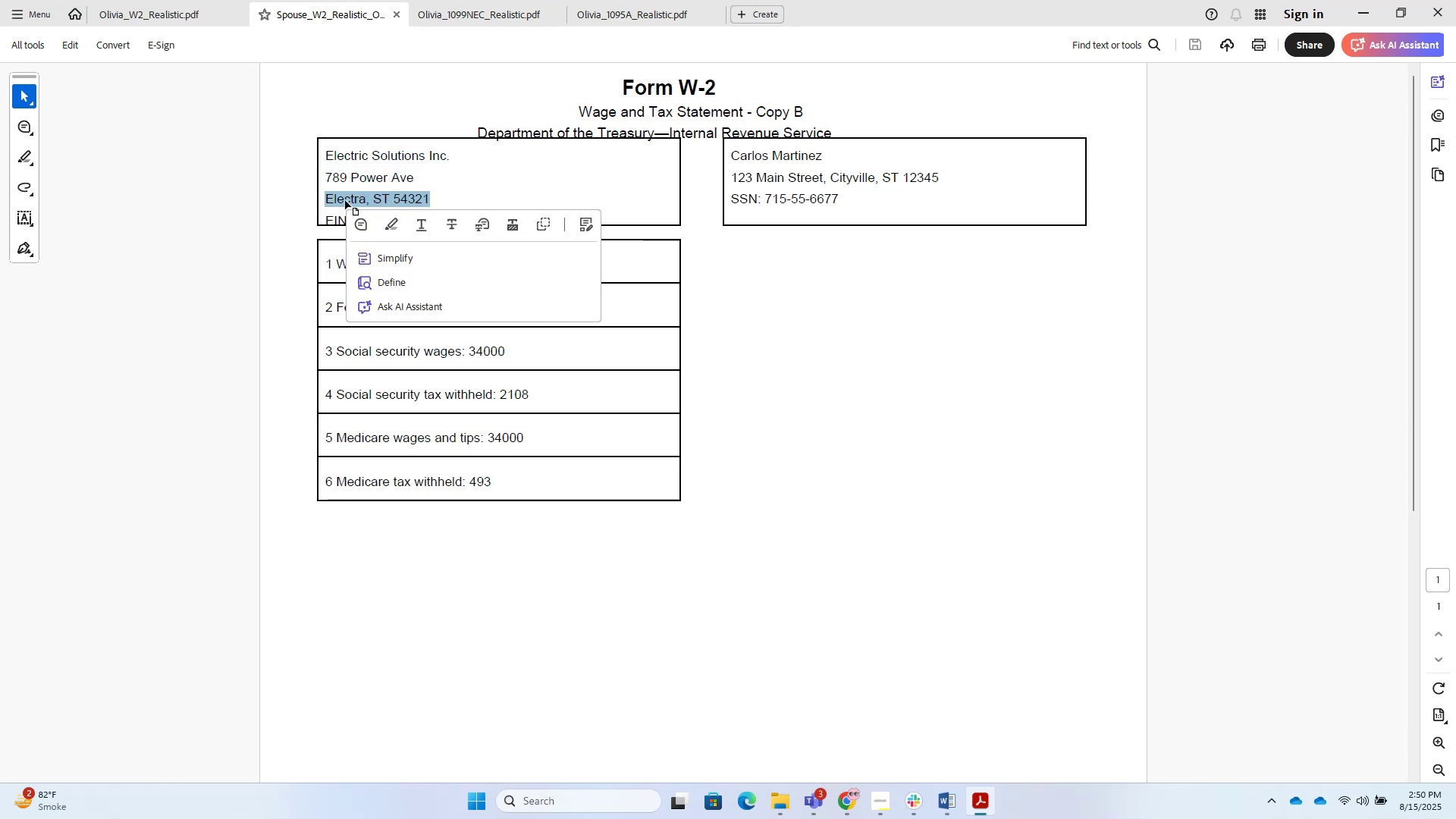 
key(Alt+Tab)
 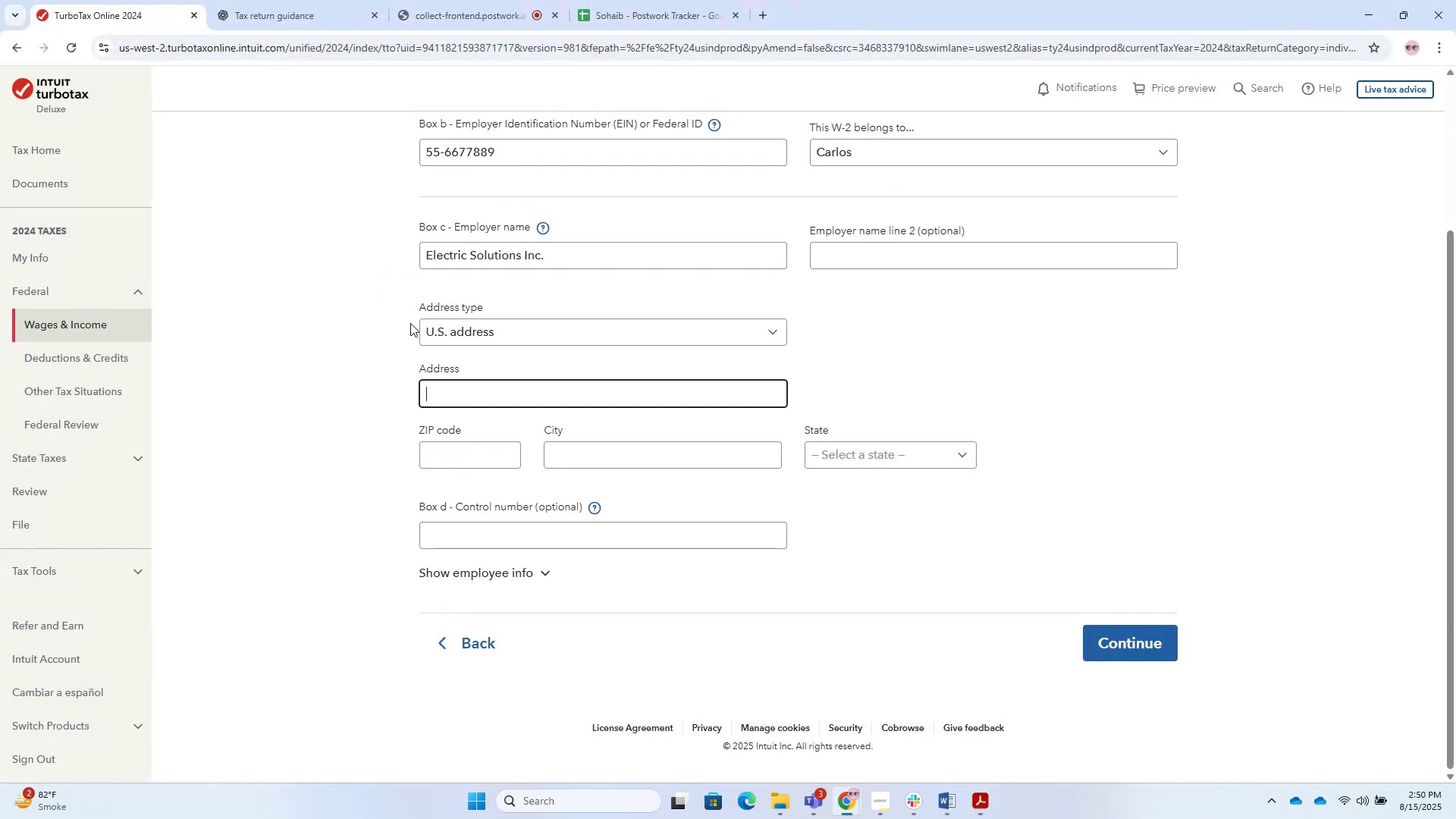 
key(Control+V)
 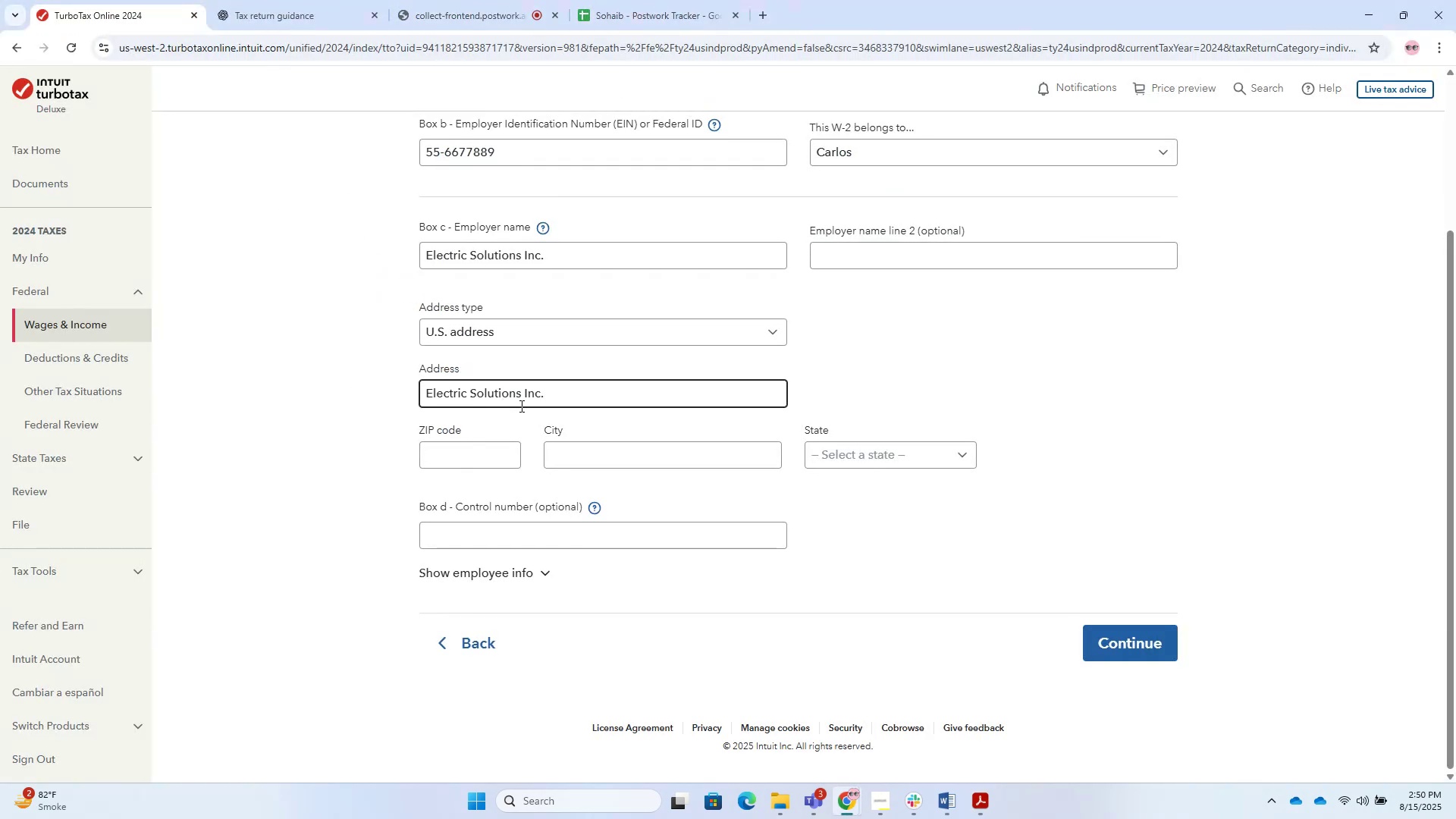 
left_click_drag(start_coordinate=[552, 388], to_coordinate=[311, 390])
 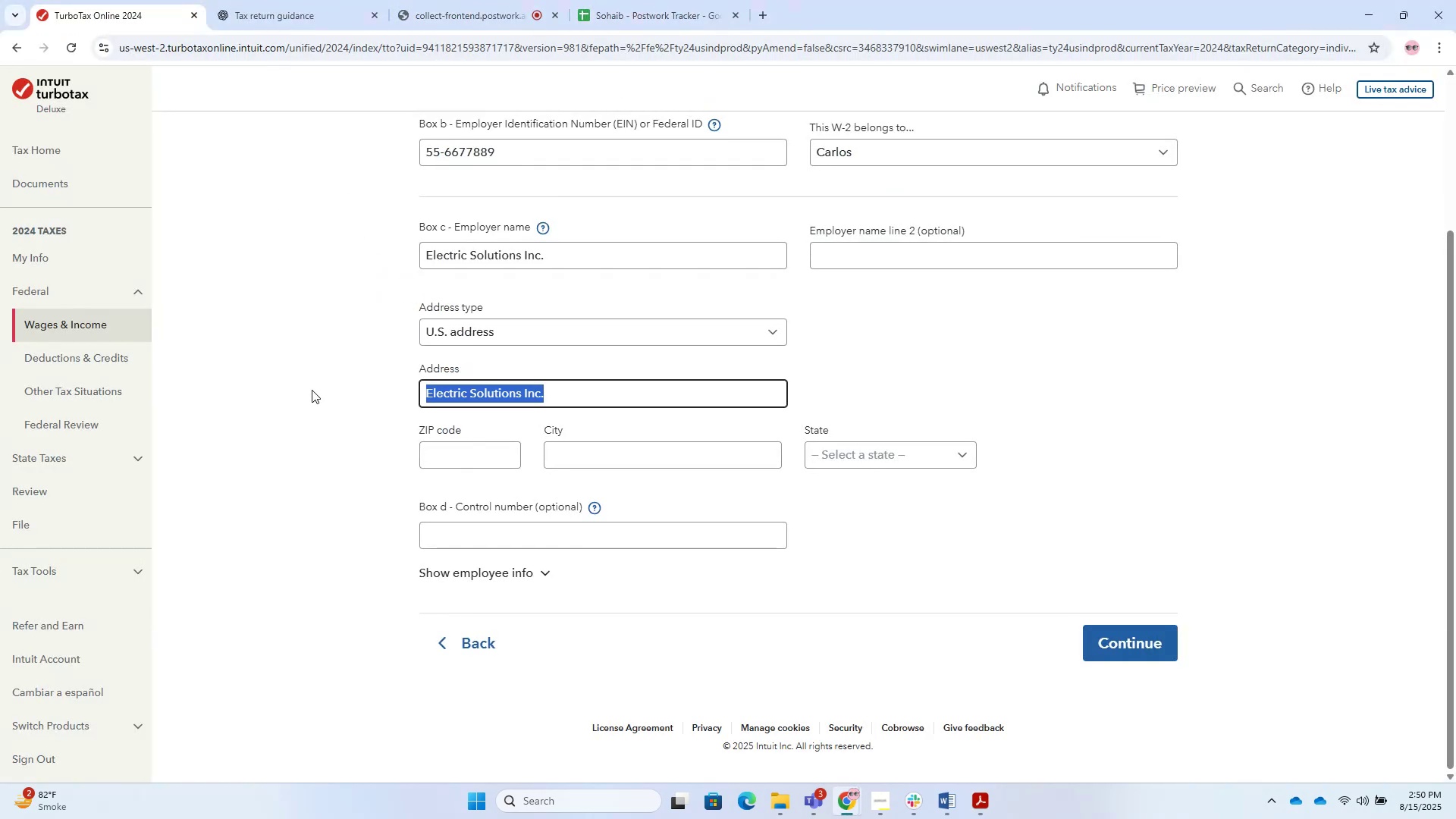 
key(Alt+AltLeft)
 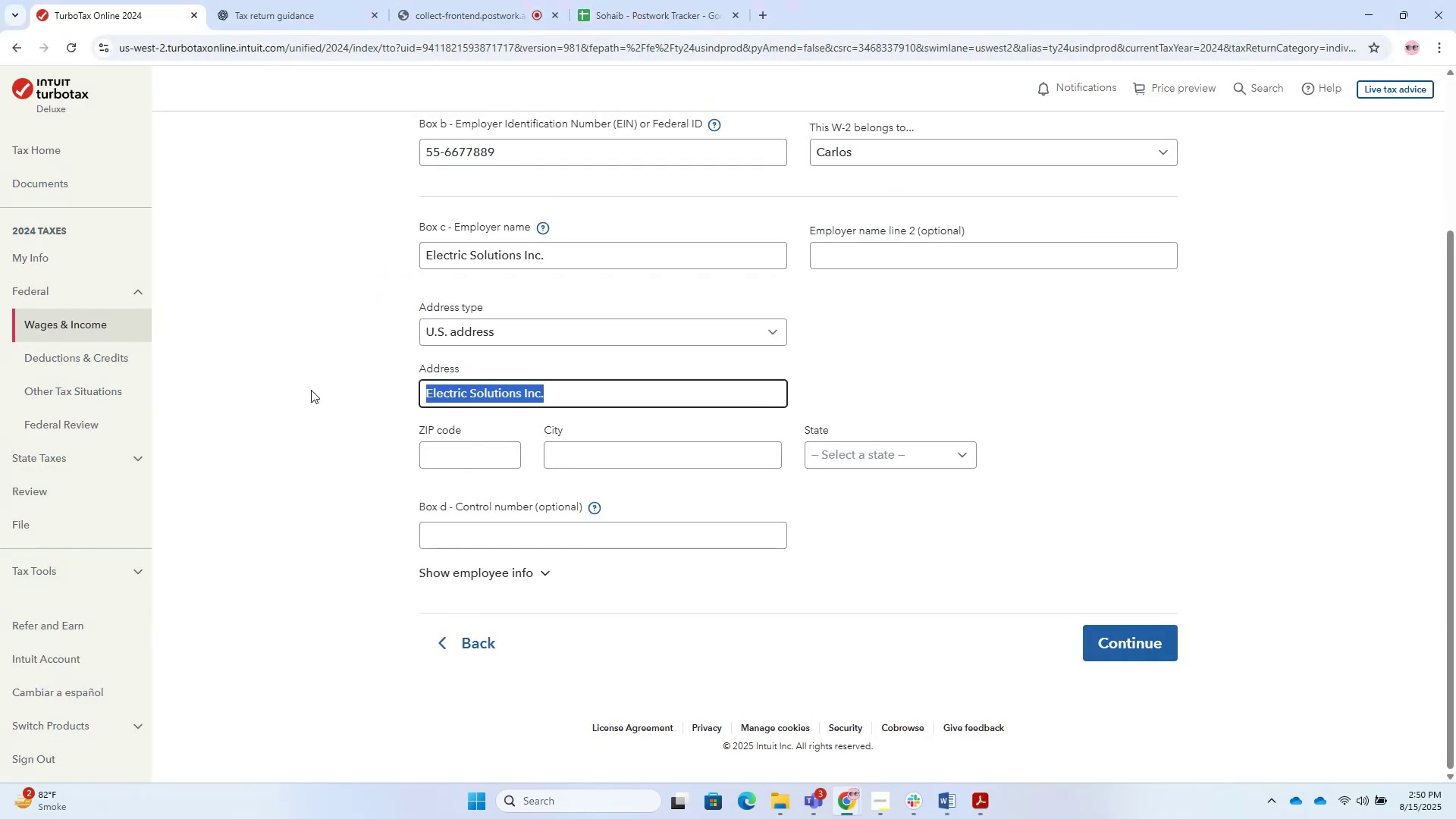 
key(Alt+Tab)
 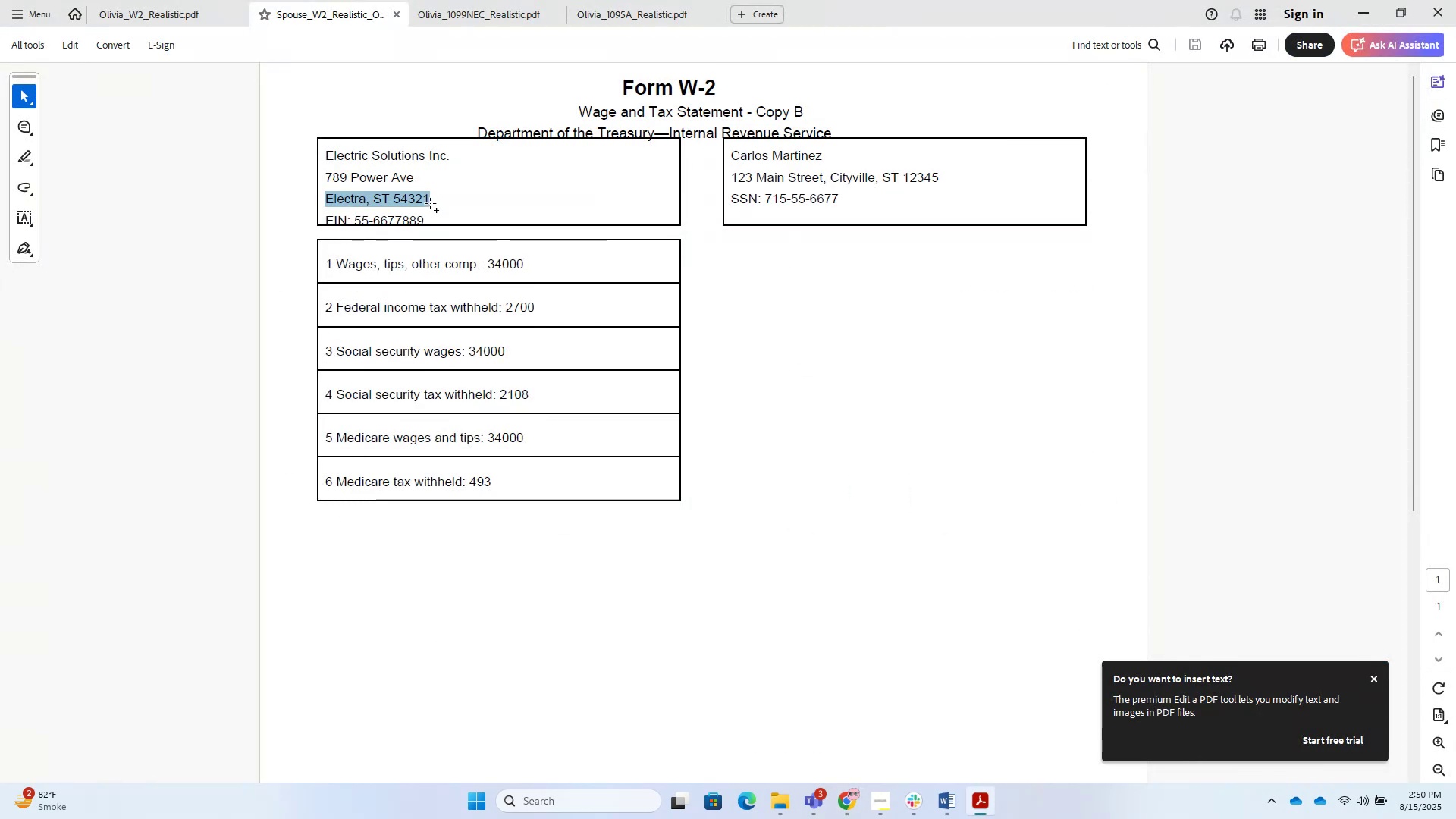 
double_click([434, 200])
 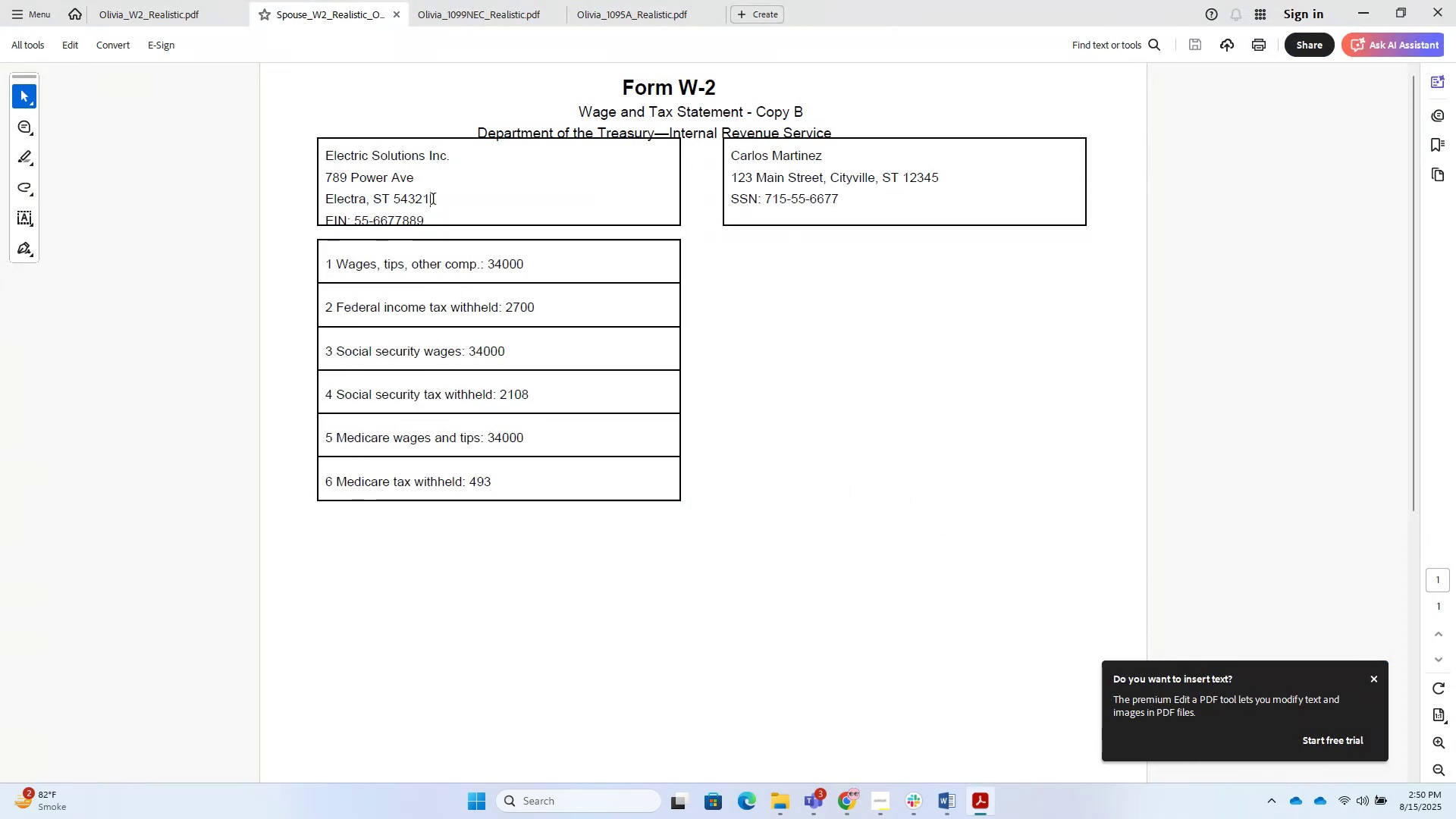 
left_click_drag(start_coordinate=[429, 198], to_coordinate=[315, 198])
 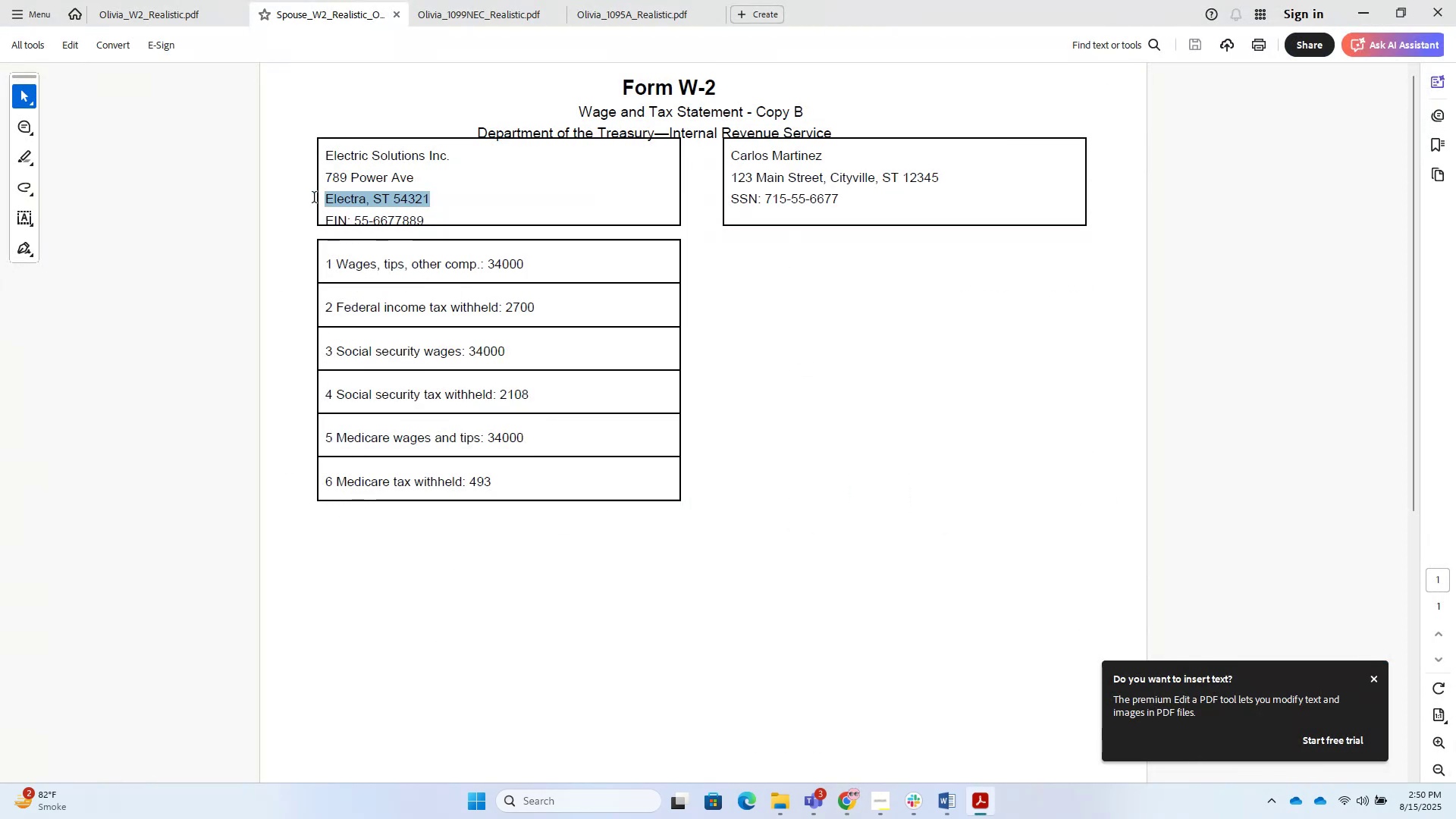 
key(Control+C)
 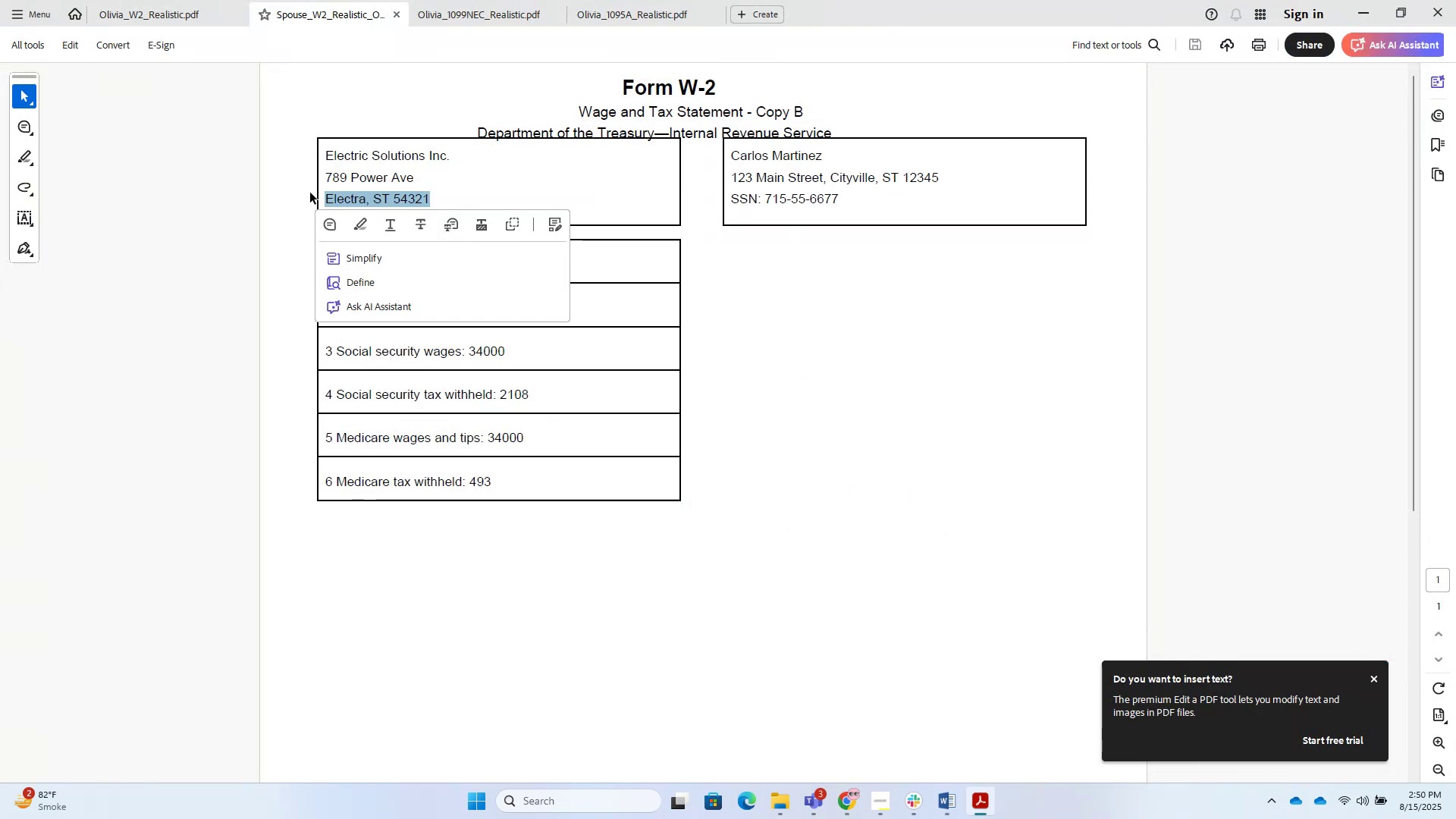 
key(Control+C)
 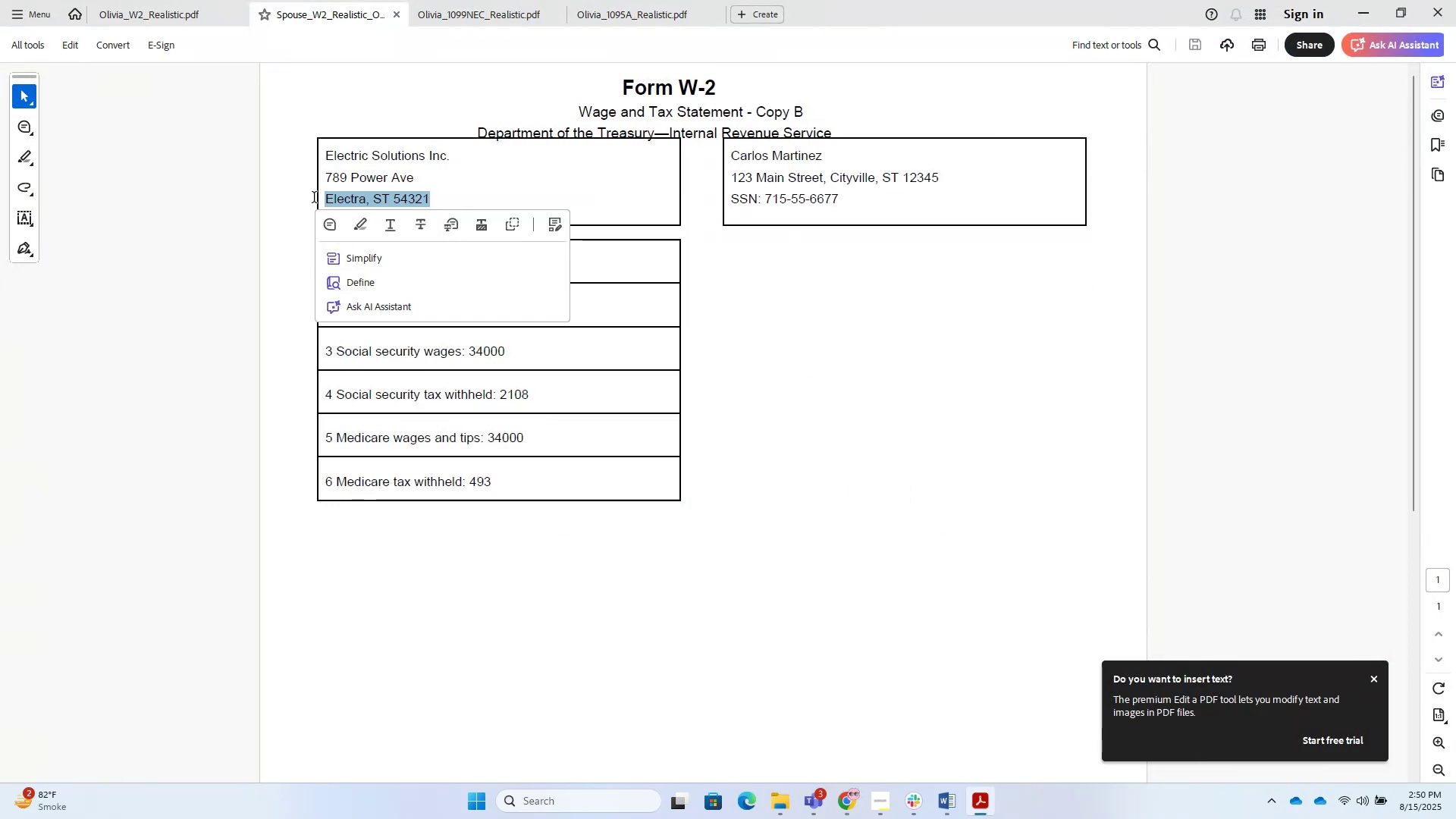 
key(Alt+AltLeft)
 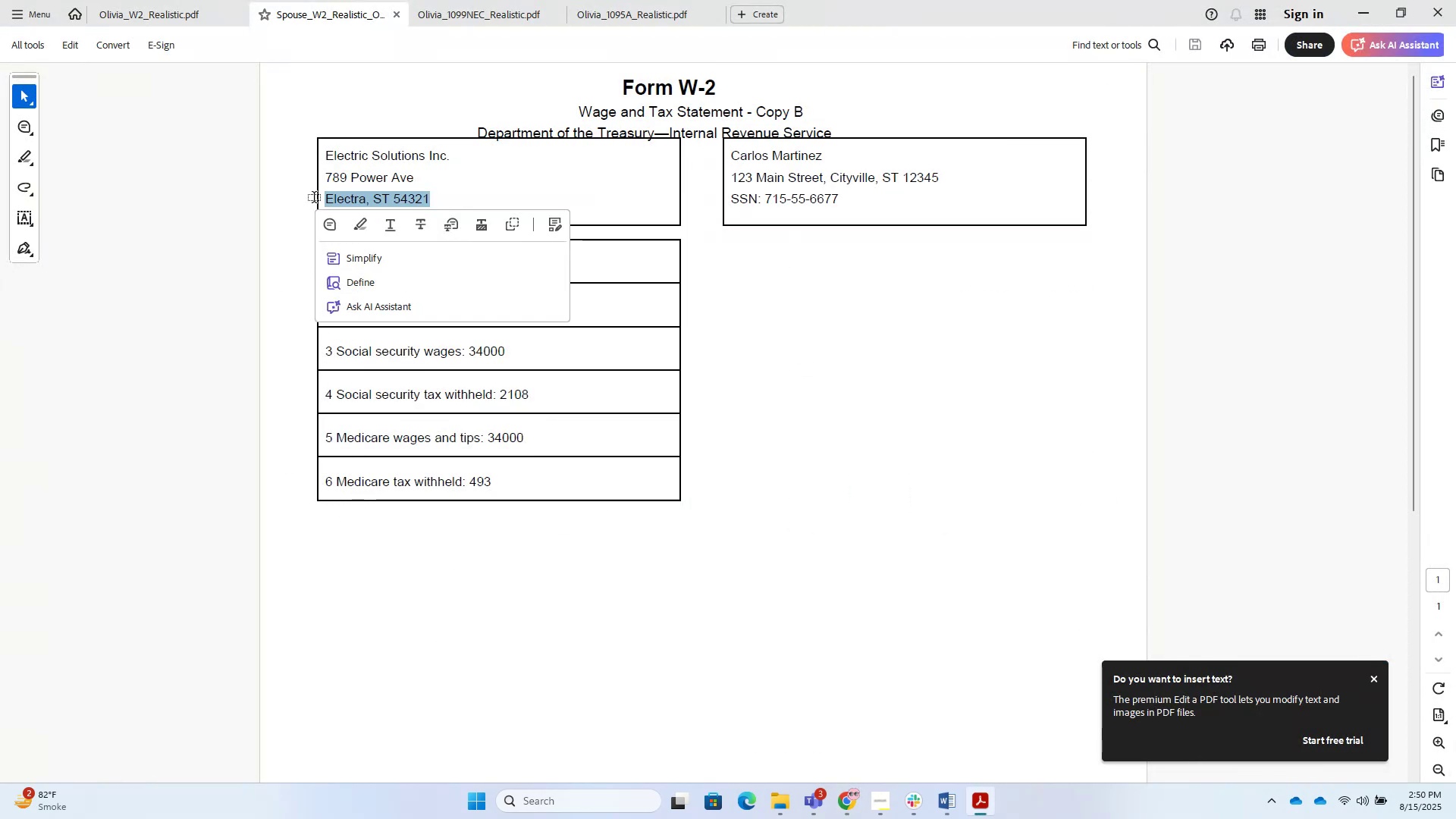 
key(Alt+Tab)
 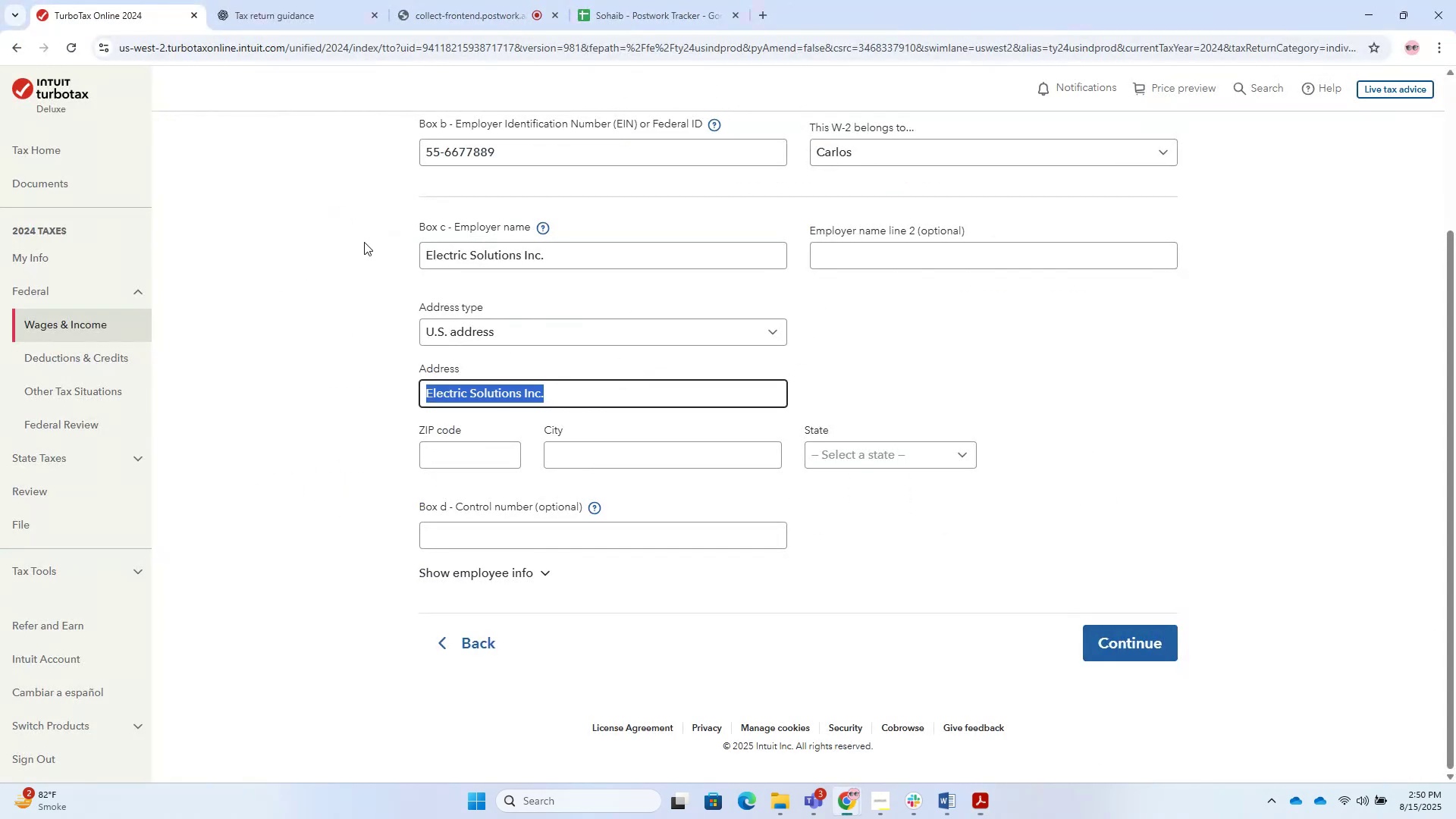 
key(Control+ControlLeft)
 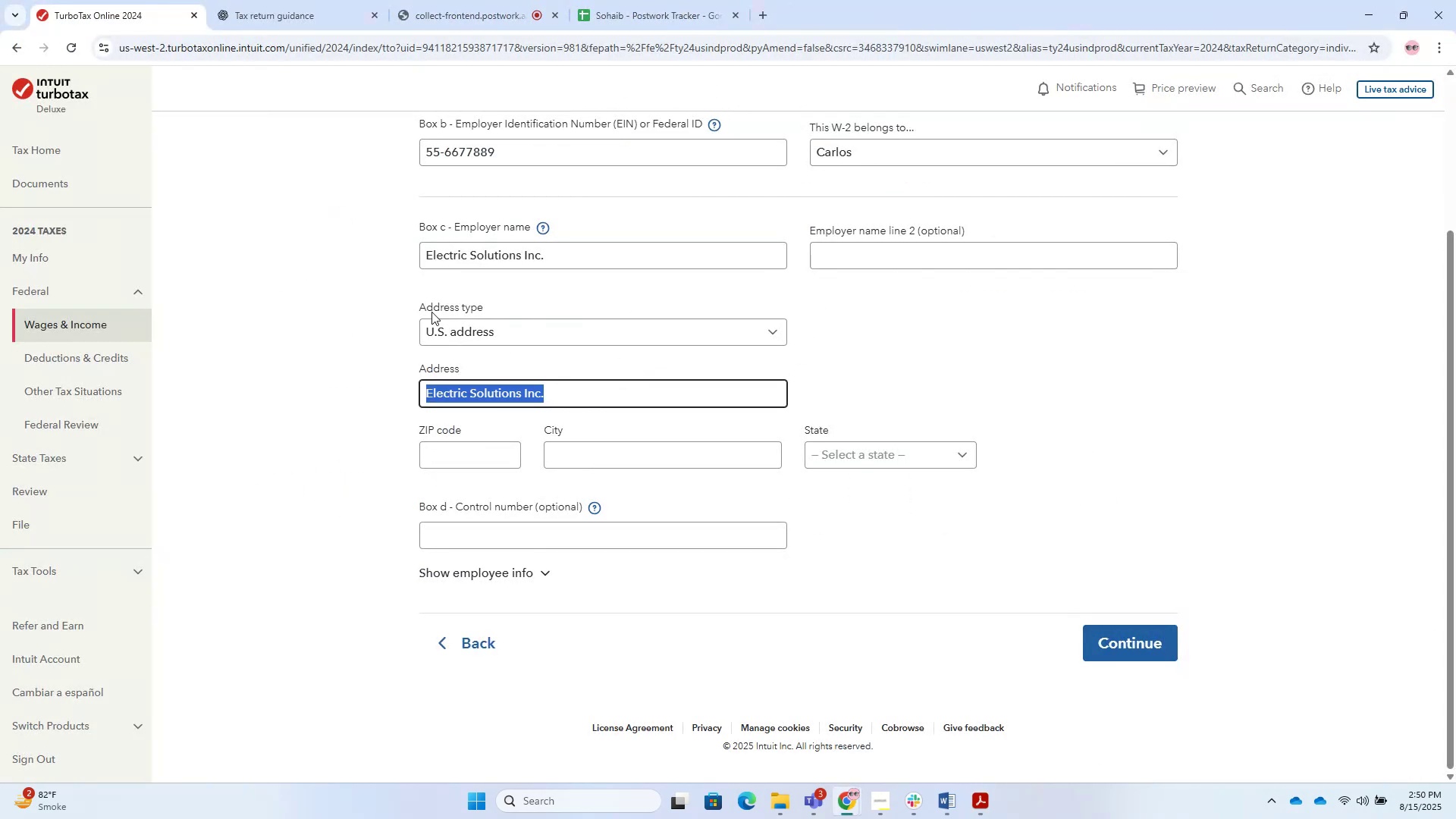 
key(Control+V)
 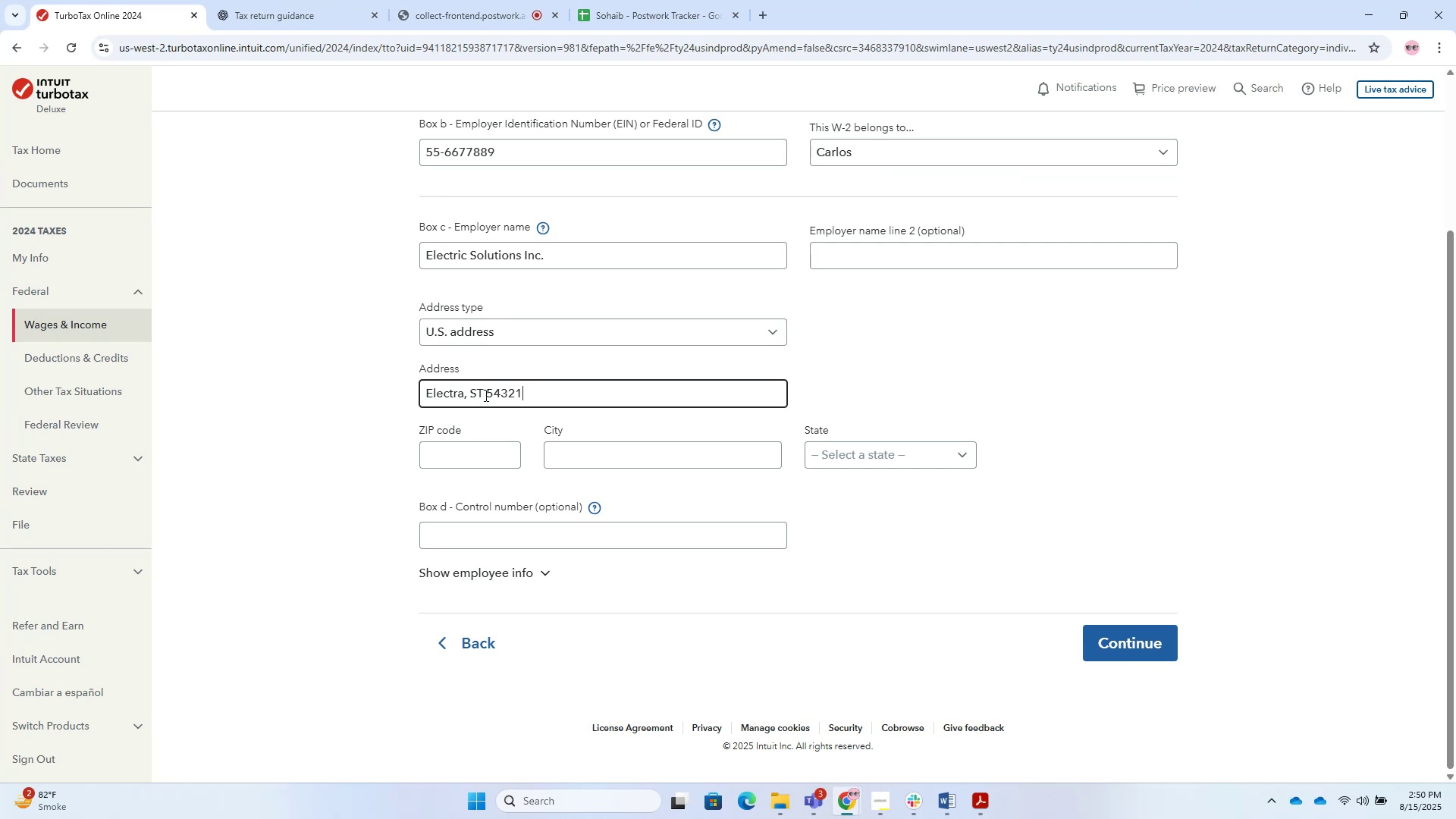 
left_click_drag(start_coordinate=[485, 391], to_coordinate=[471, 387])
 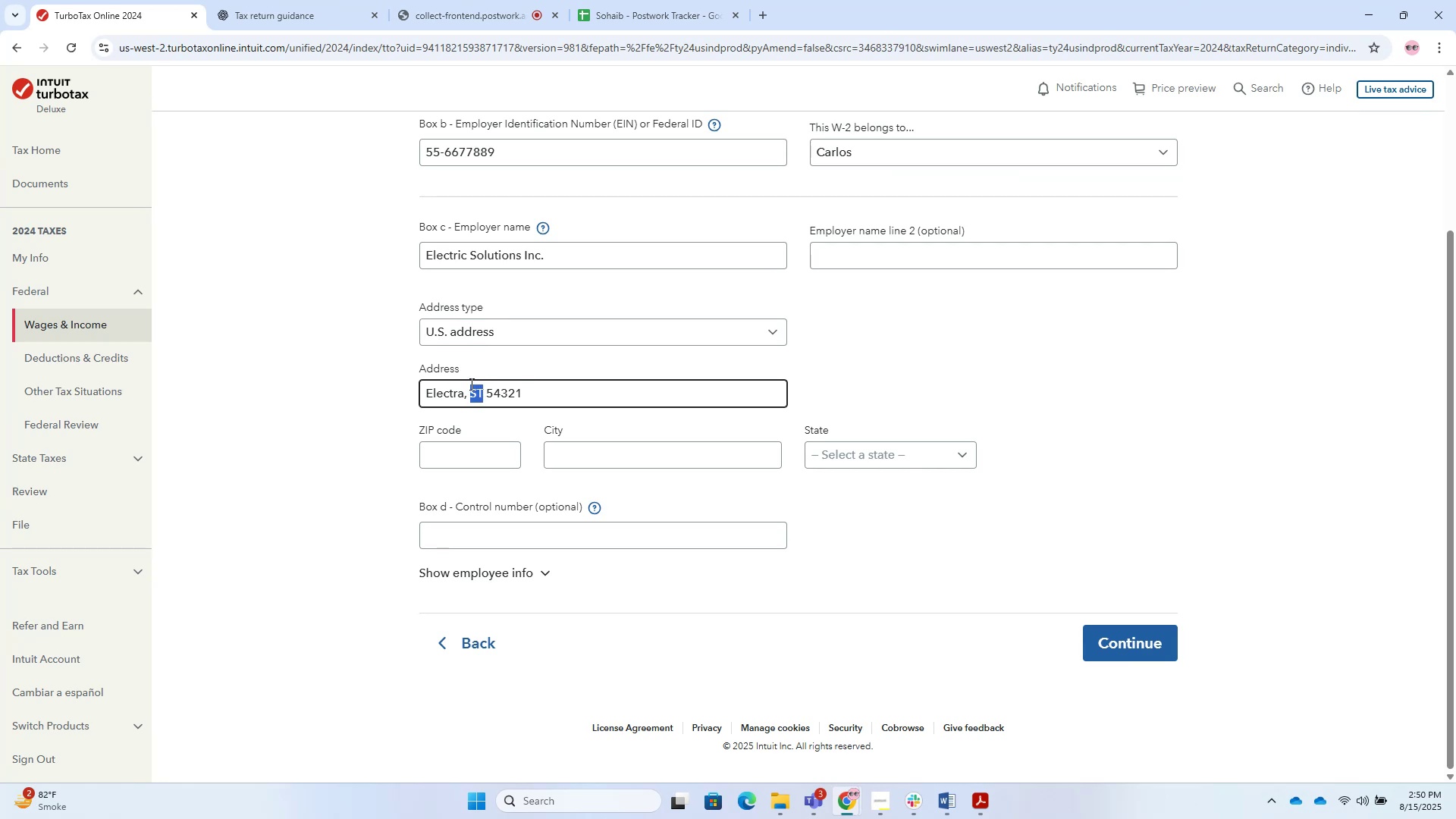 
type(TN38301)
 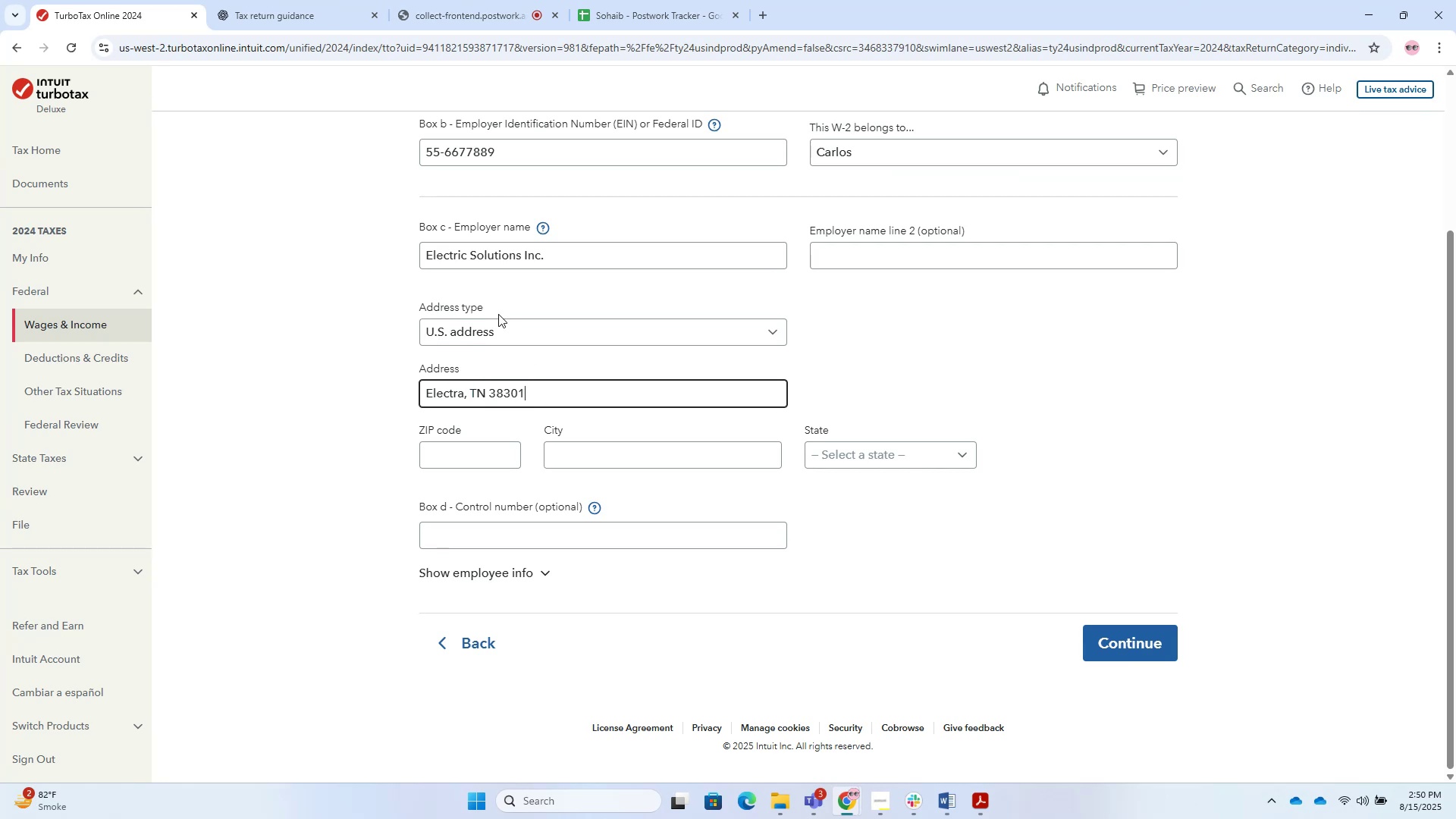 
left_click_drag(start_coordinate=[491, 388], to_coordinate=[548, 397])
 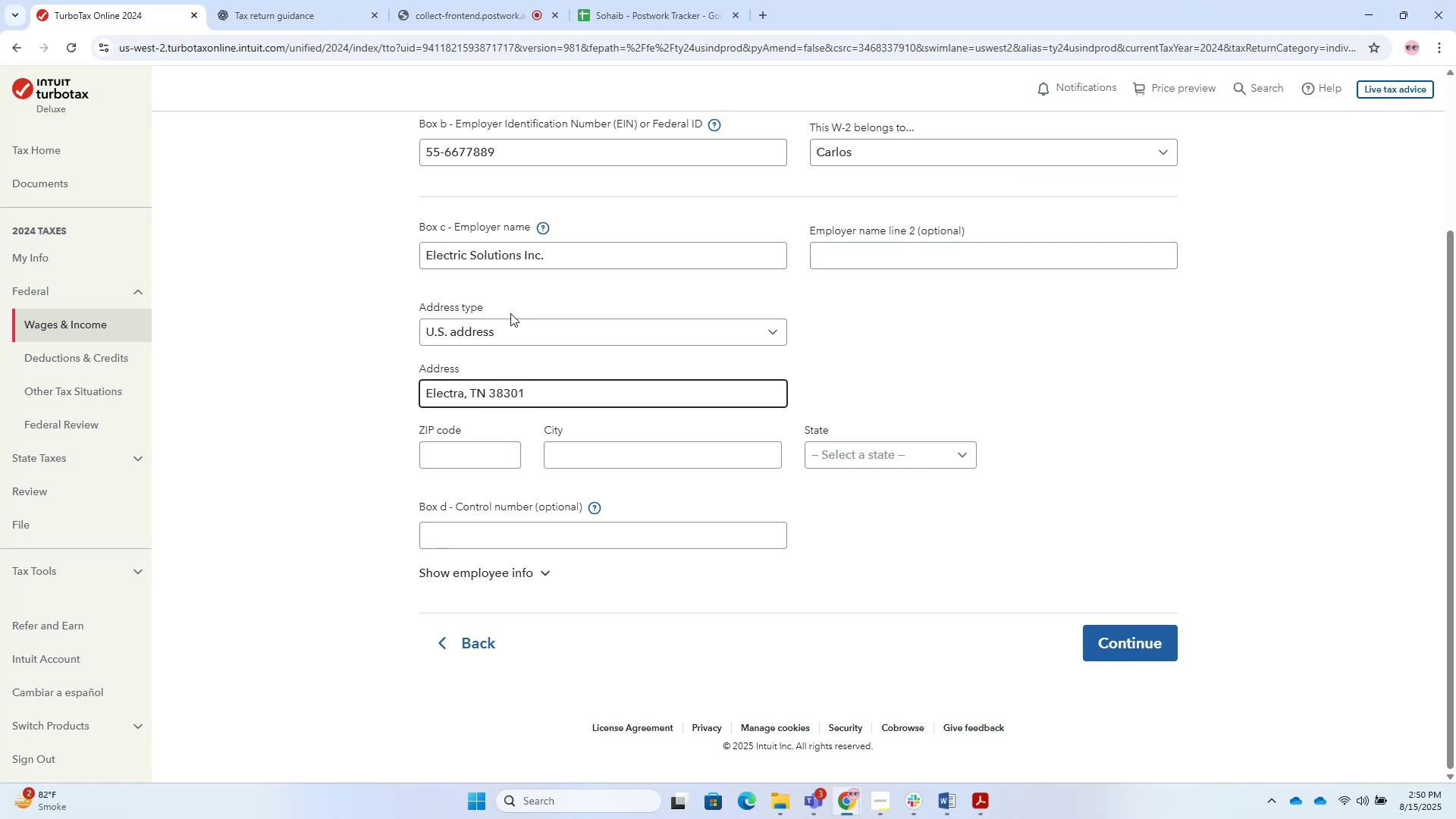 
left_click([483, 458])
 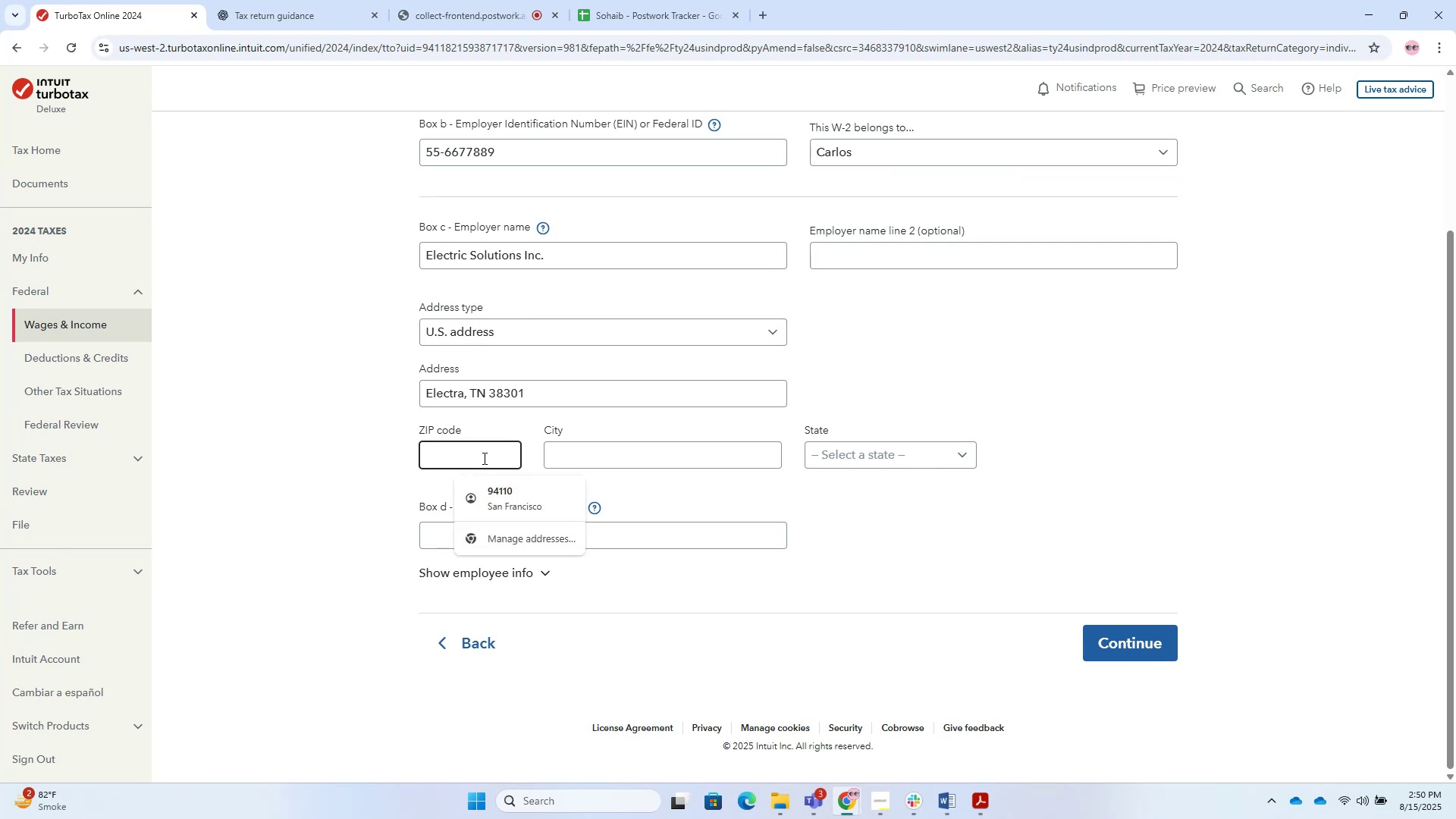 
key(Numpad3)
 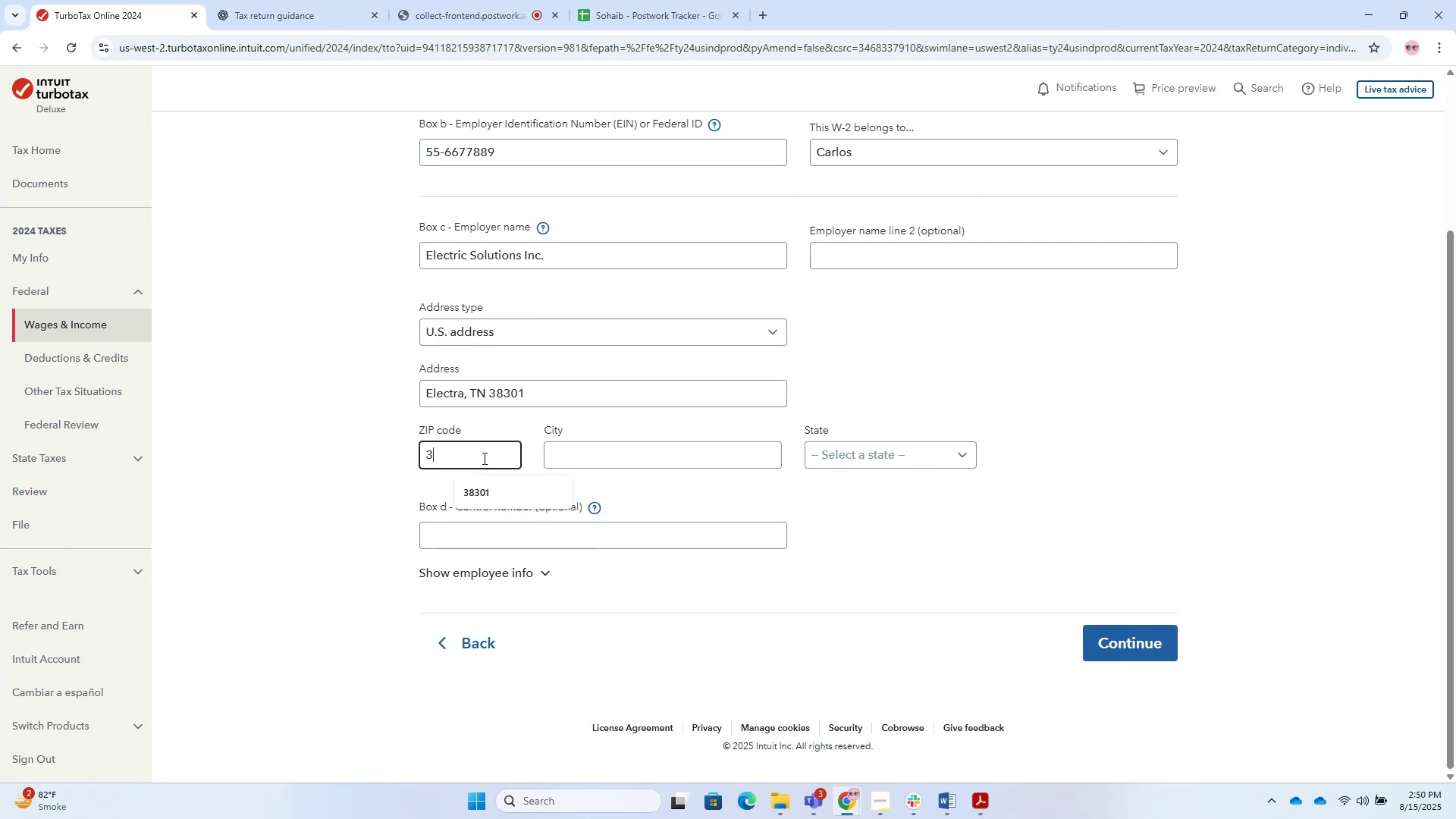 
key(Numpad8)
 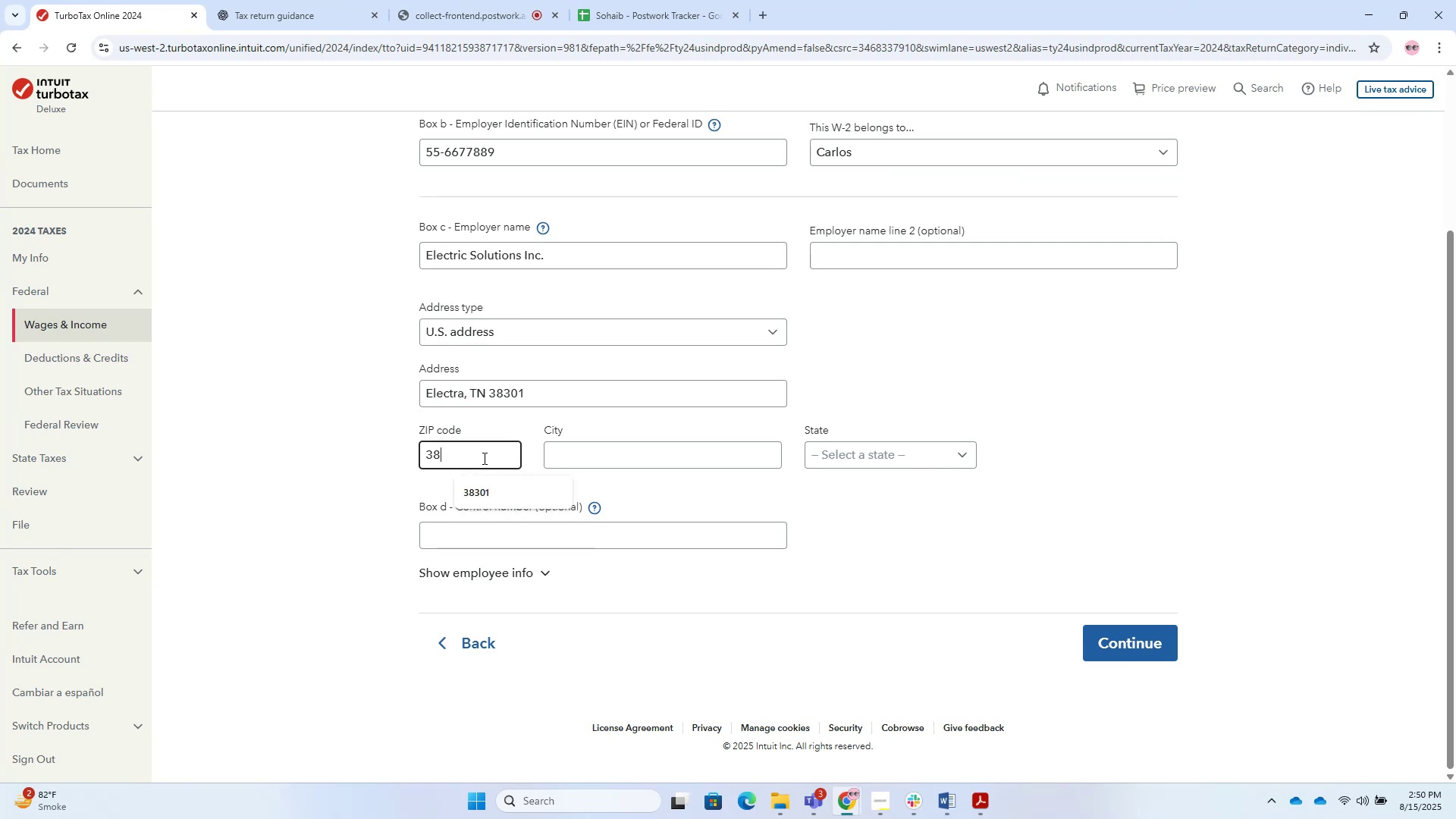 
key(Numpad3)
 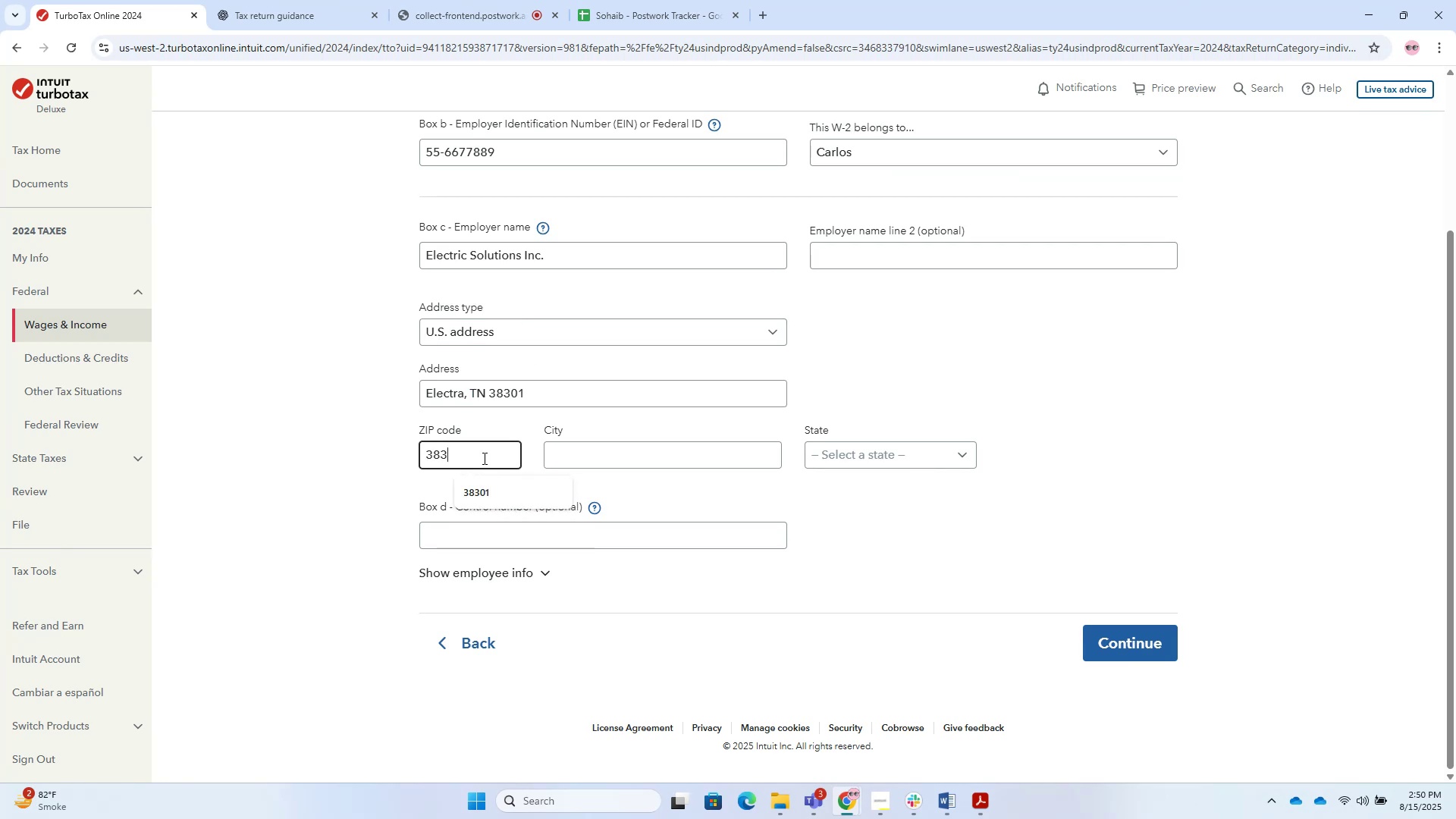 
key(Numpad0)
 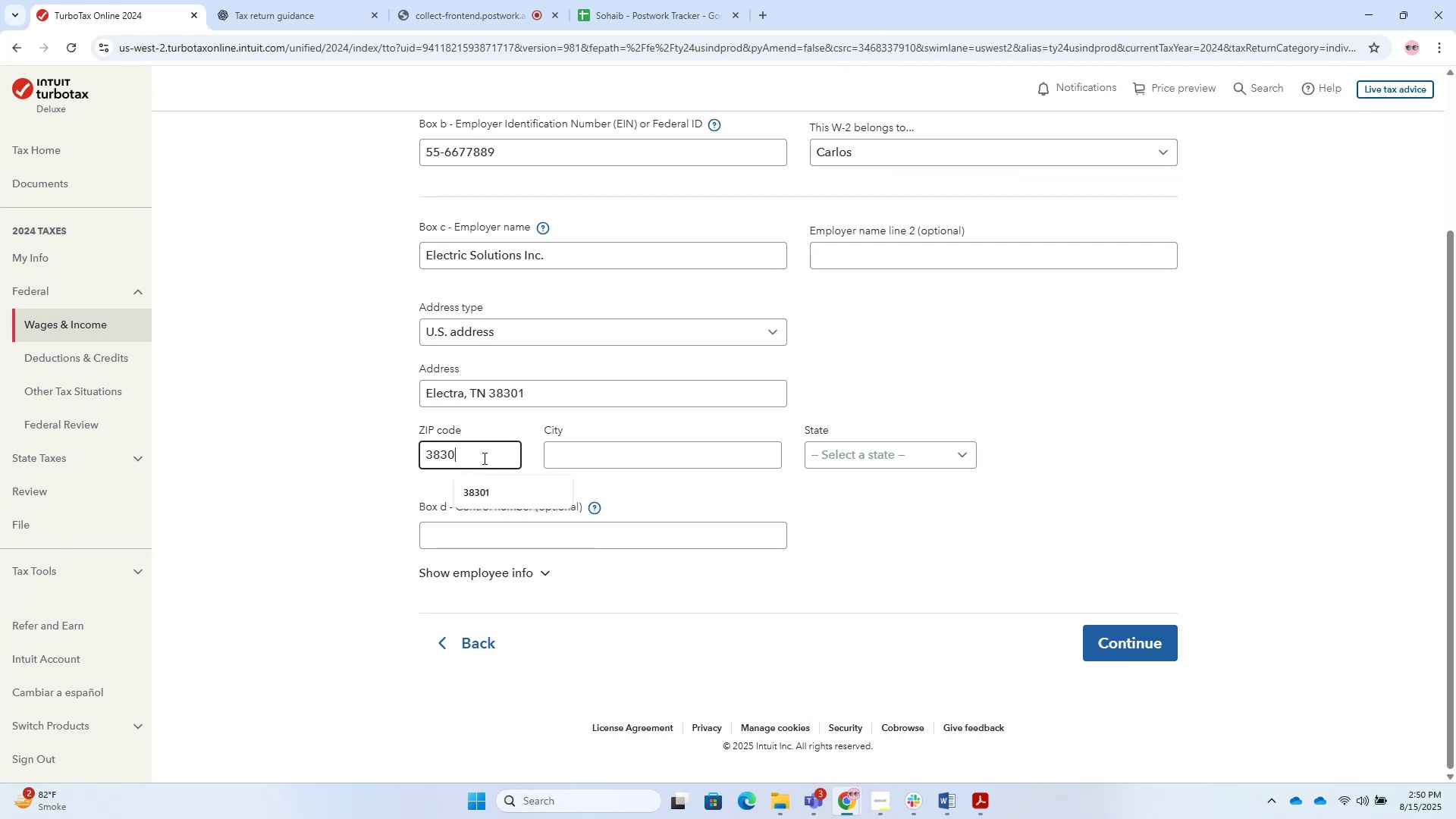 
key(Numpad1)
 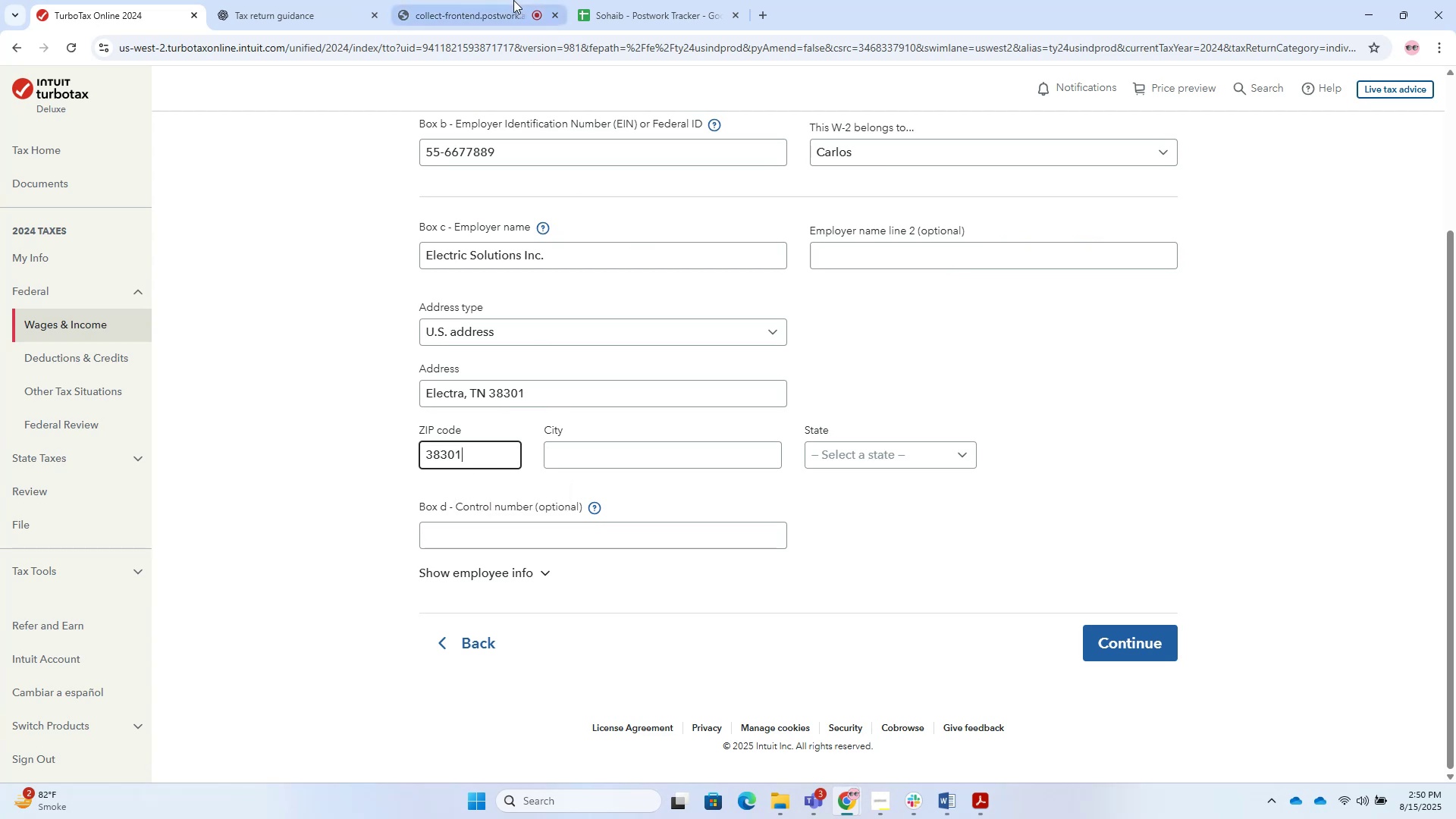 
double_click([333, 0])
 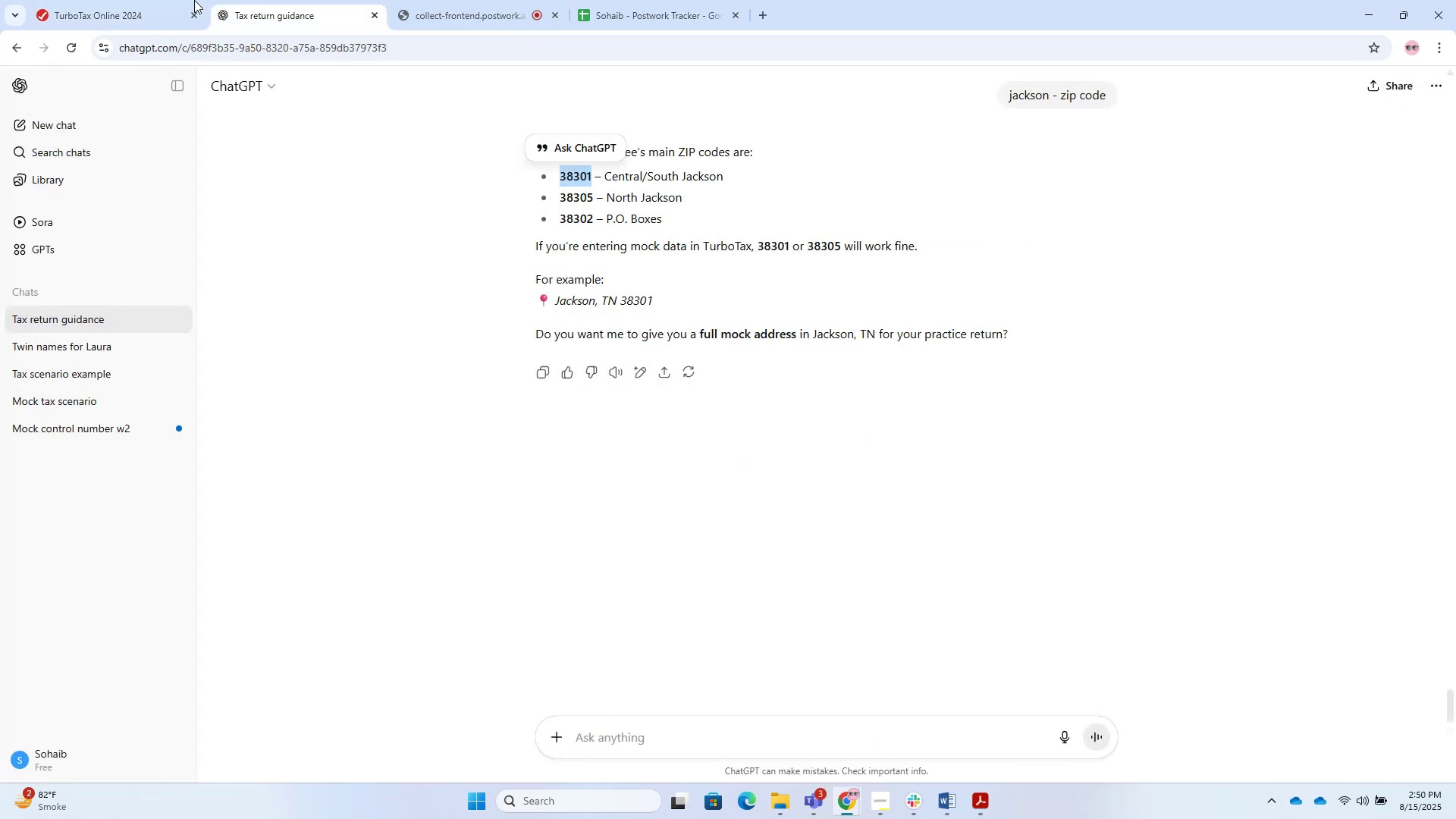 
left_click([193, 0])
 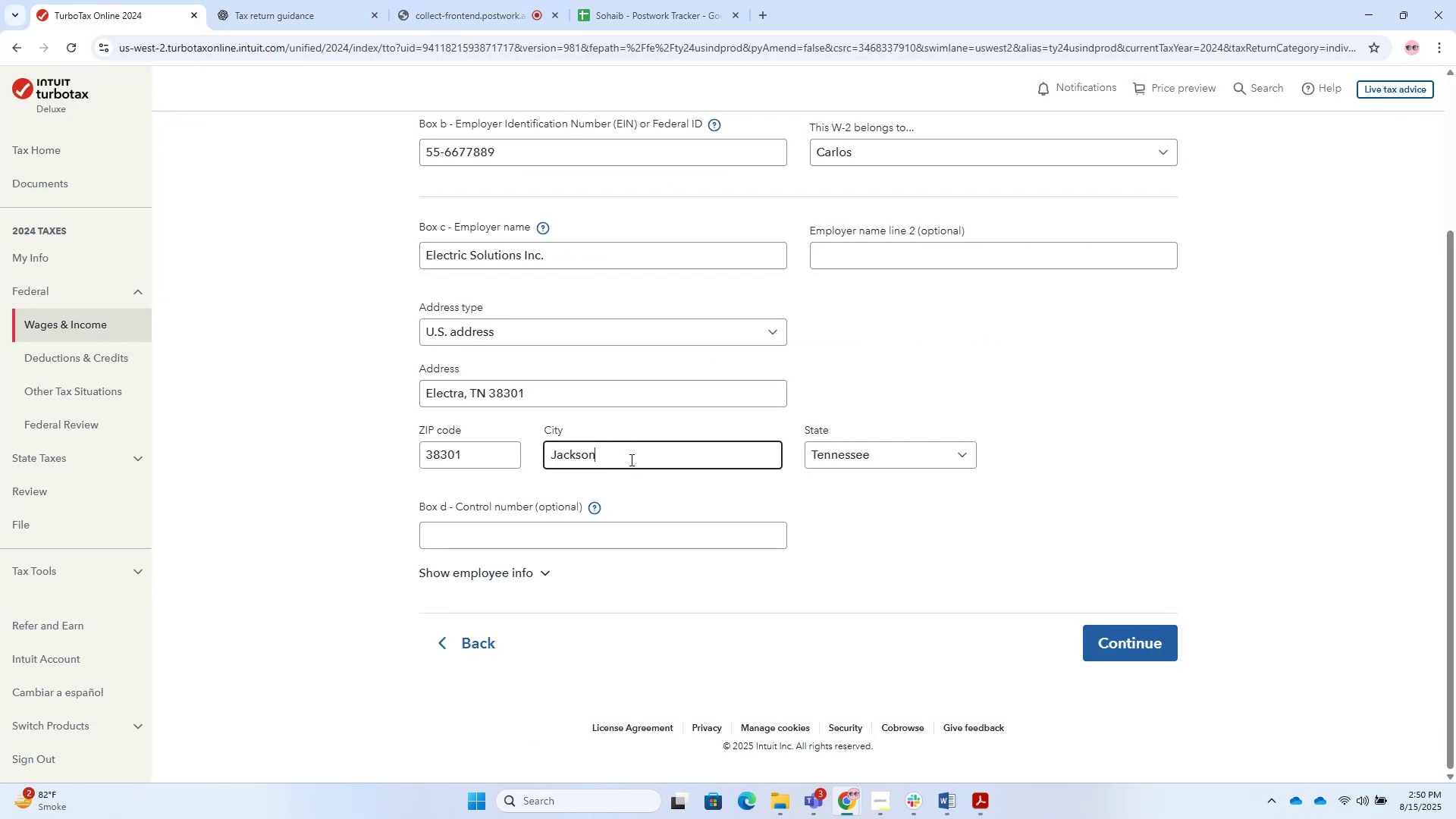 
double_click([676, 522])
 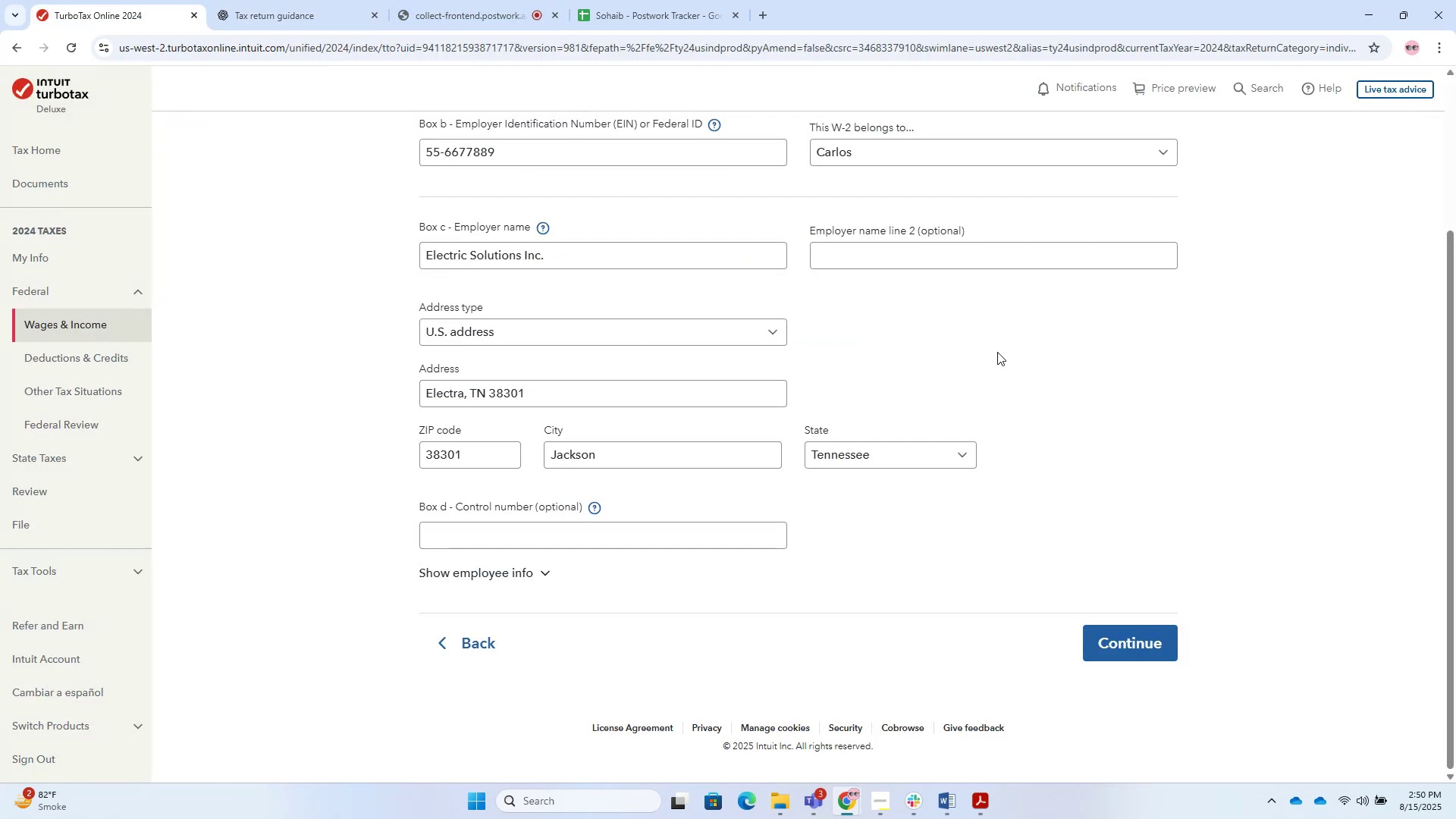 
left_click([1128, 644])
 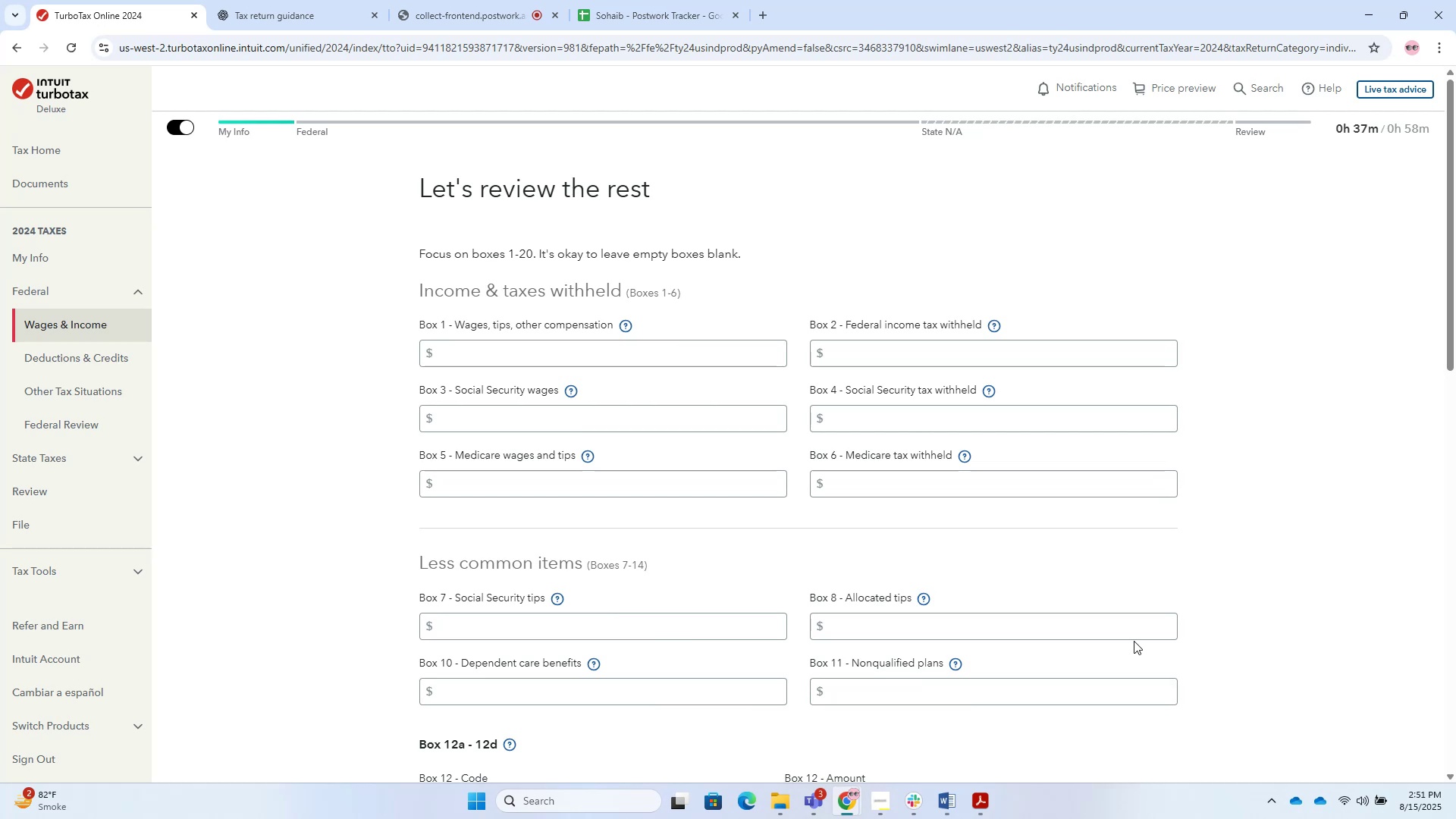 
wait(7.26)
 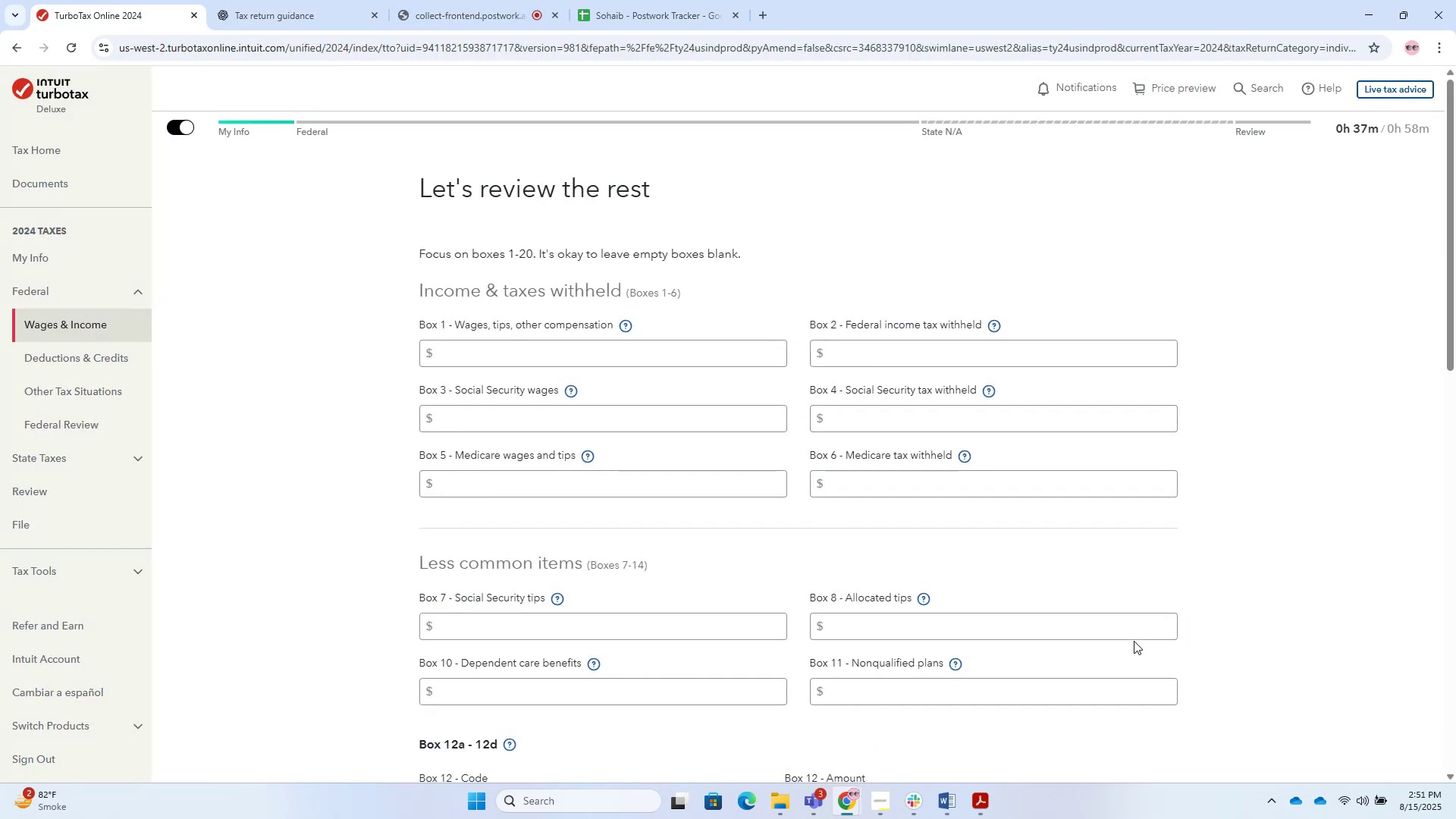 
key(Alt+AltLeft)
 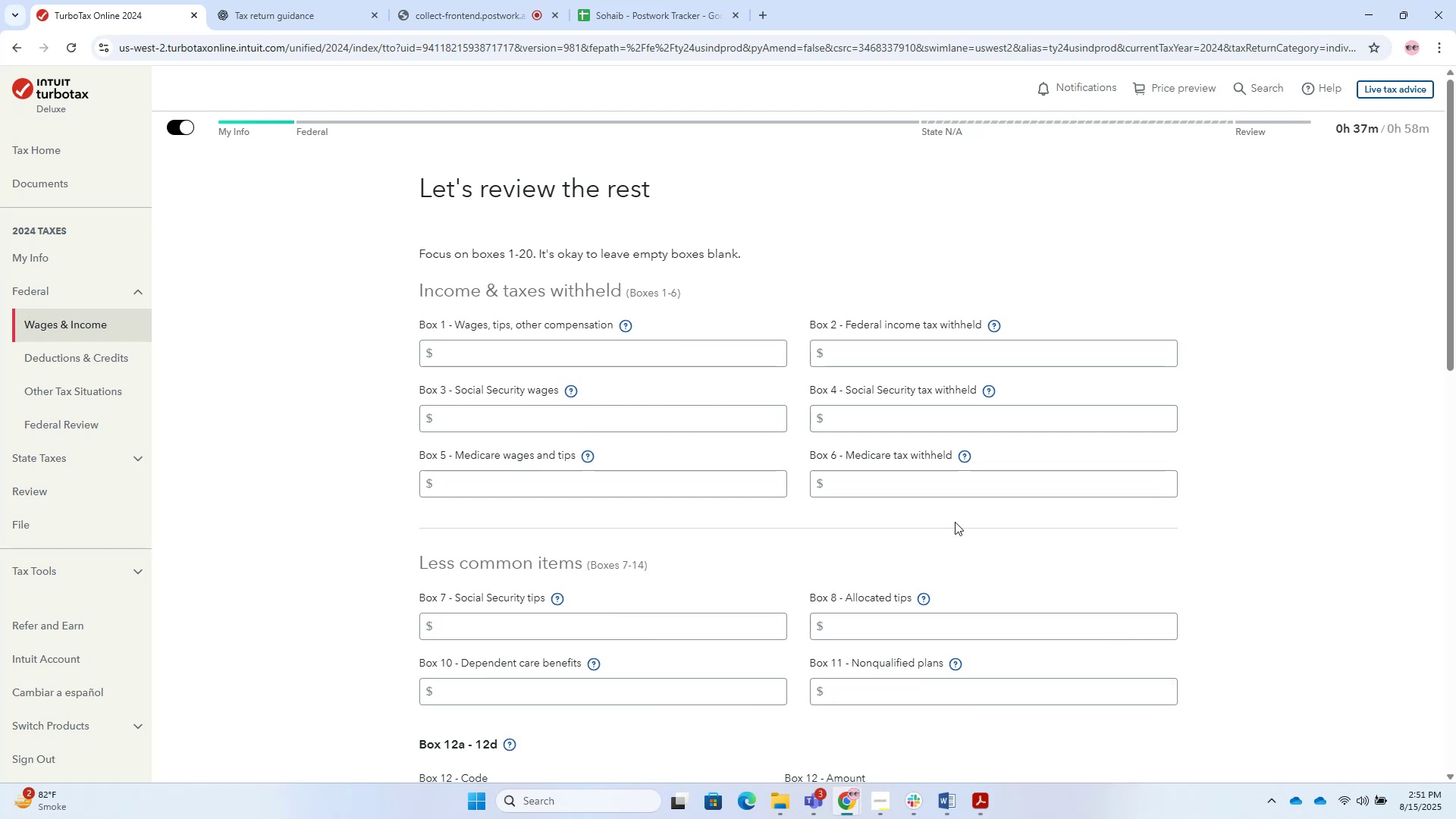 
key(Alt+Tab)
 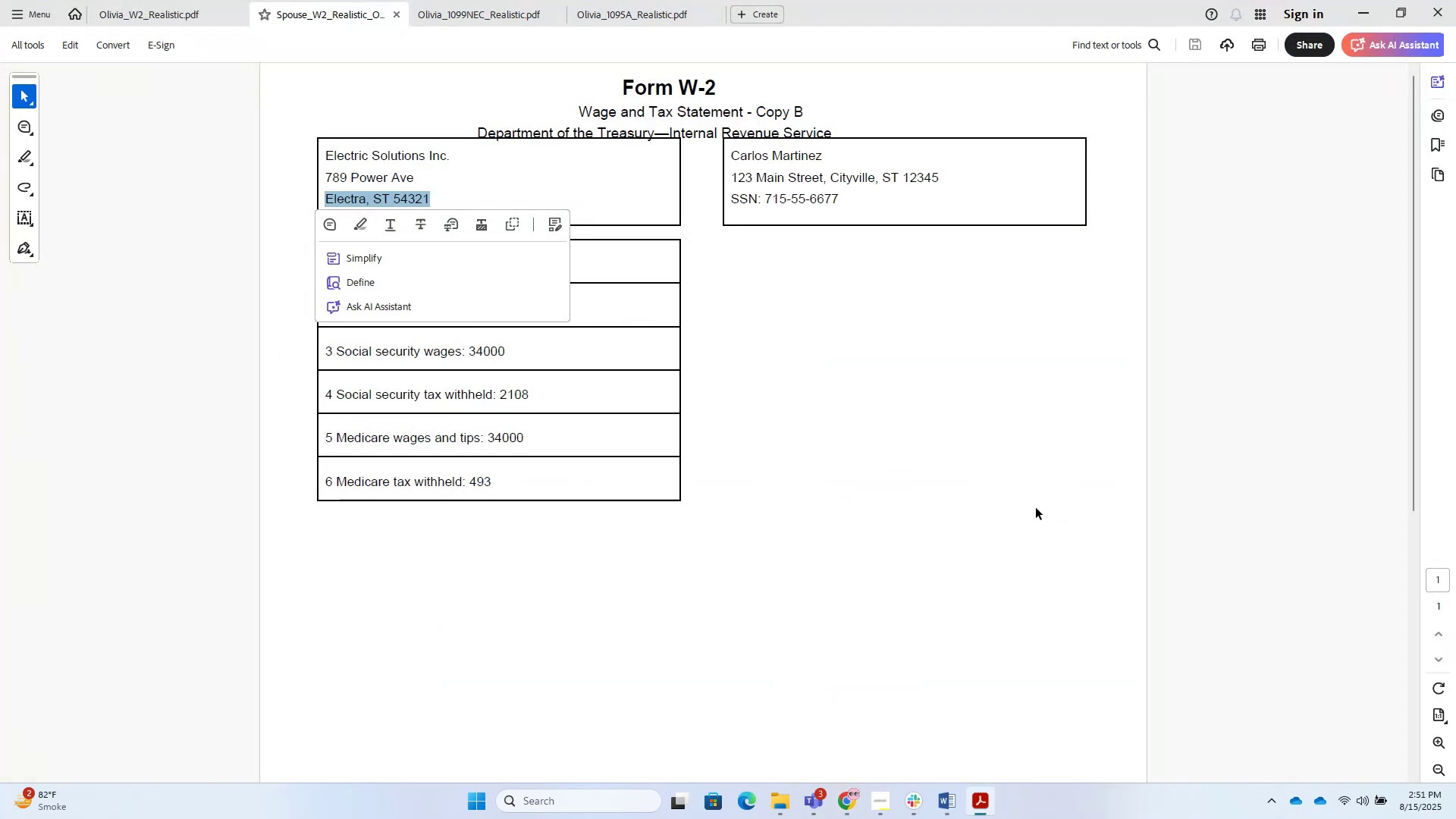 
left_click([1044, 419])
 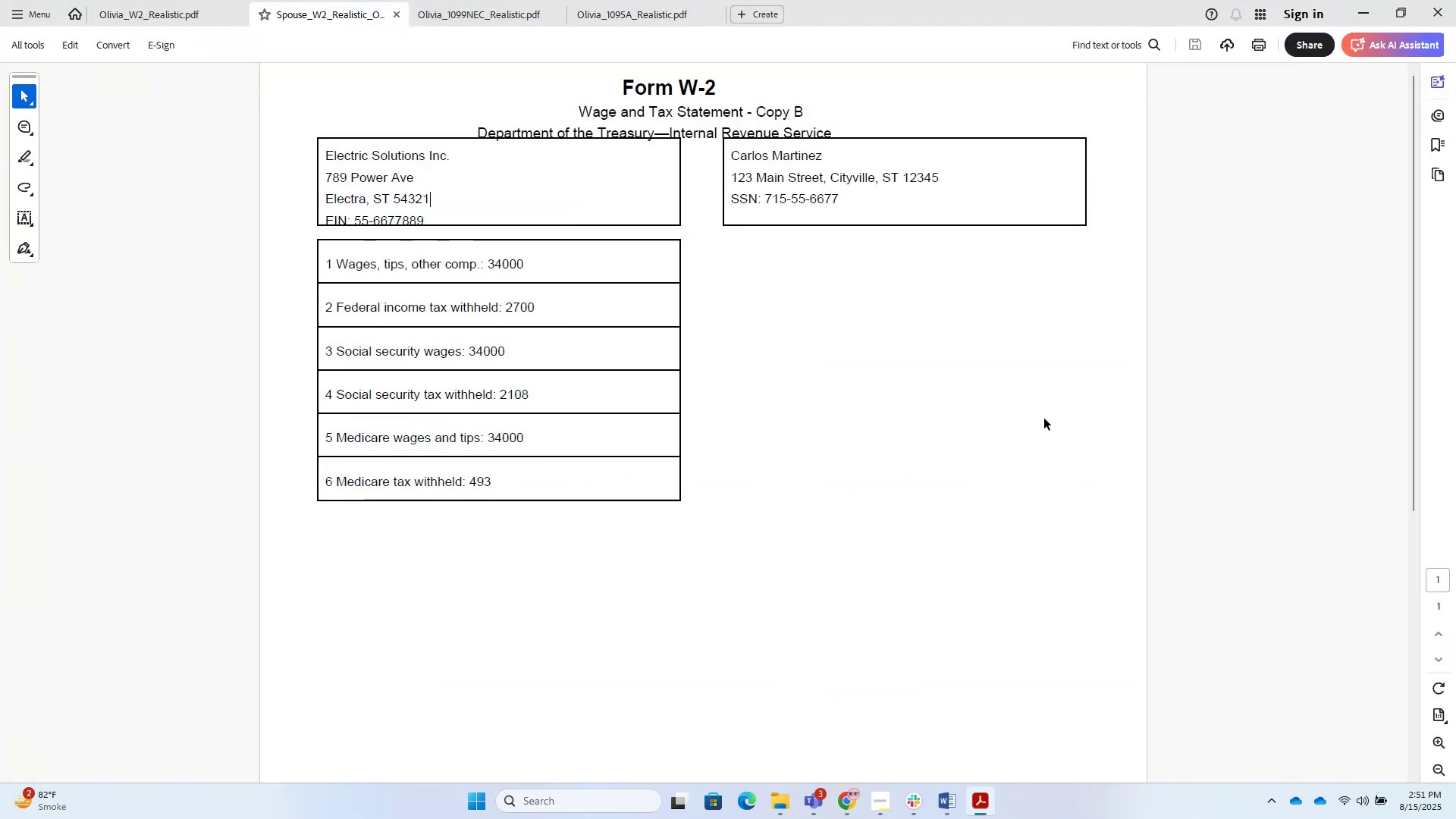 
key(Alt+Tab)
 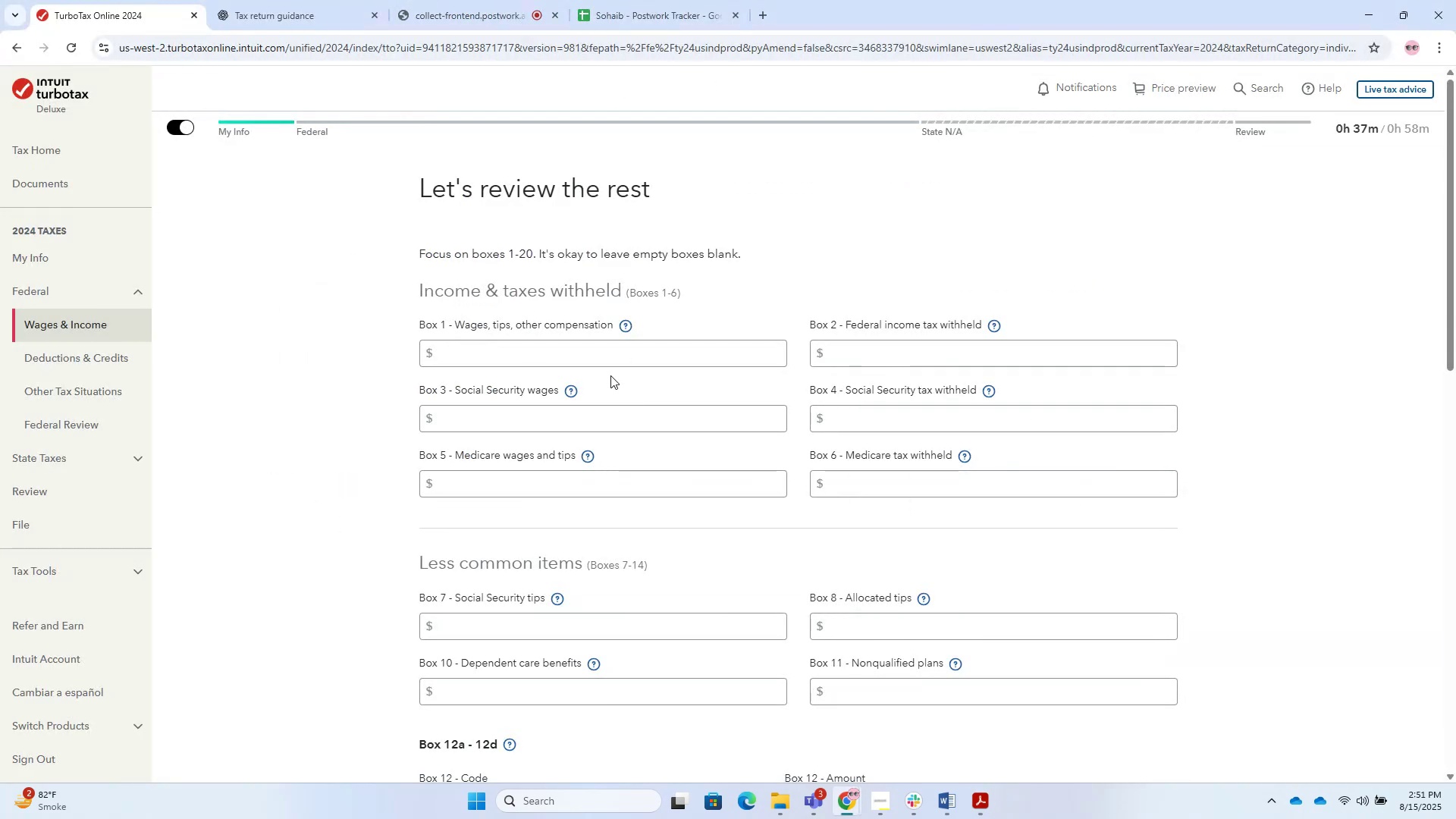 
left_click([600, 354])
 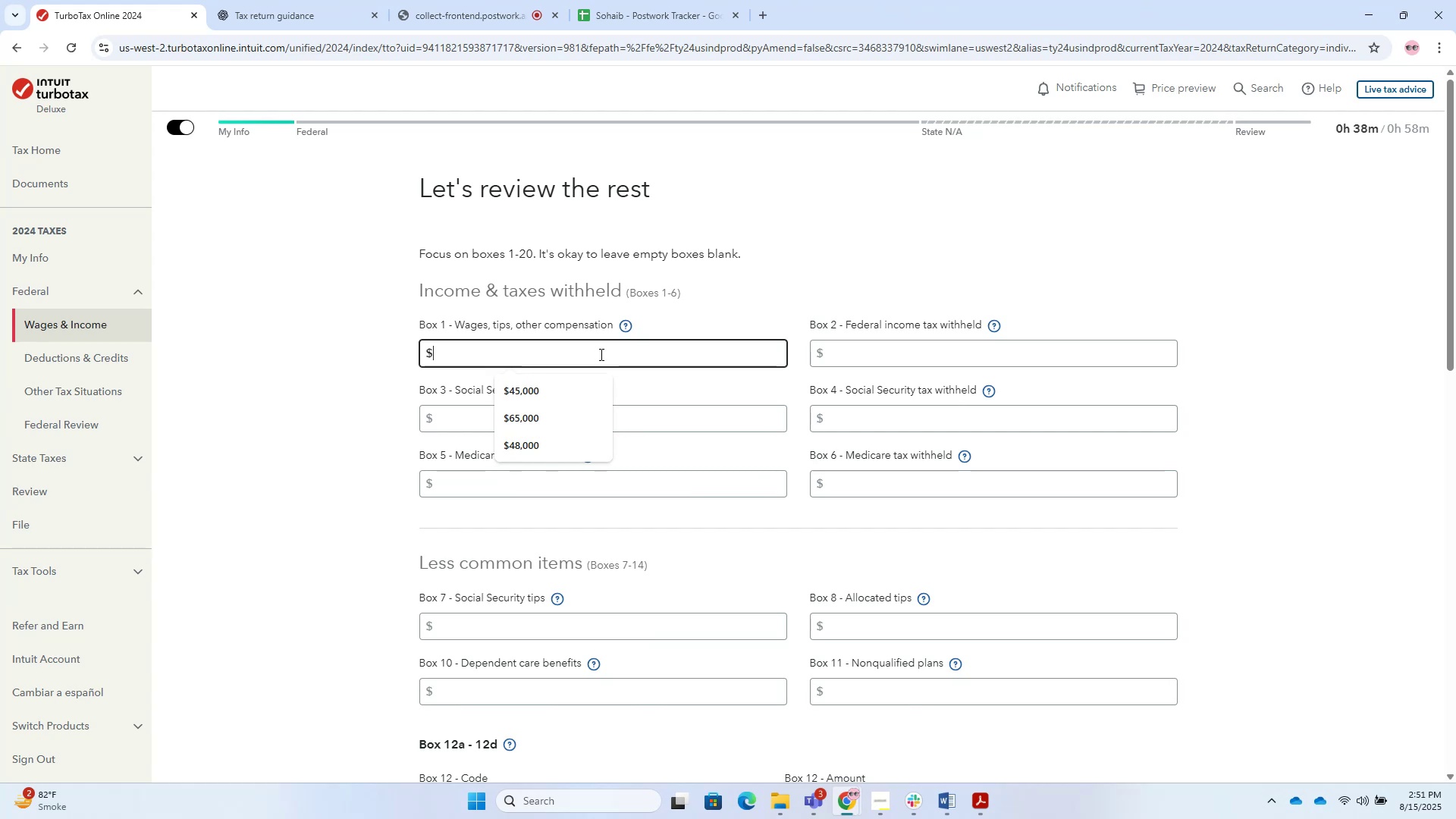 
wait(10.54)
 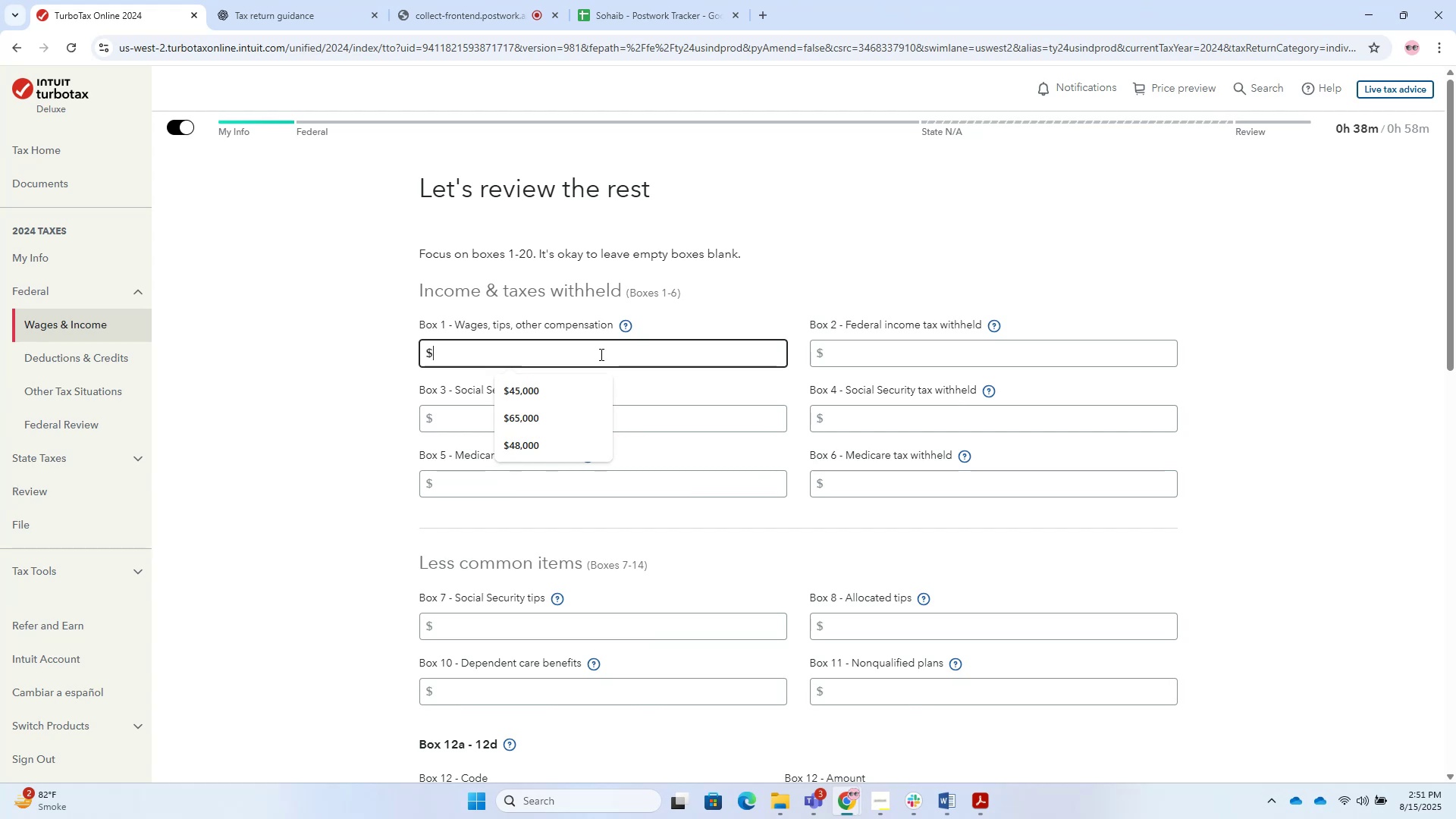 
key(Numpad3)
 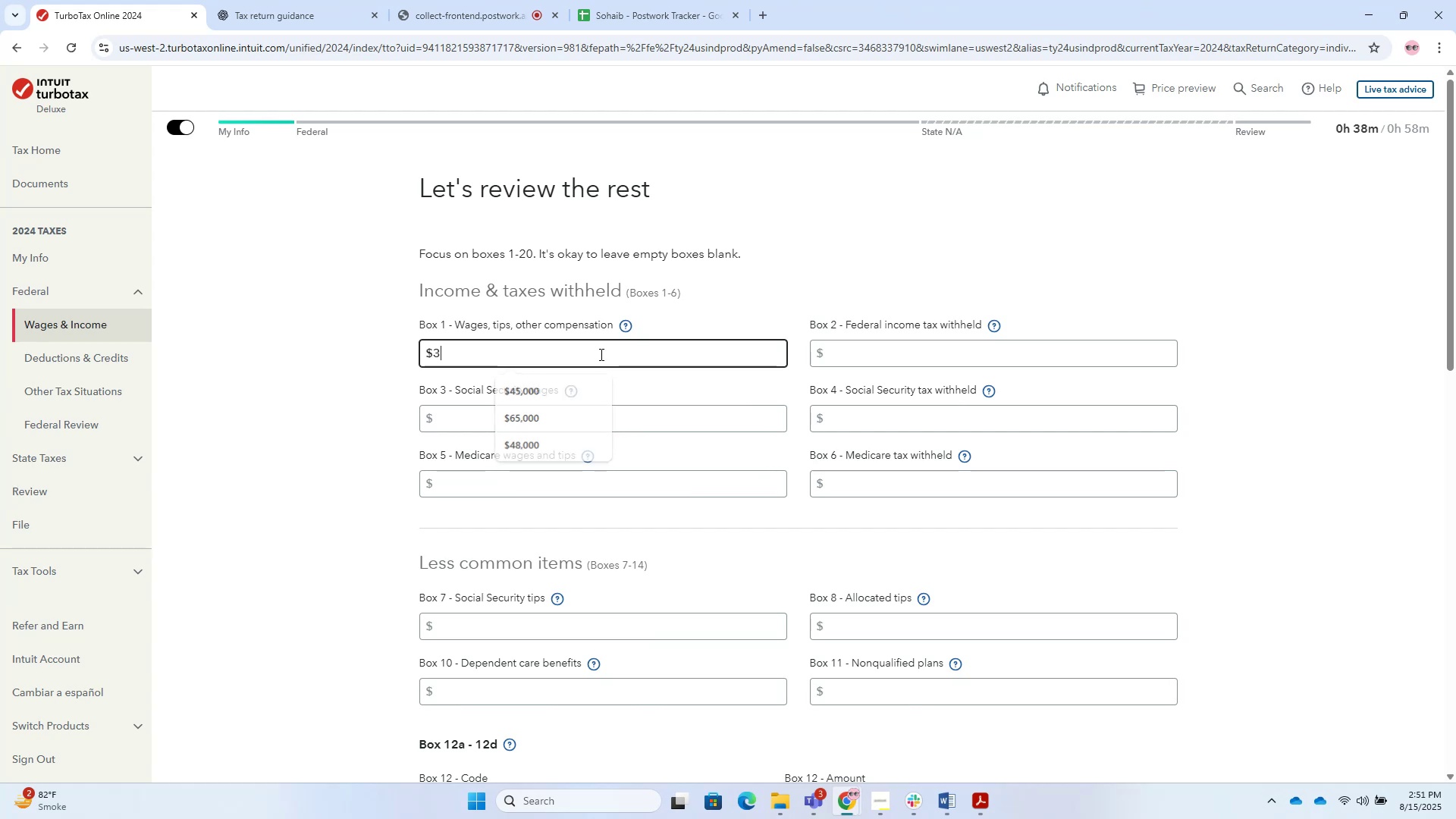 
key(Numpad4)
 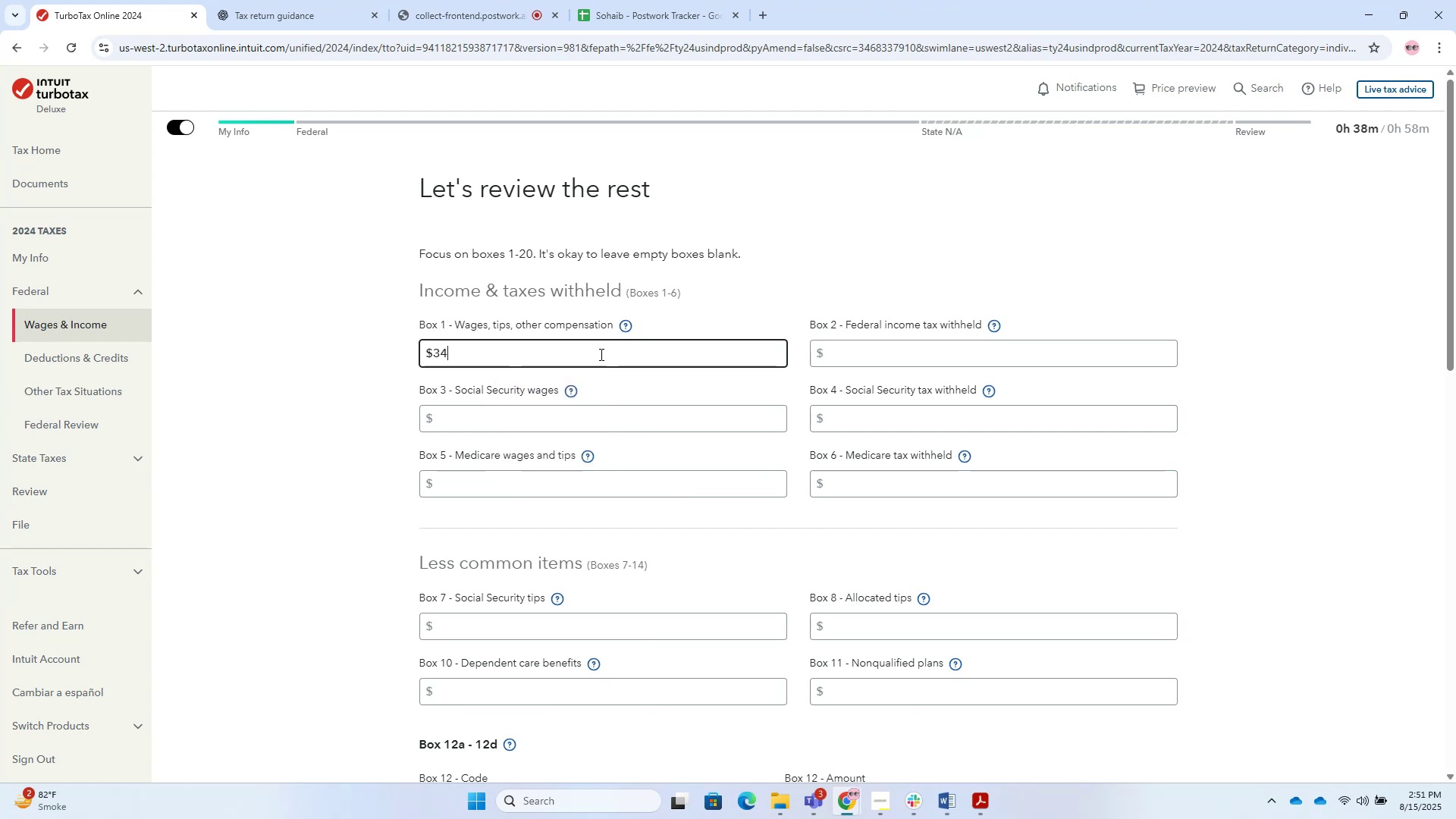 
key(Numpad0)
 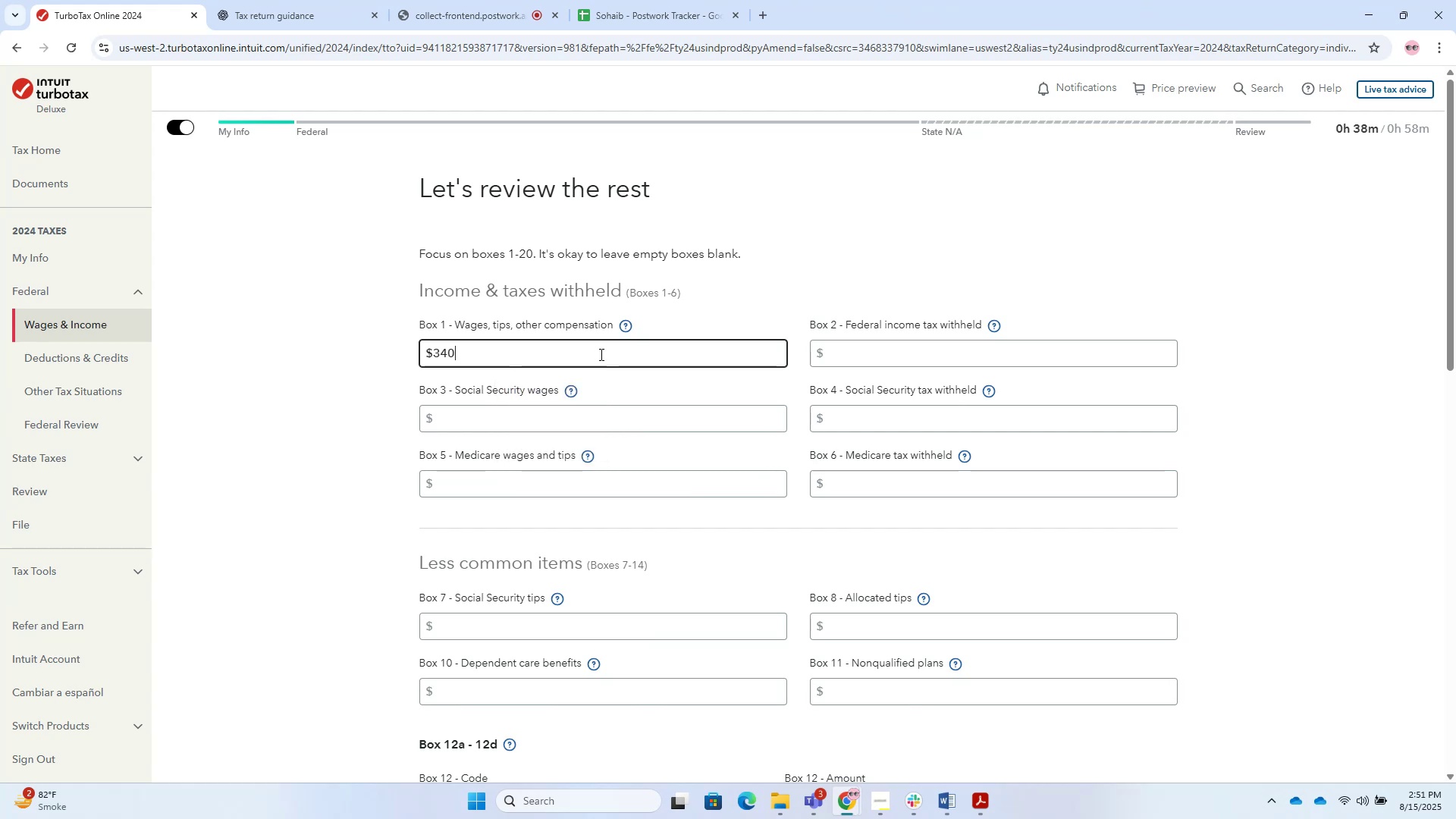 
key(Numpad0)
 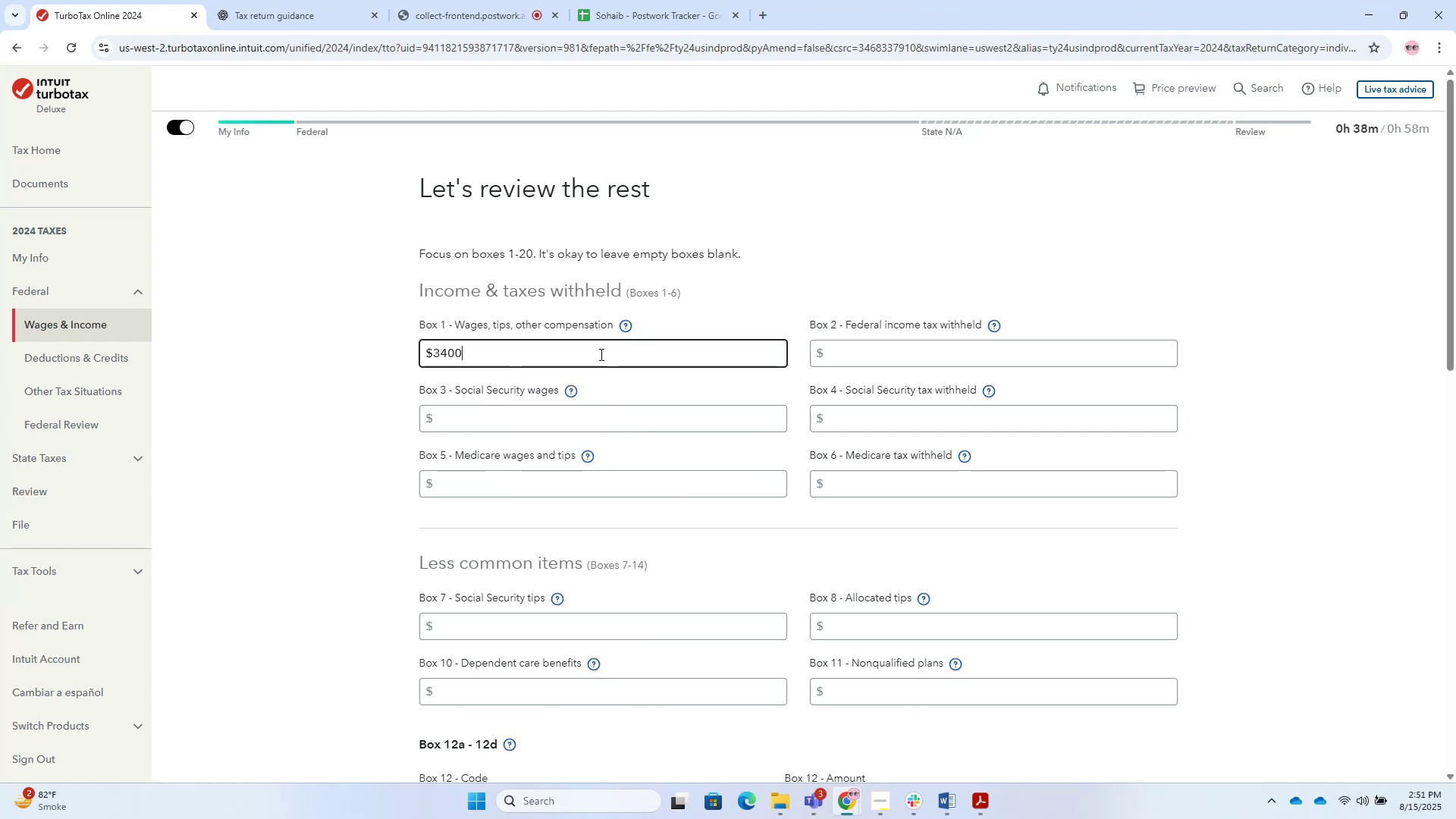 
key(Numpad0)
 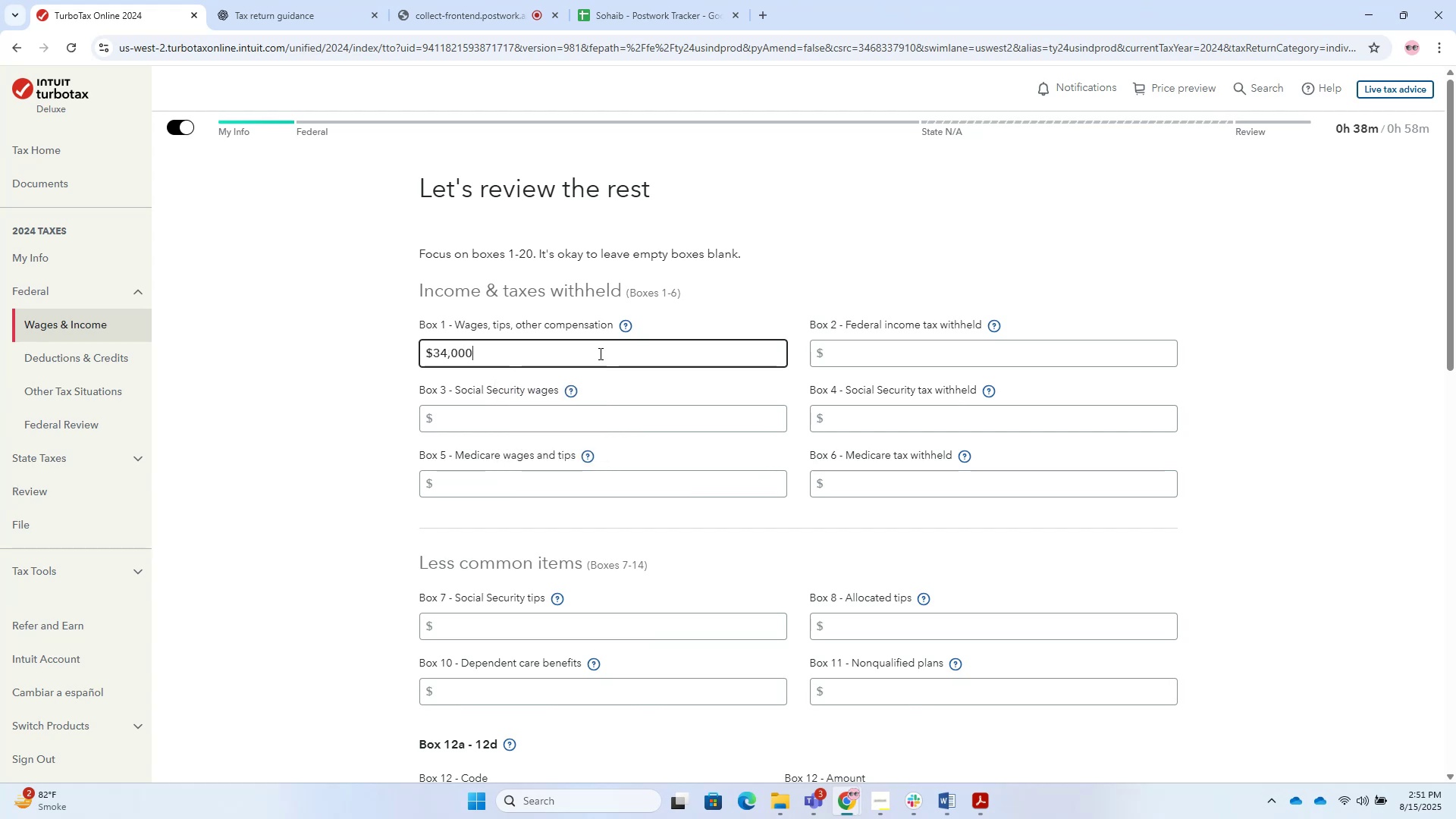 
left_click([588, 424])
 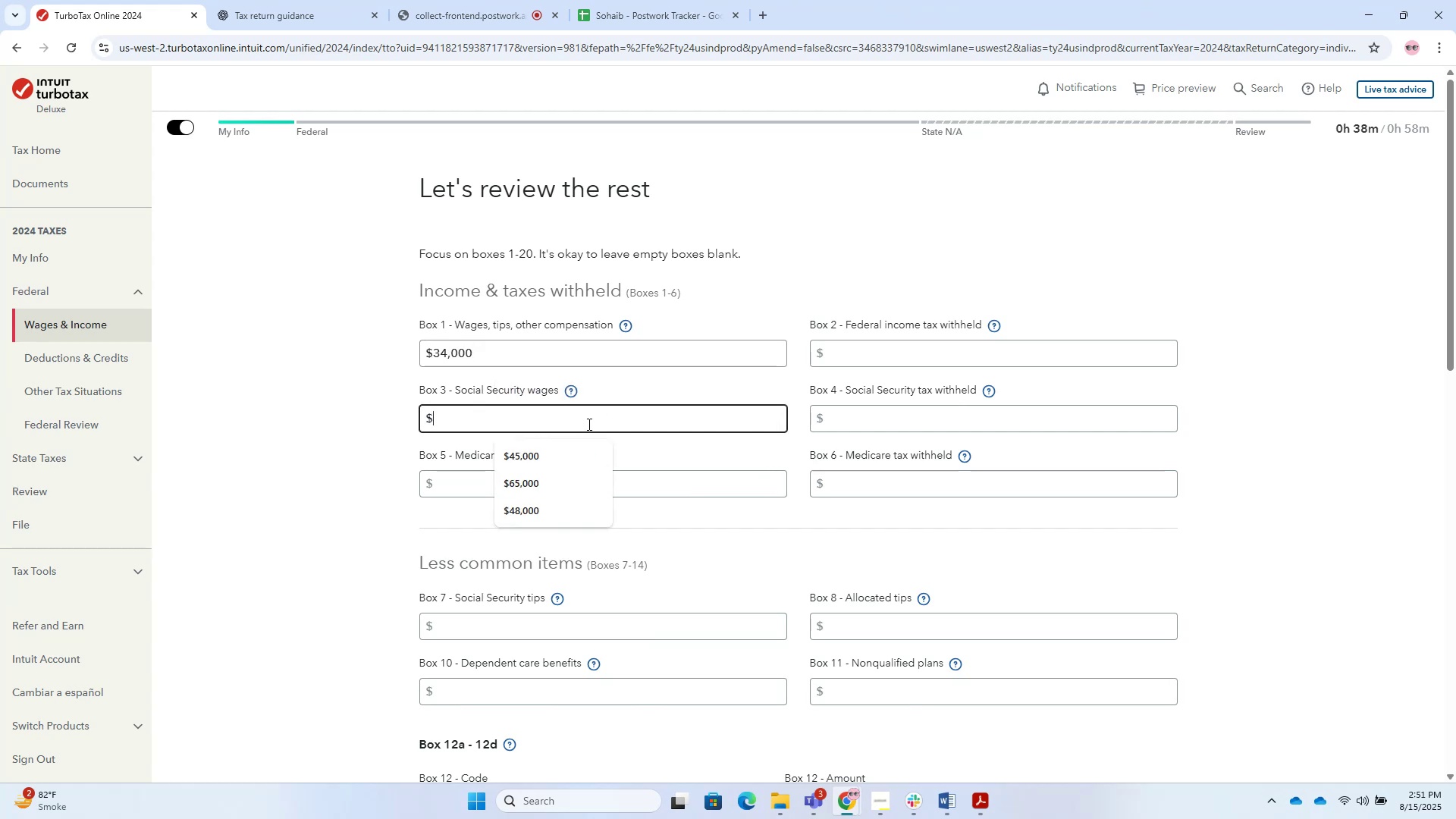 
key(Numpad3)
 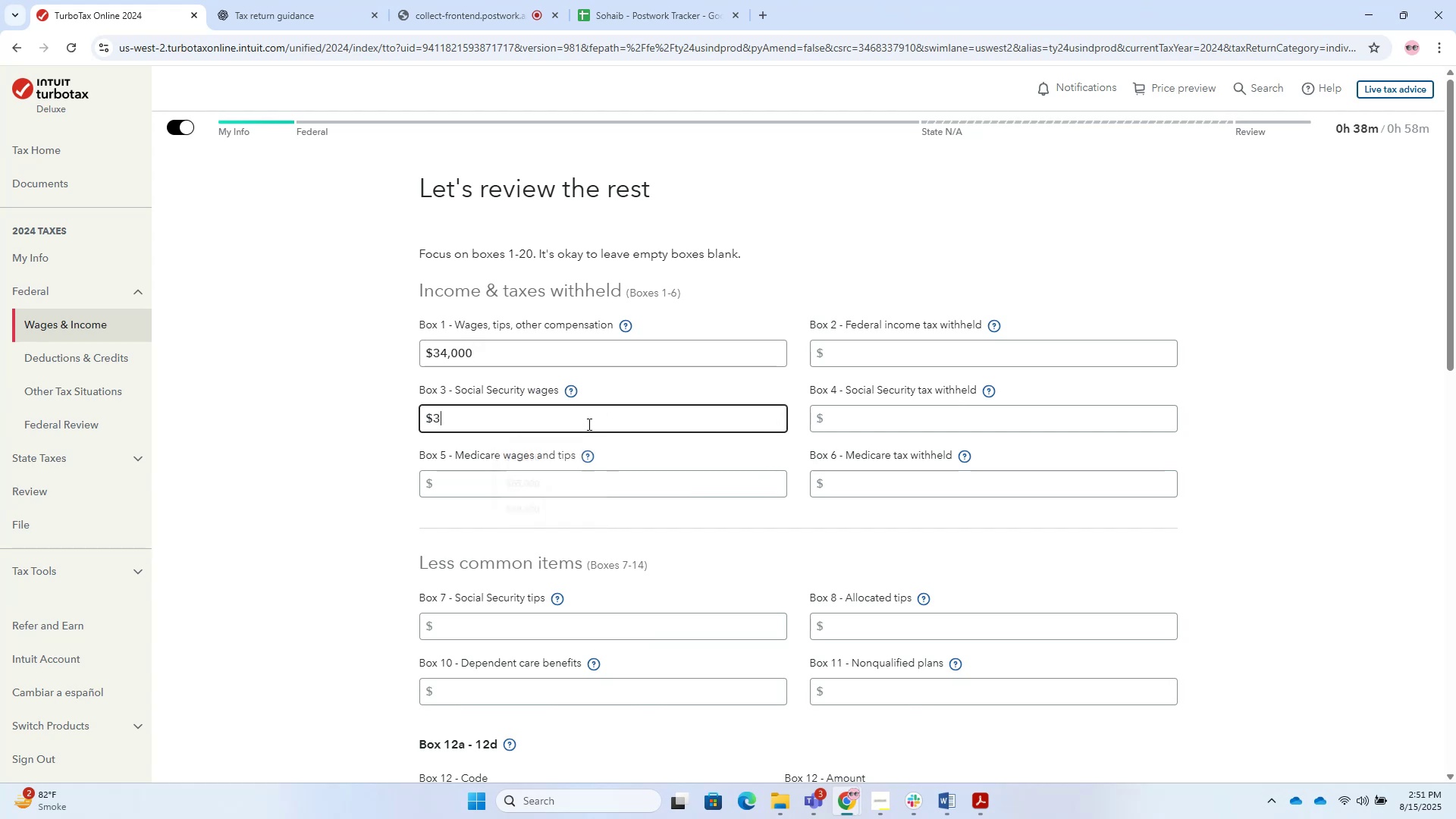 
key(Numpad4)
 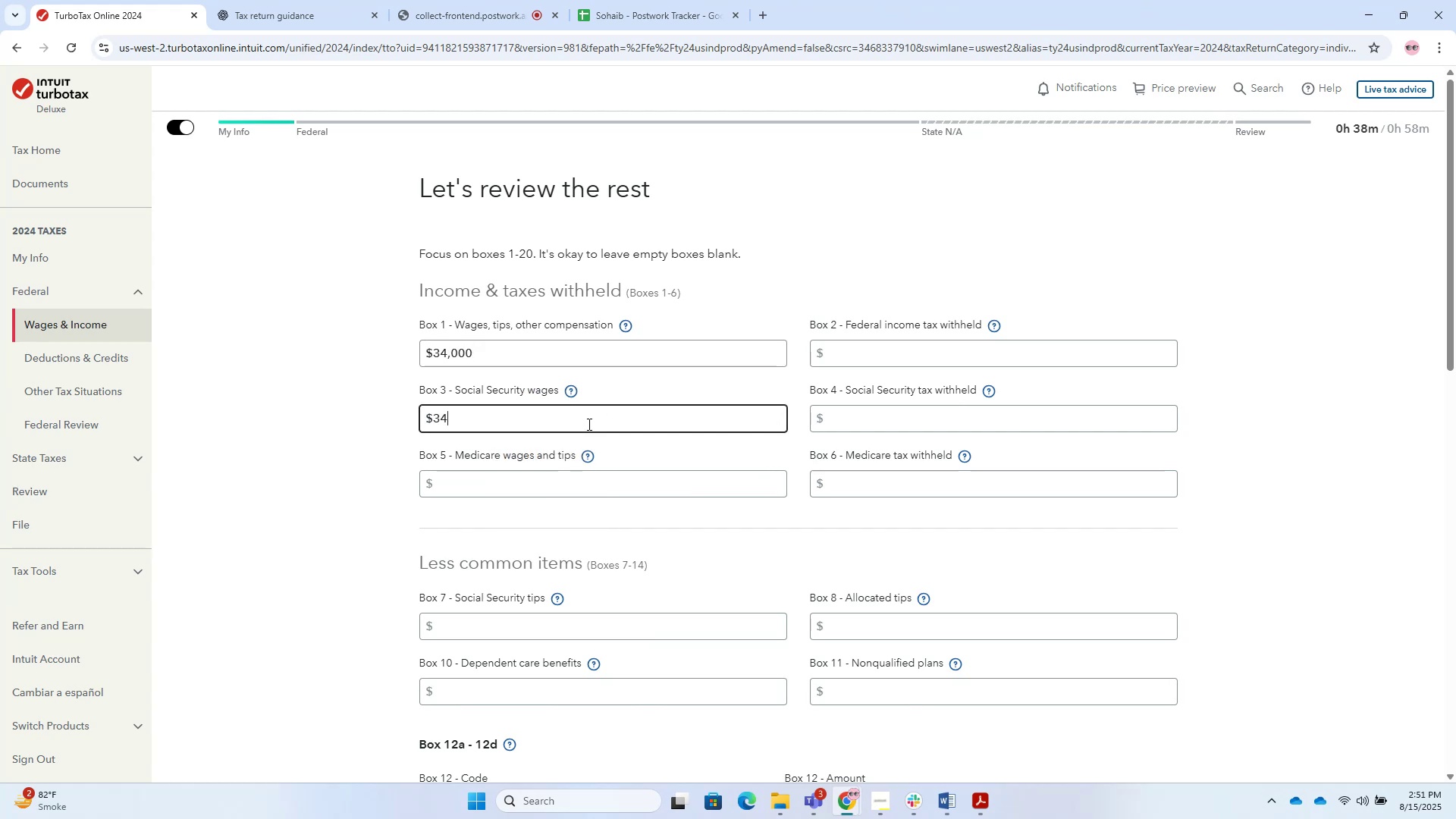 
key(Numpad0)
 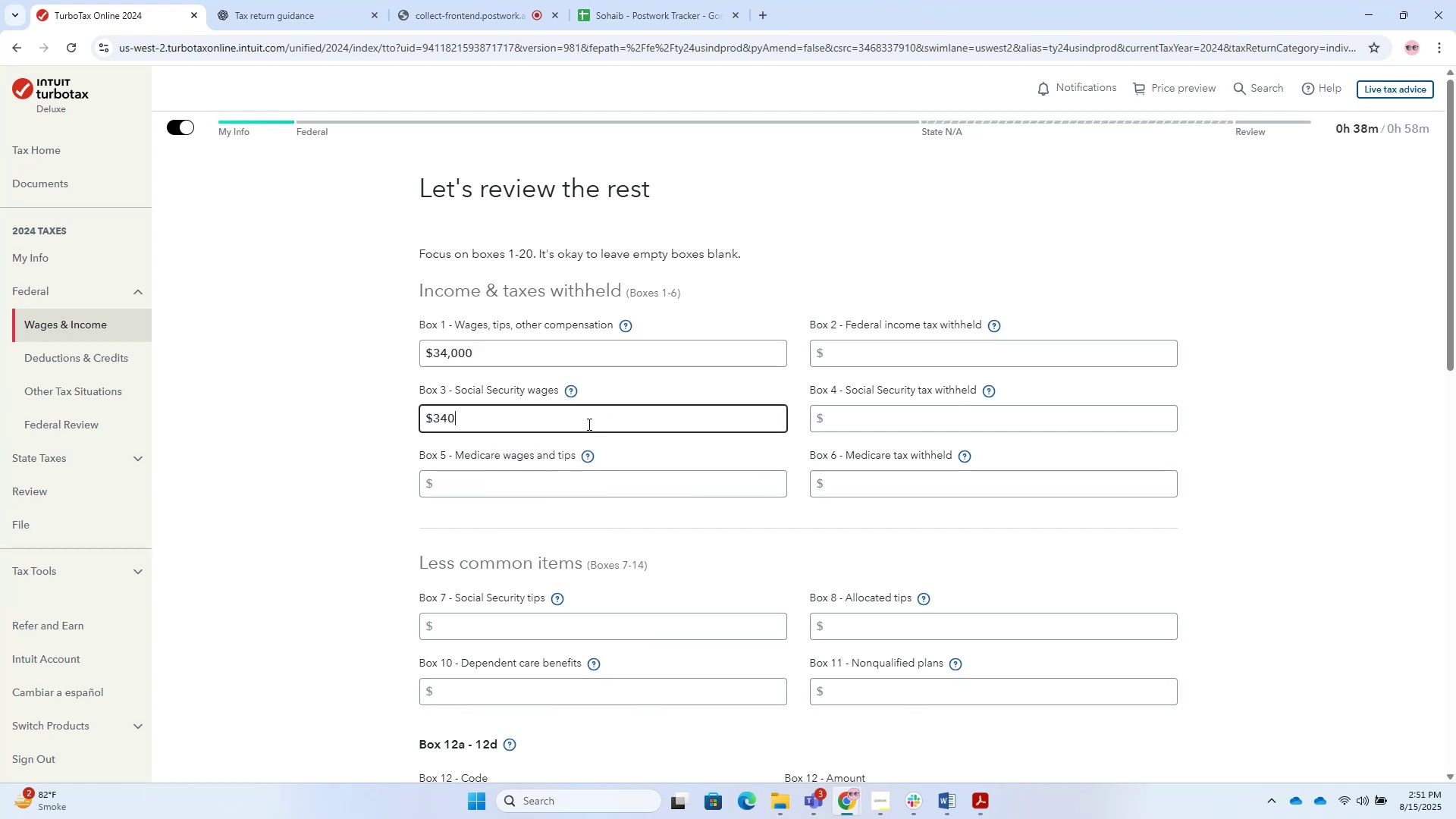 
key(Numpad0)
 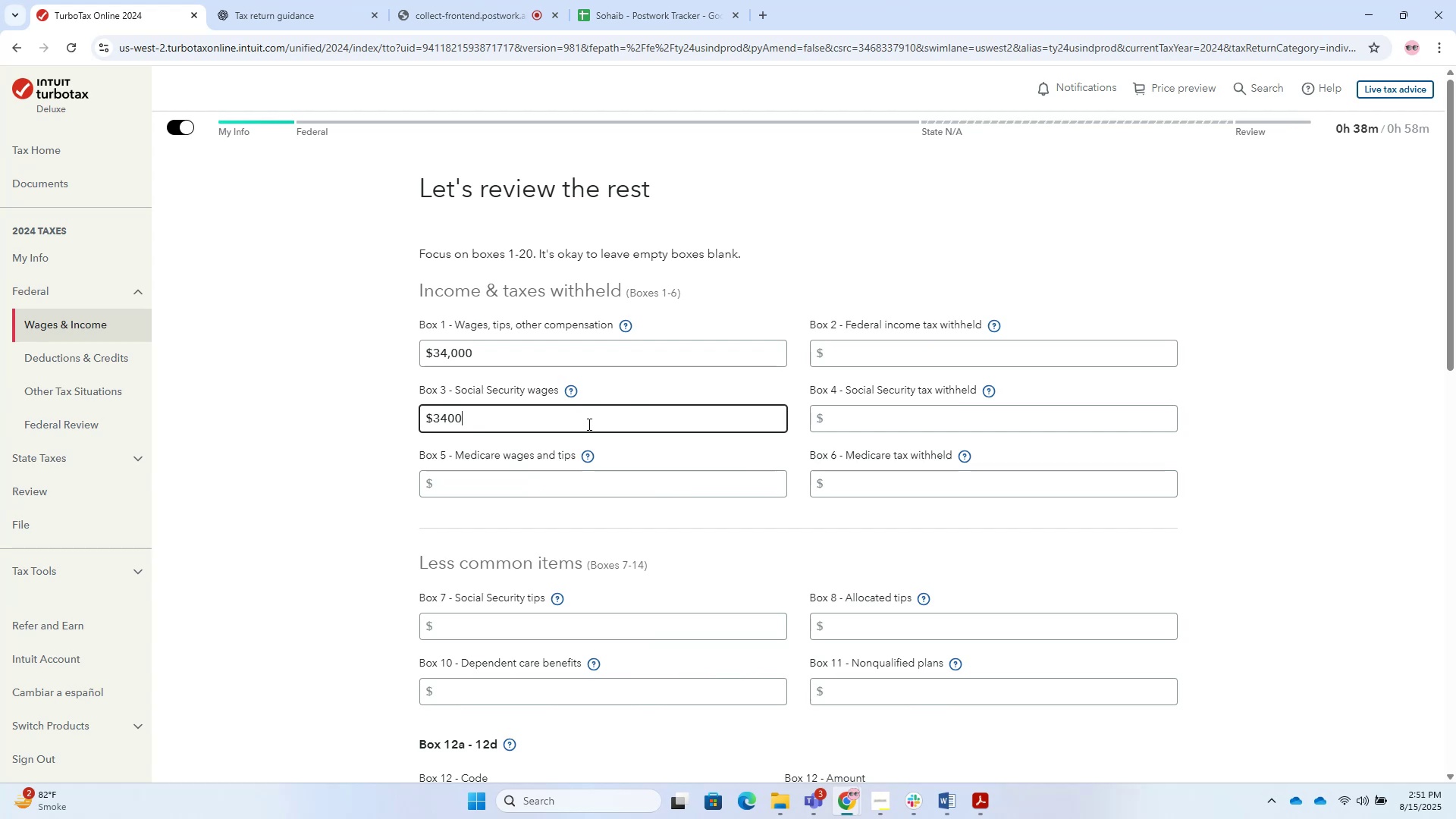 
key(Numpad0)
 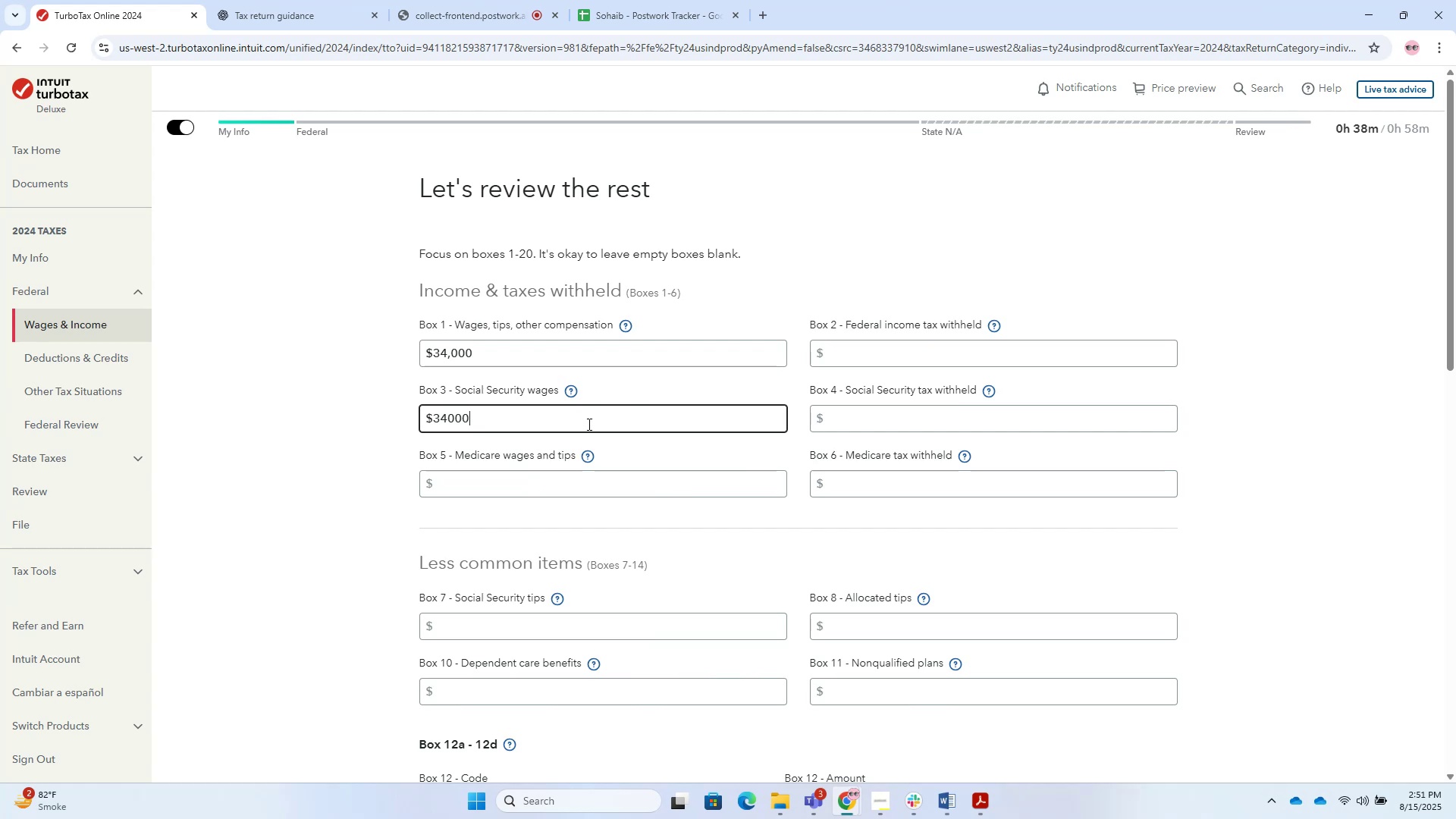 
key(Numpad0)
 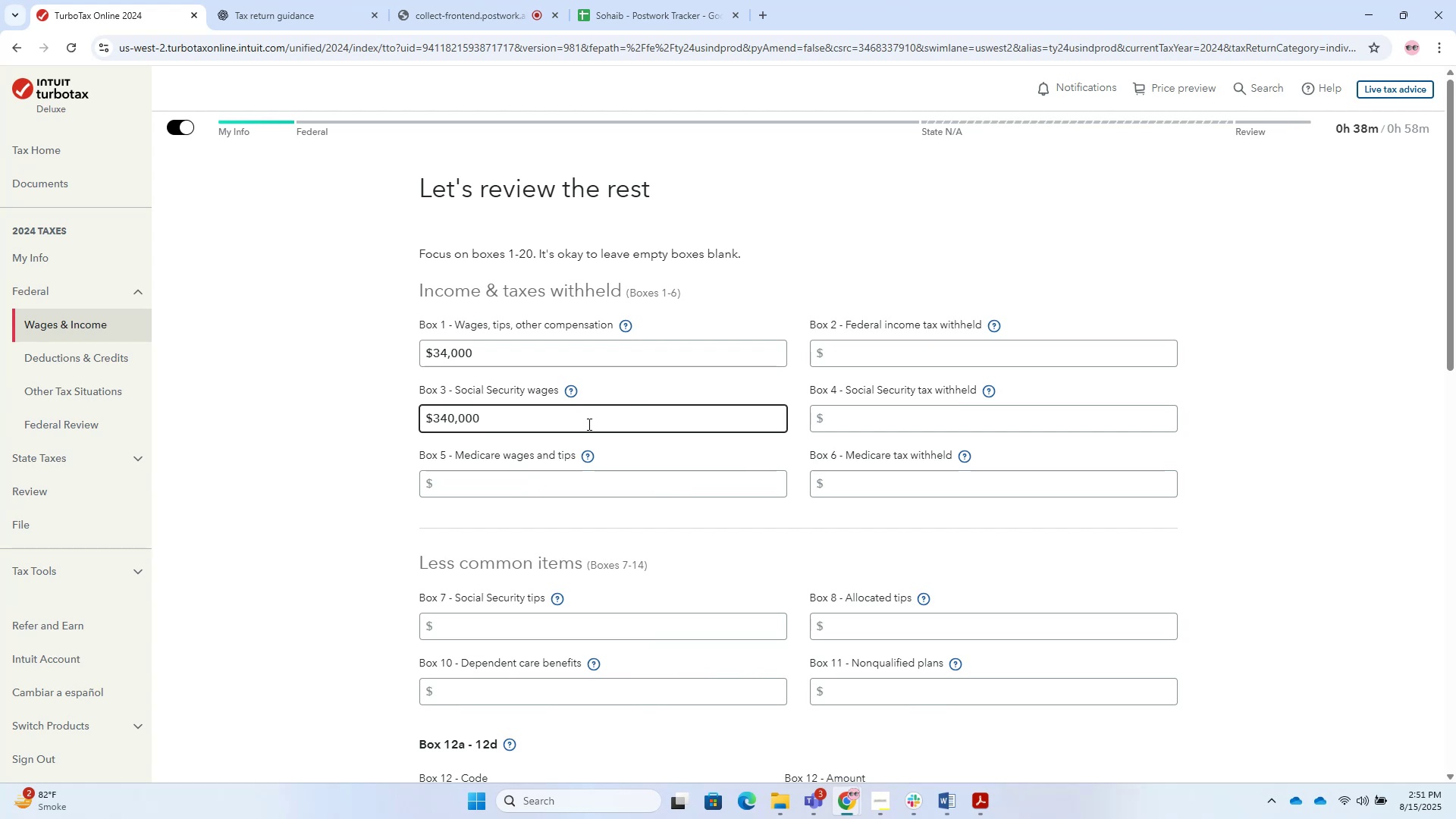 
key(Backspace)
 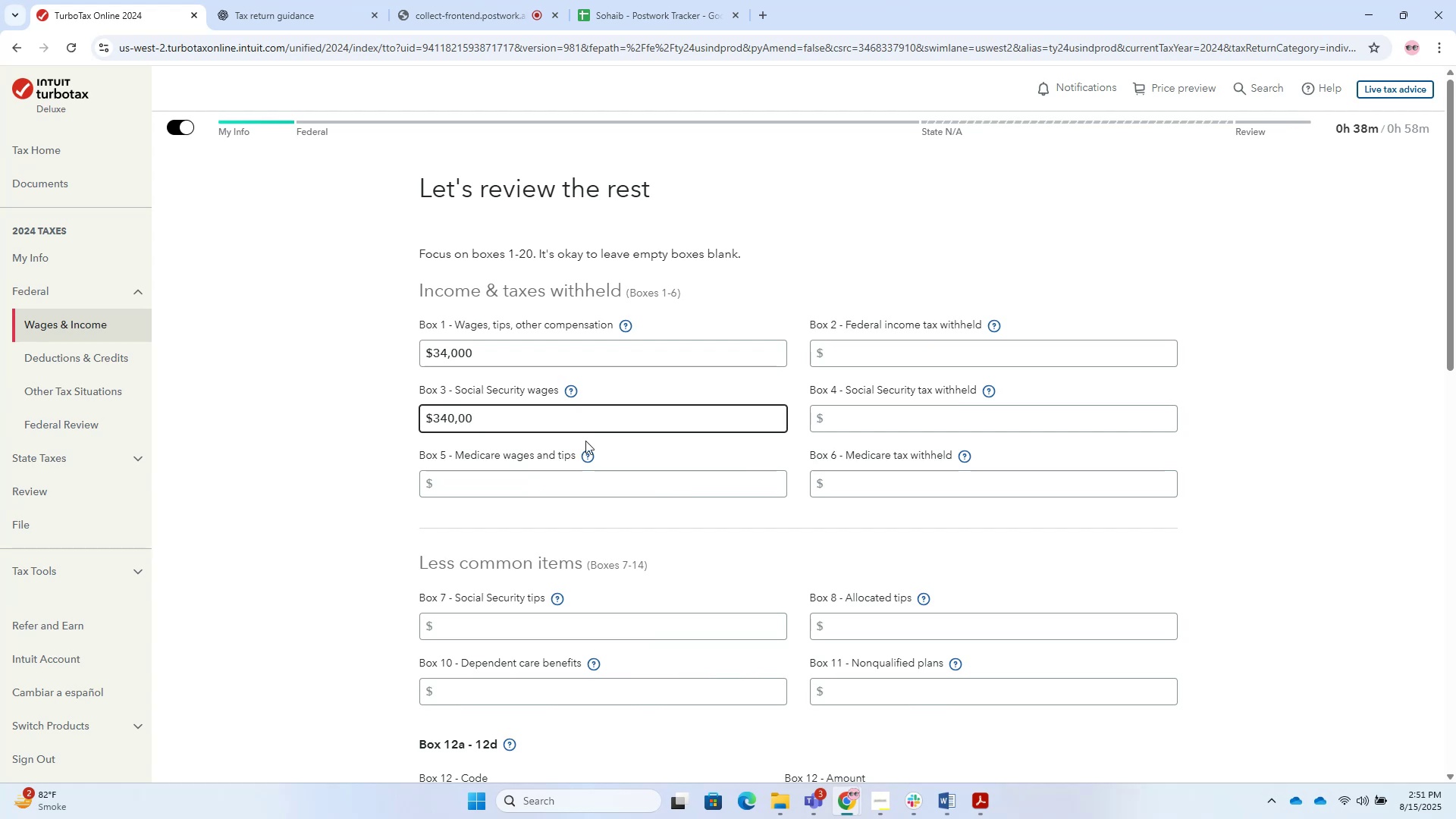 
left_click([582, 515])
 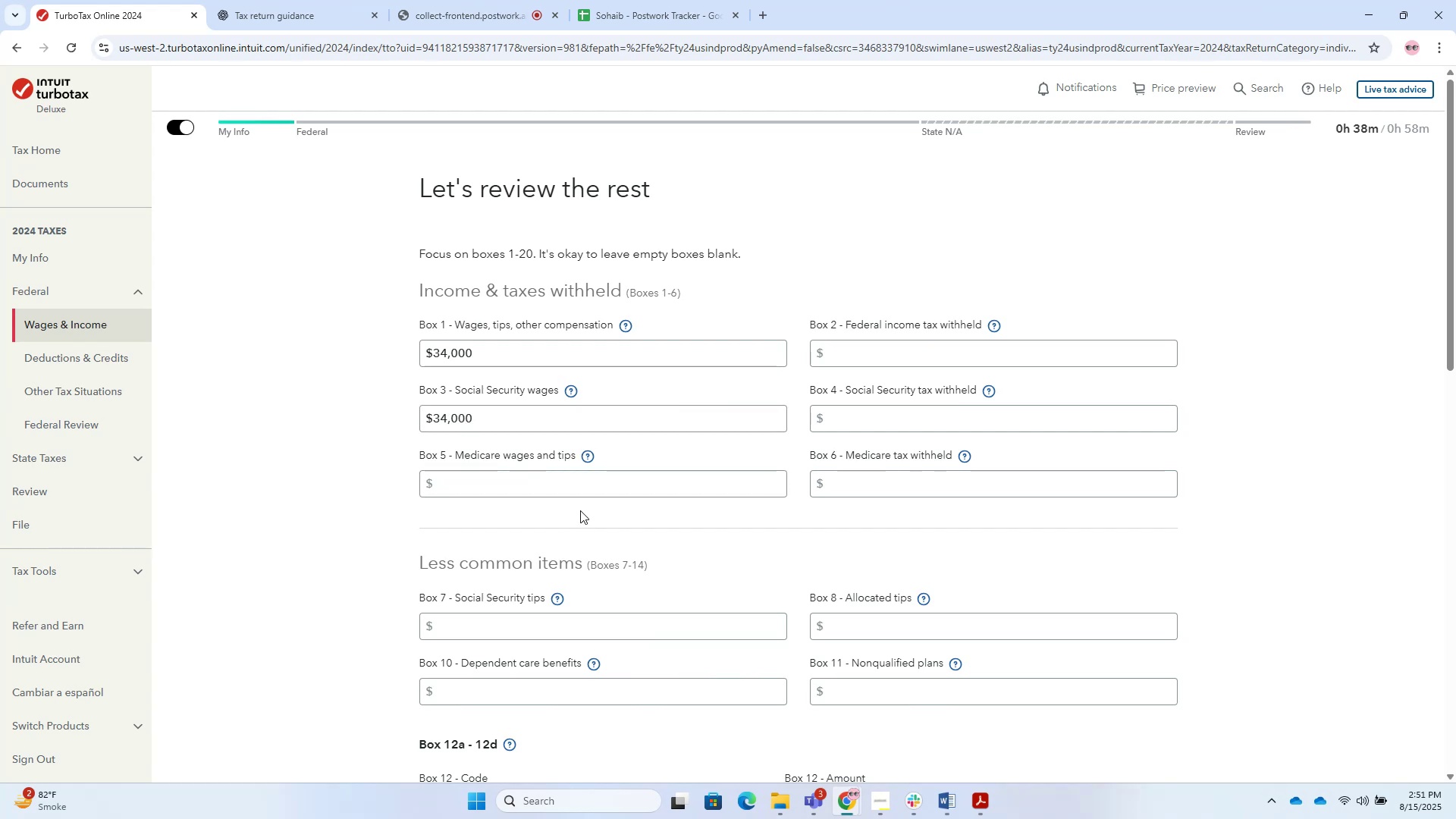 
left_click_drag(start_coordinate=[576, 499], to_coordinate=[573, 496])
 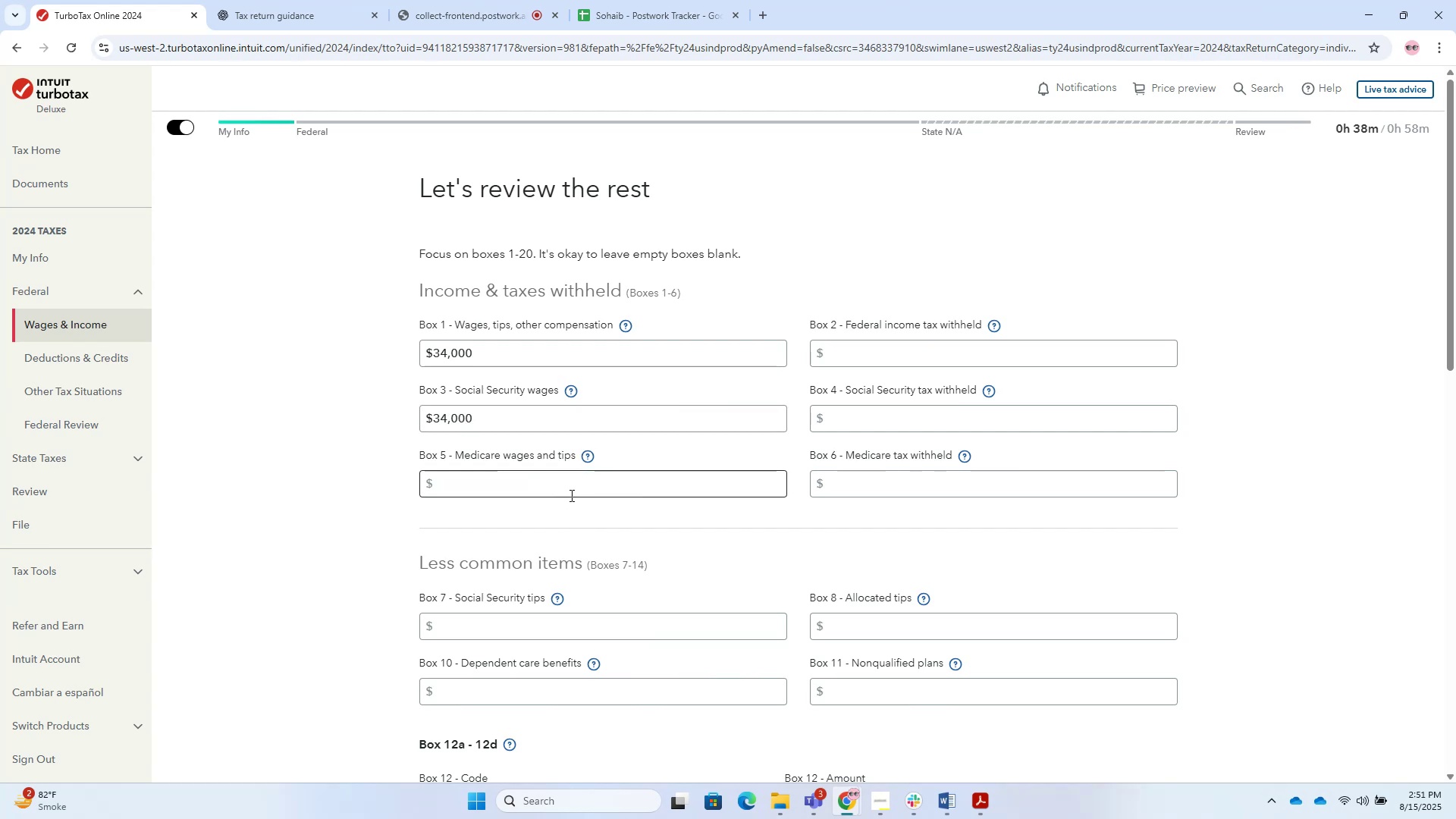 
triple_click([570, 495])
 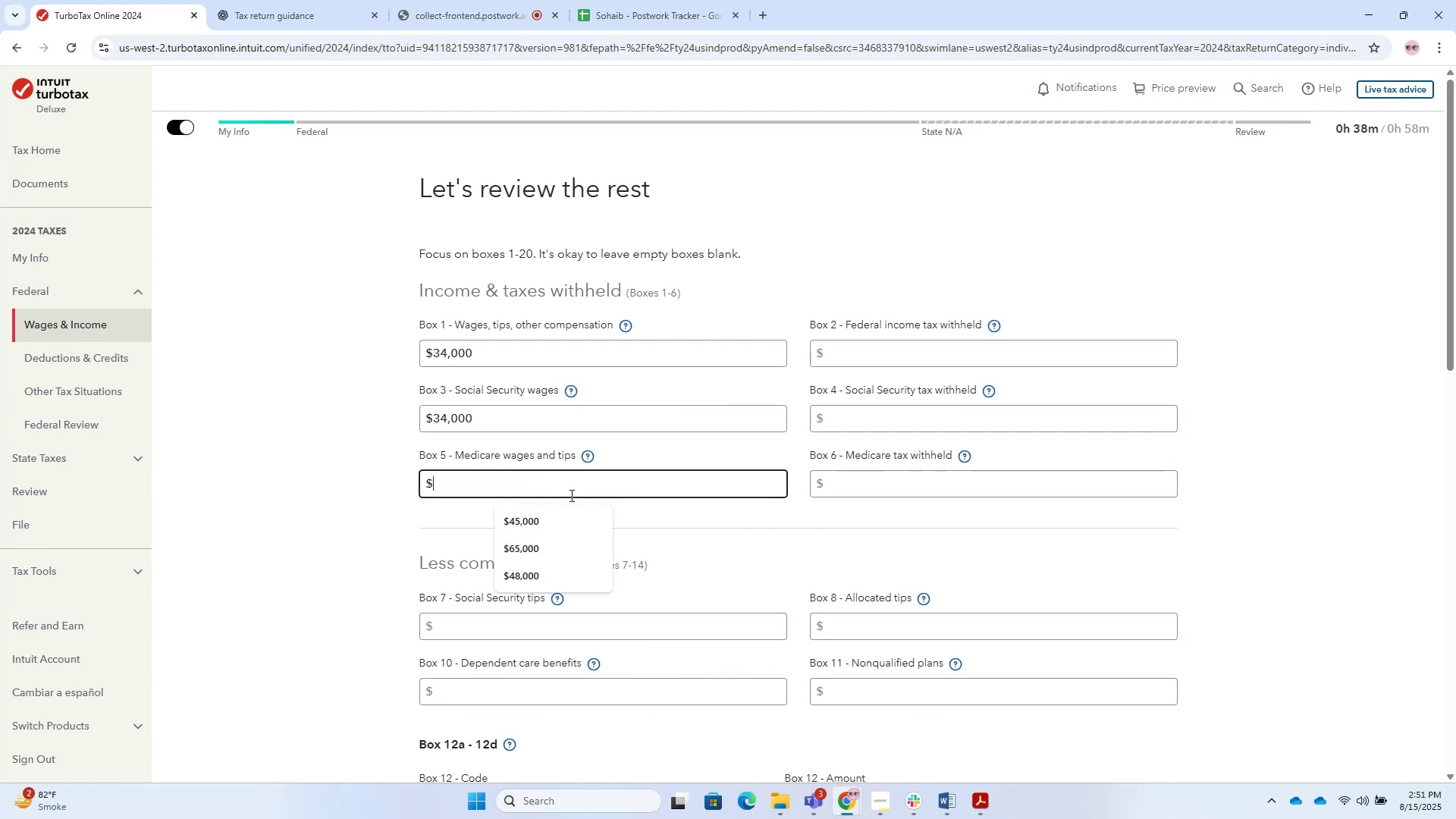 
key(Numpad3)
 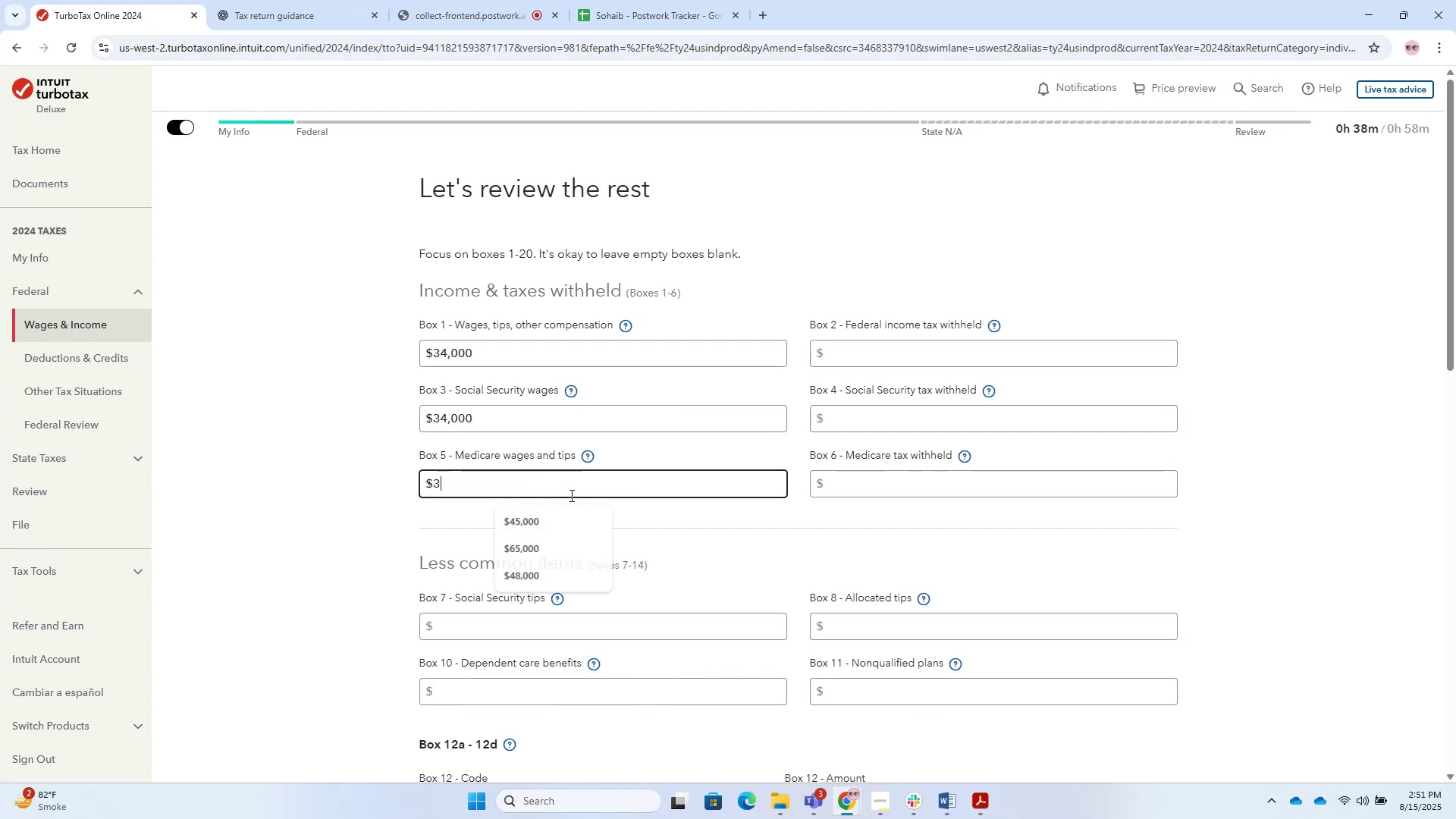 
key(Numpad4)
 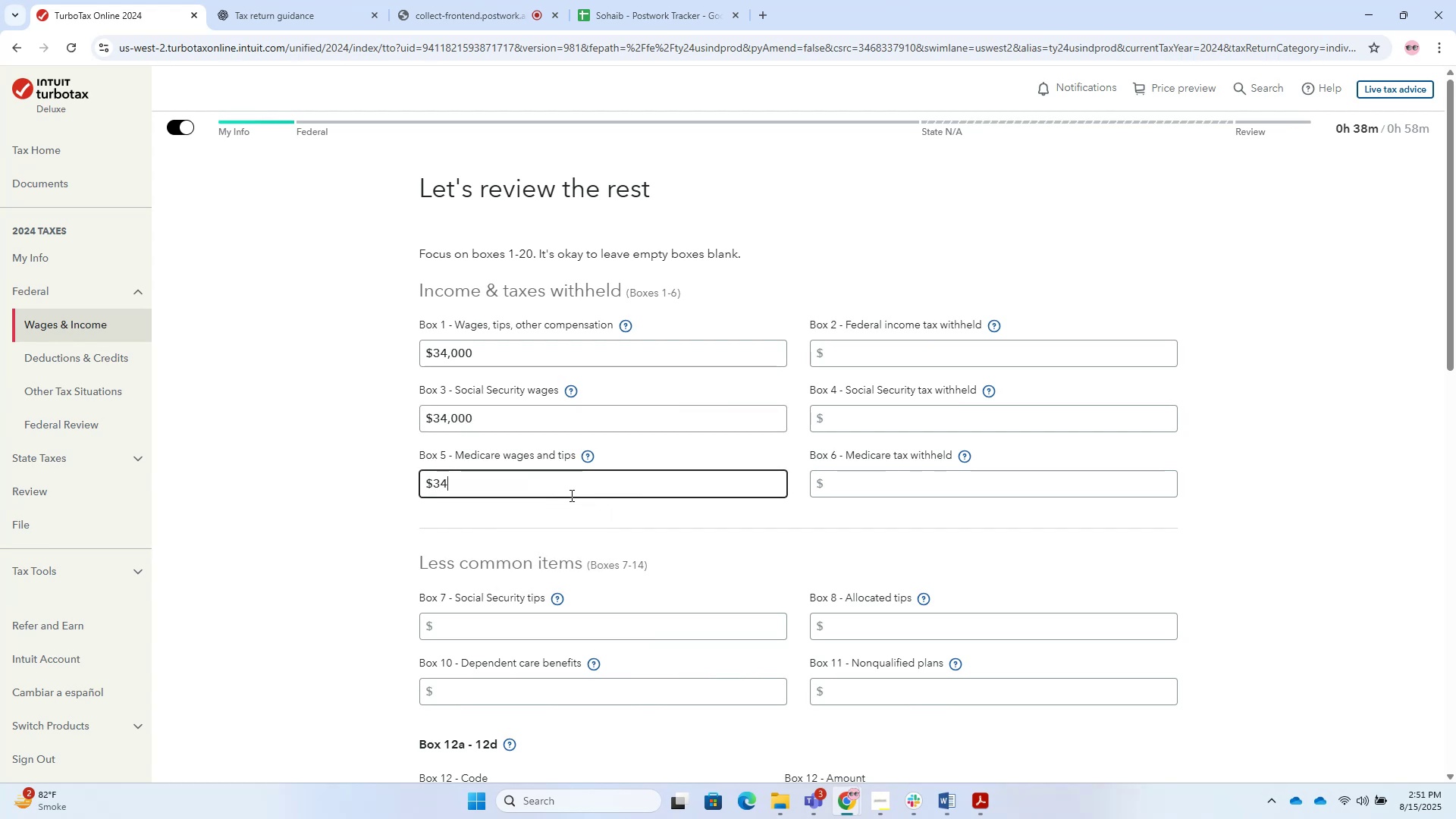 
key(Numpad0)
 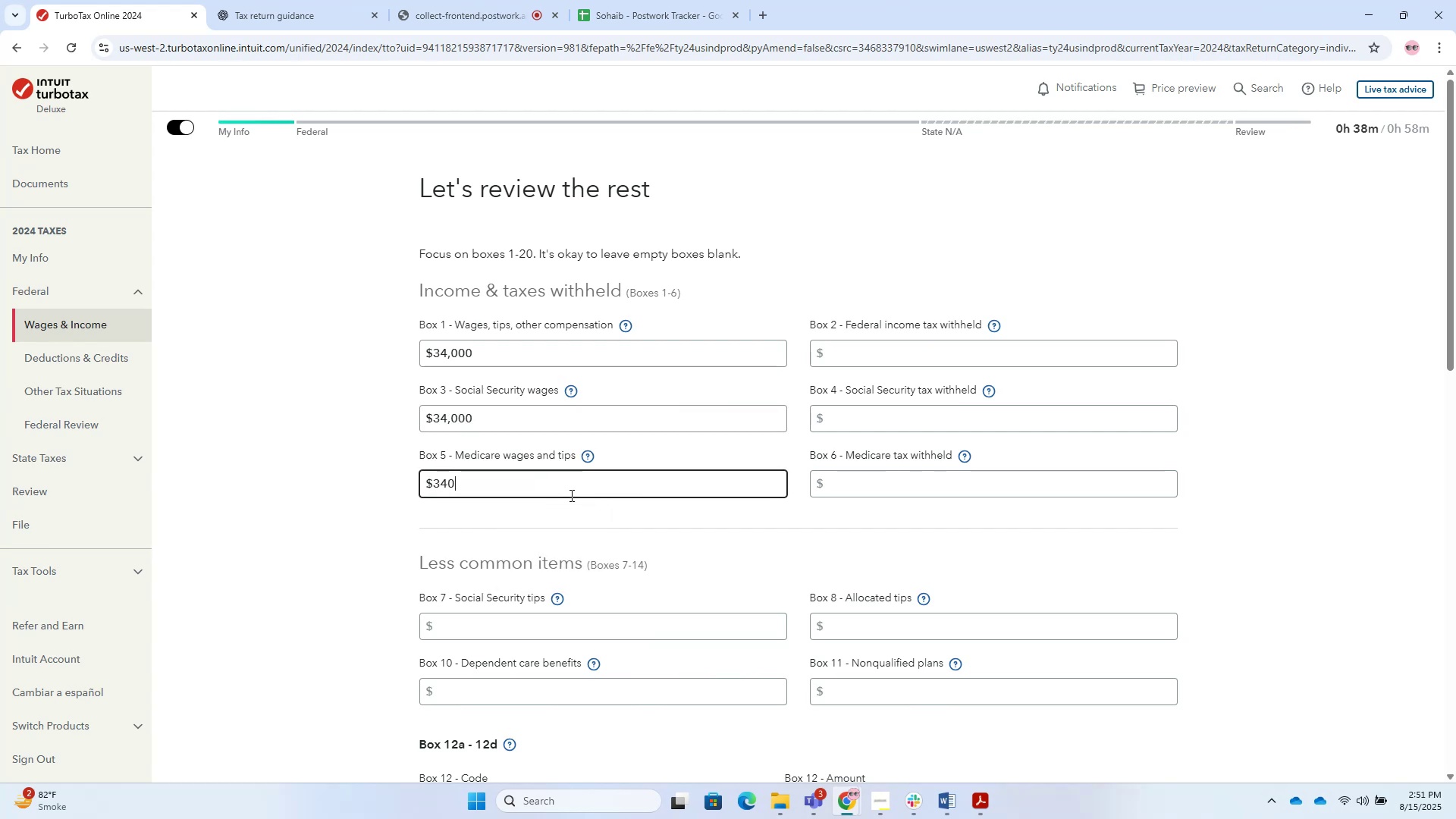 
key(Numpad0)
 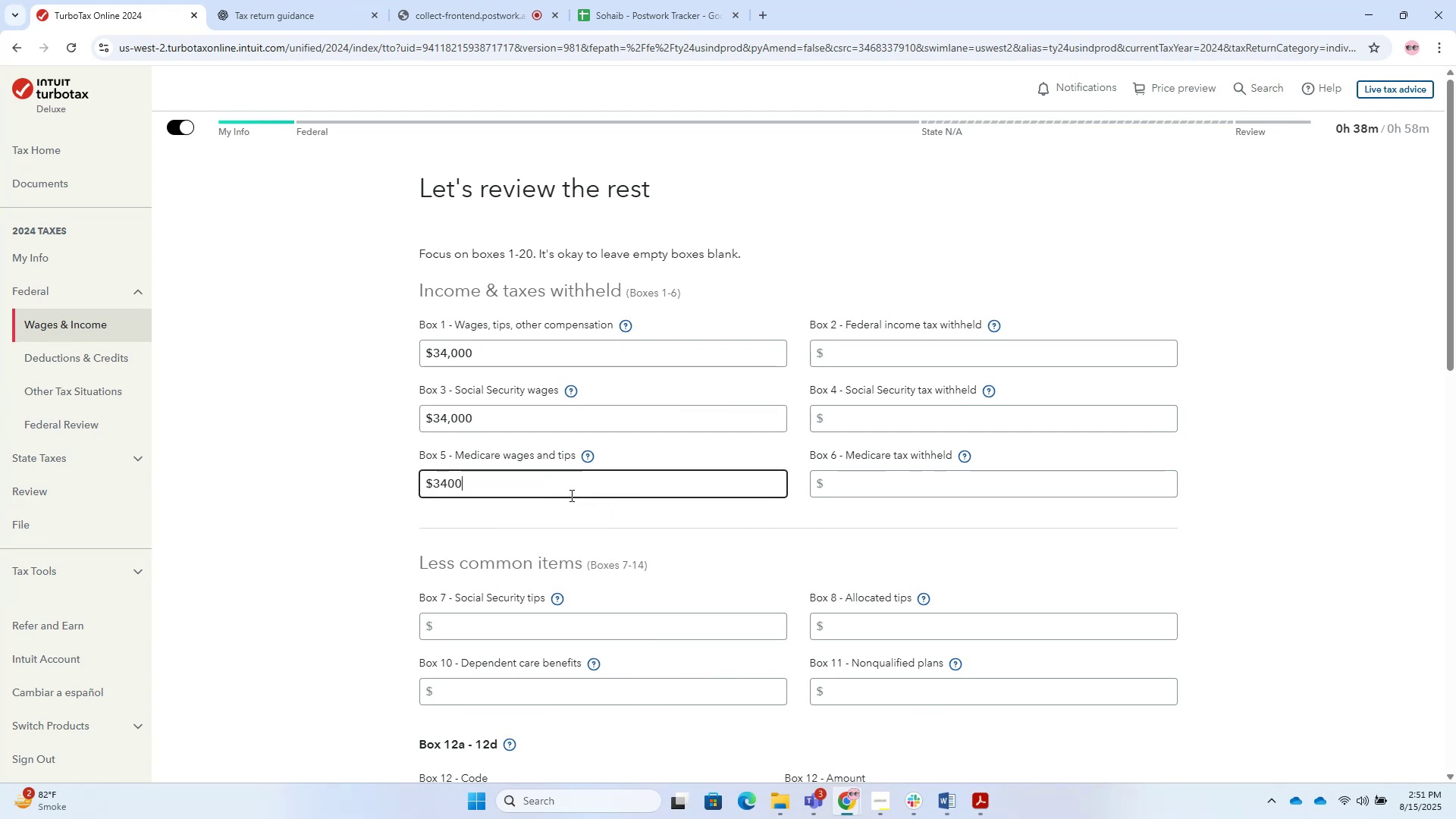 
key(Numpad0)
 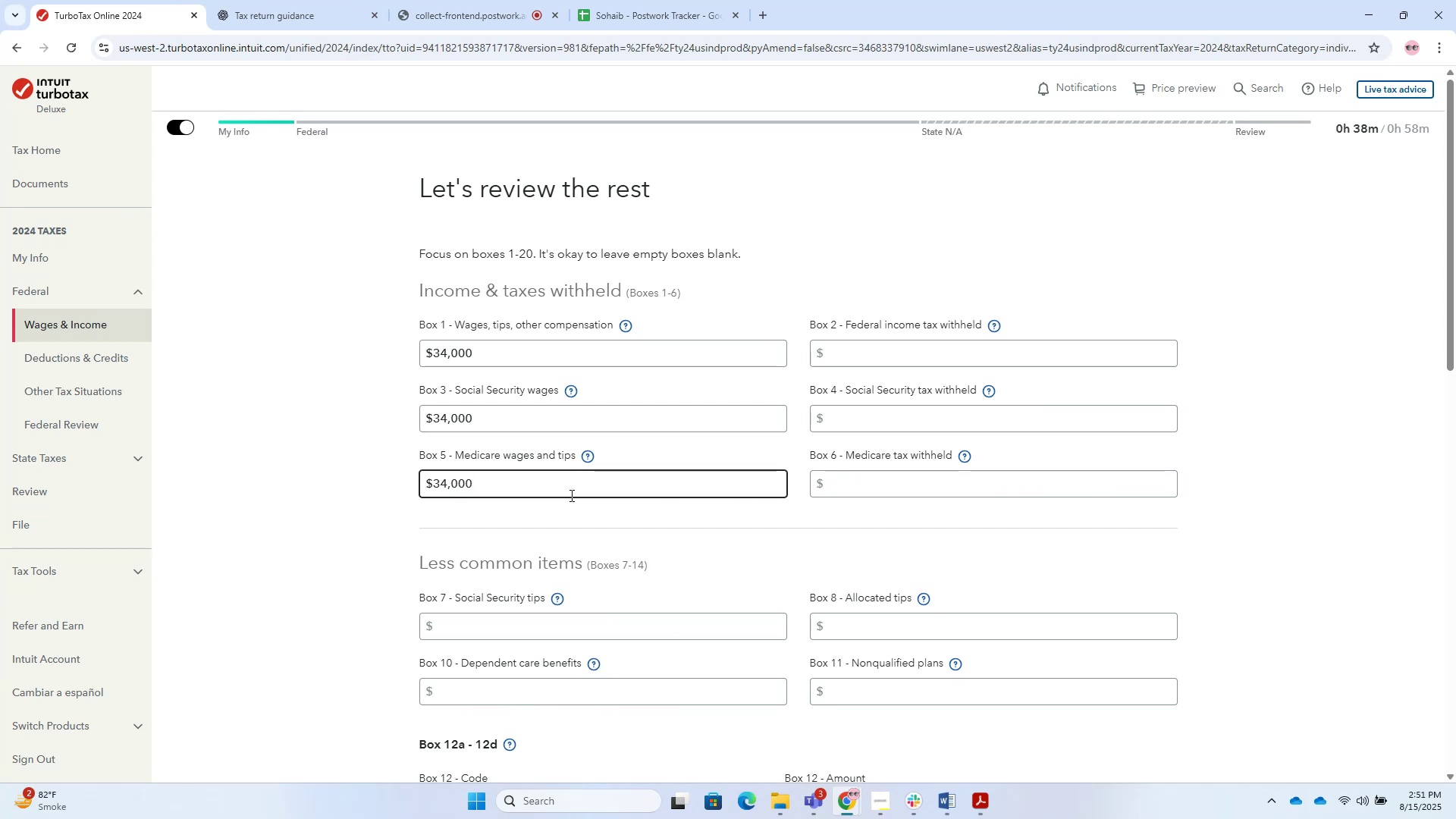 
wait(19.81)
 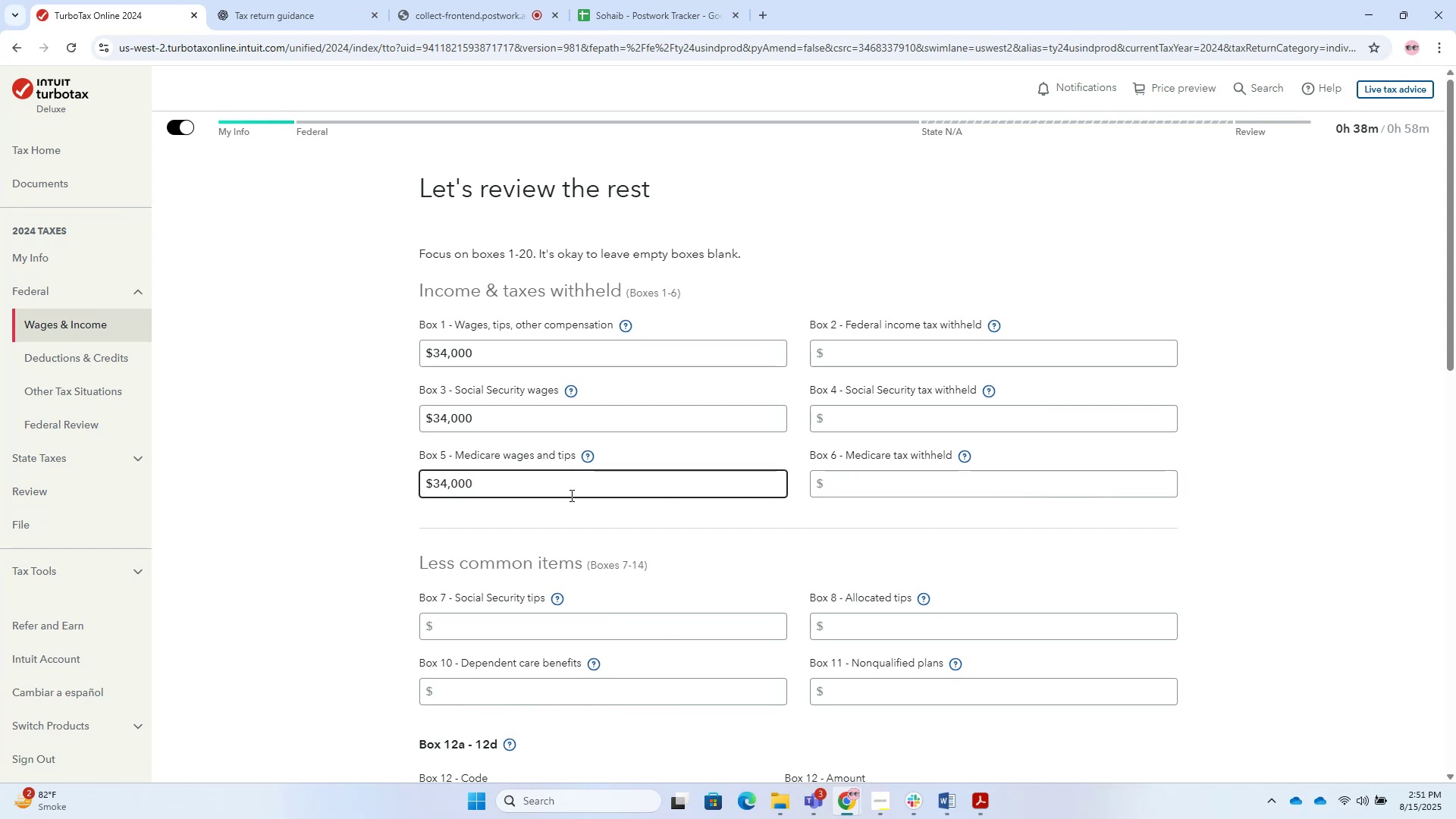 
key(Alt+AltLeft)
 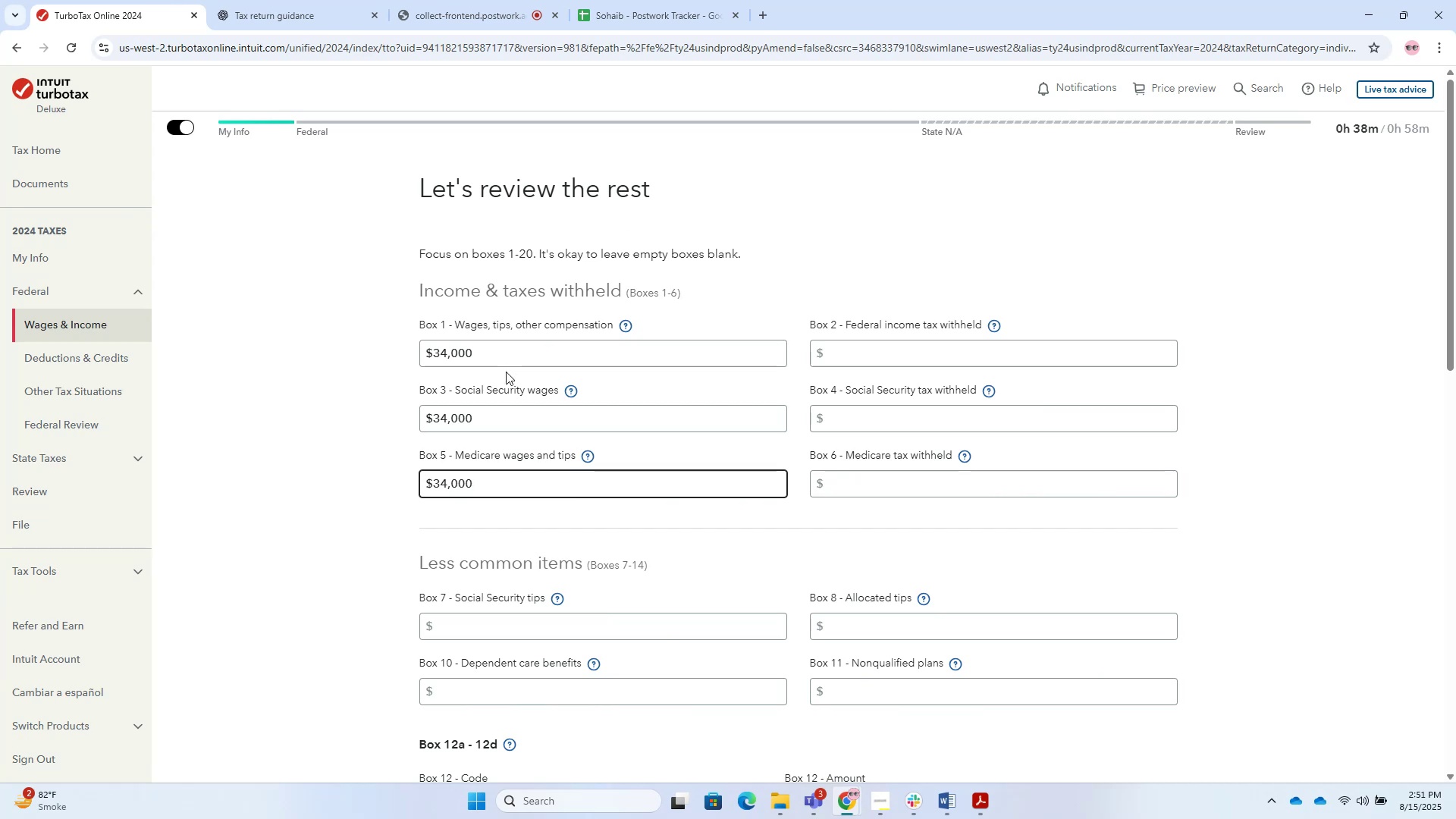 
key(Alt+Tab)
 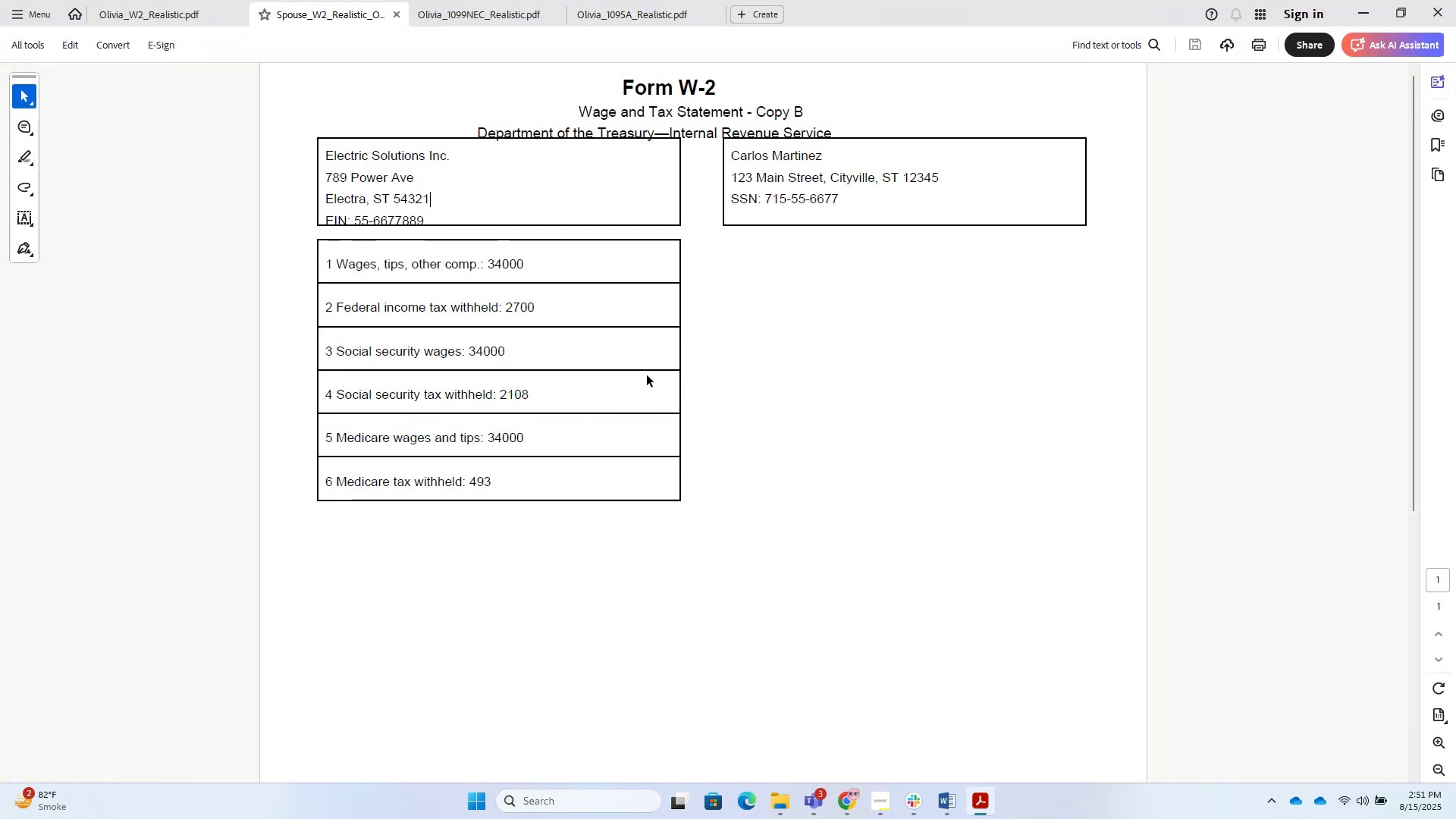 
key(Alt+Tab)
 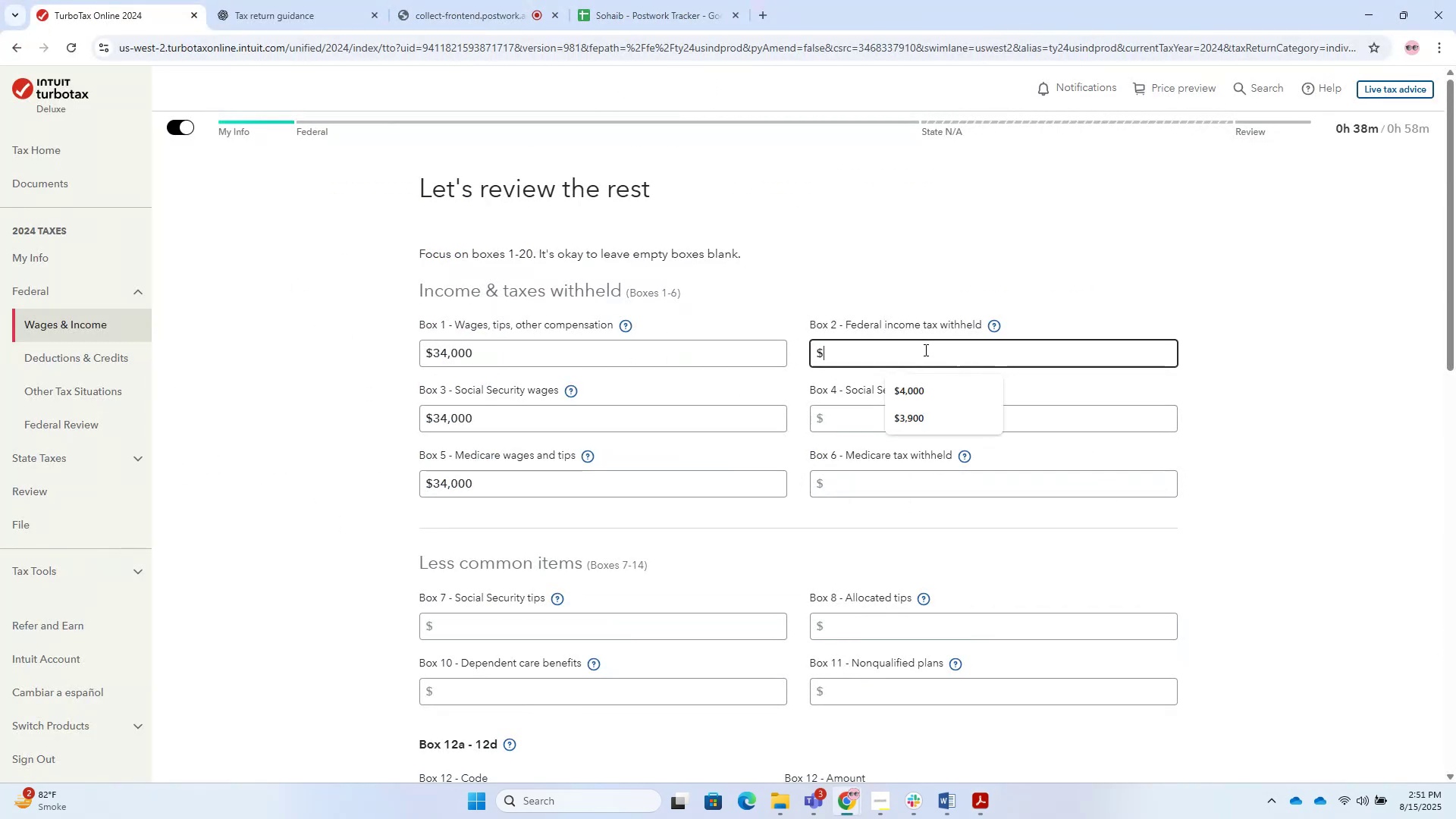 
key(Numpad2)
 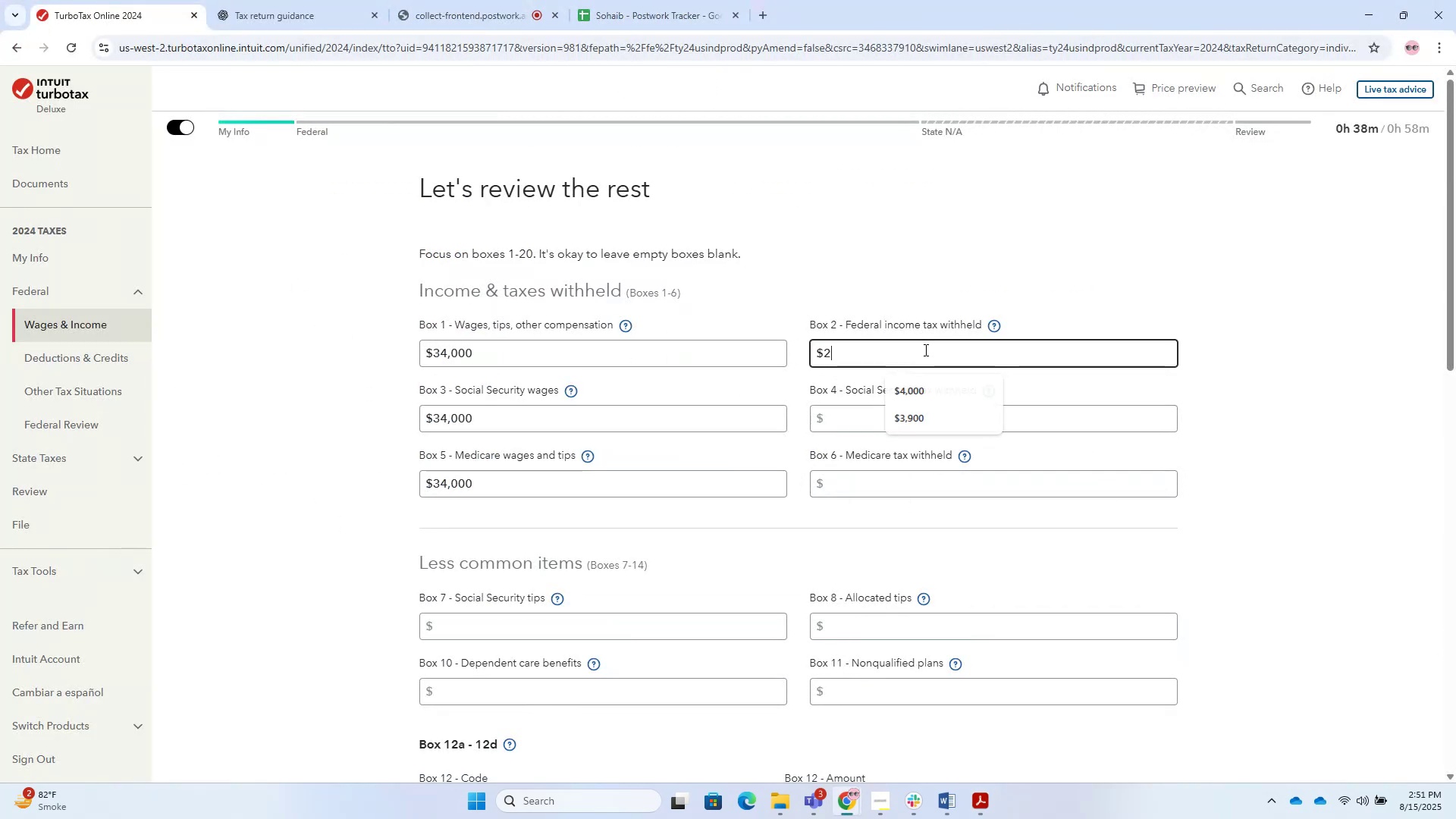 
key(Numpad7)
 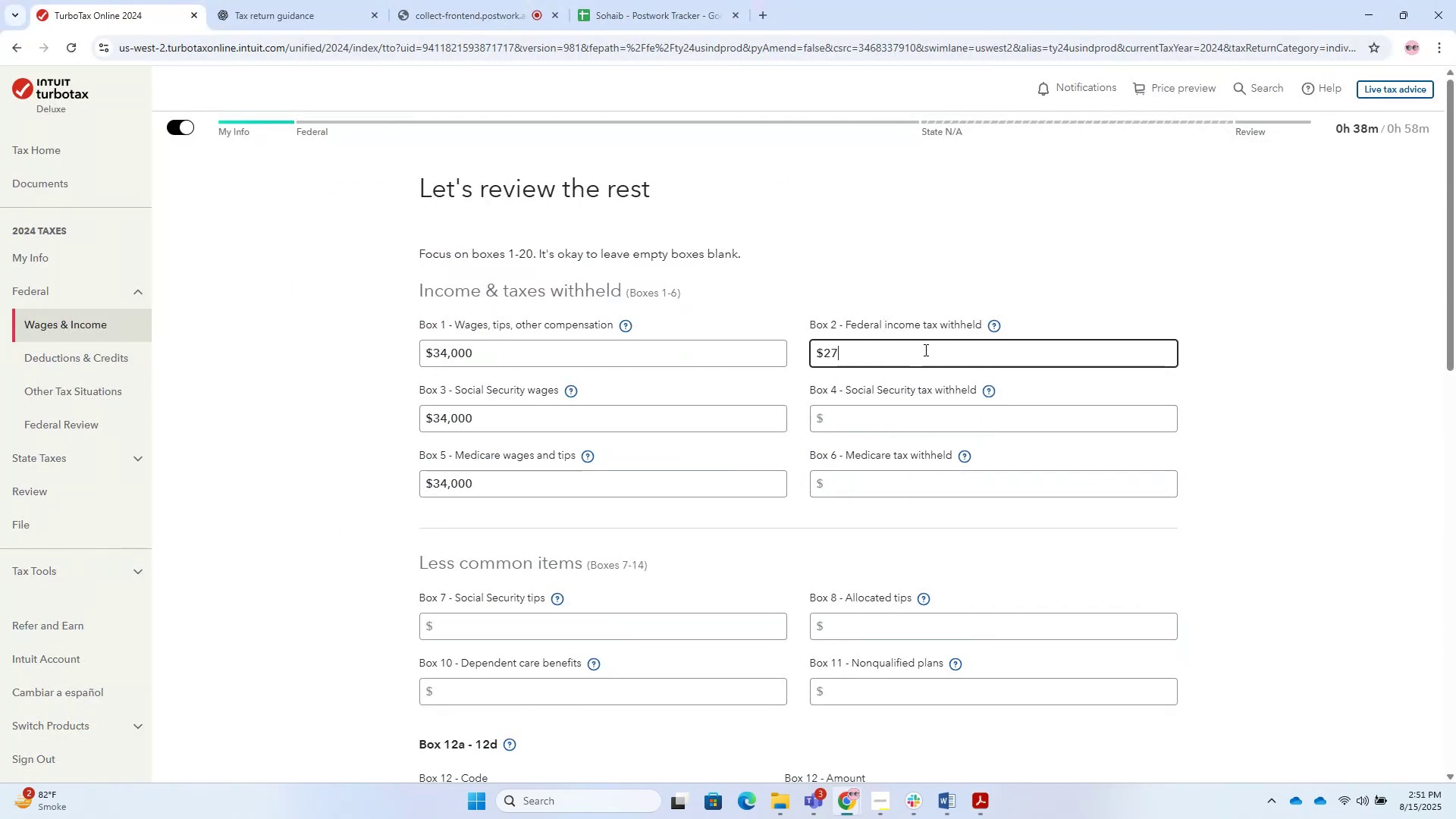 
key(Numpad0)
 